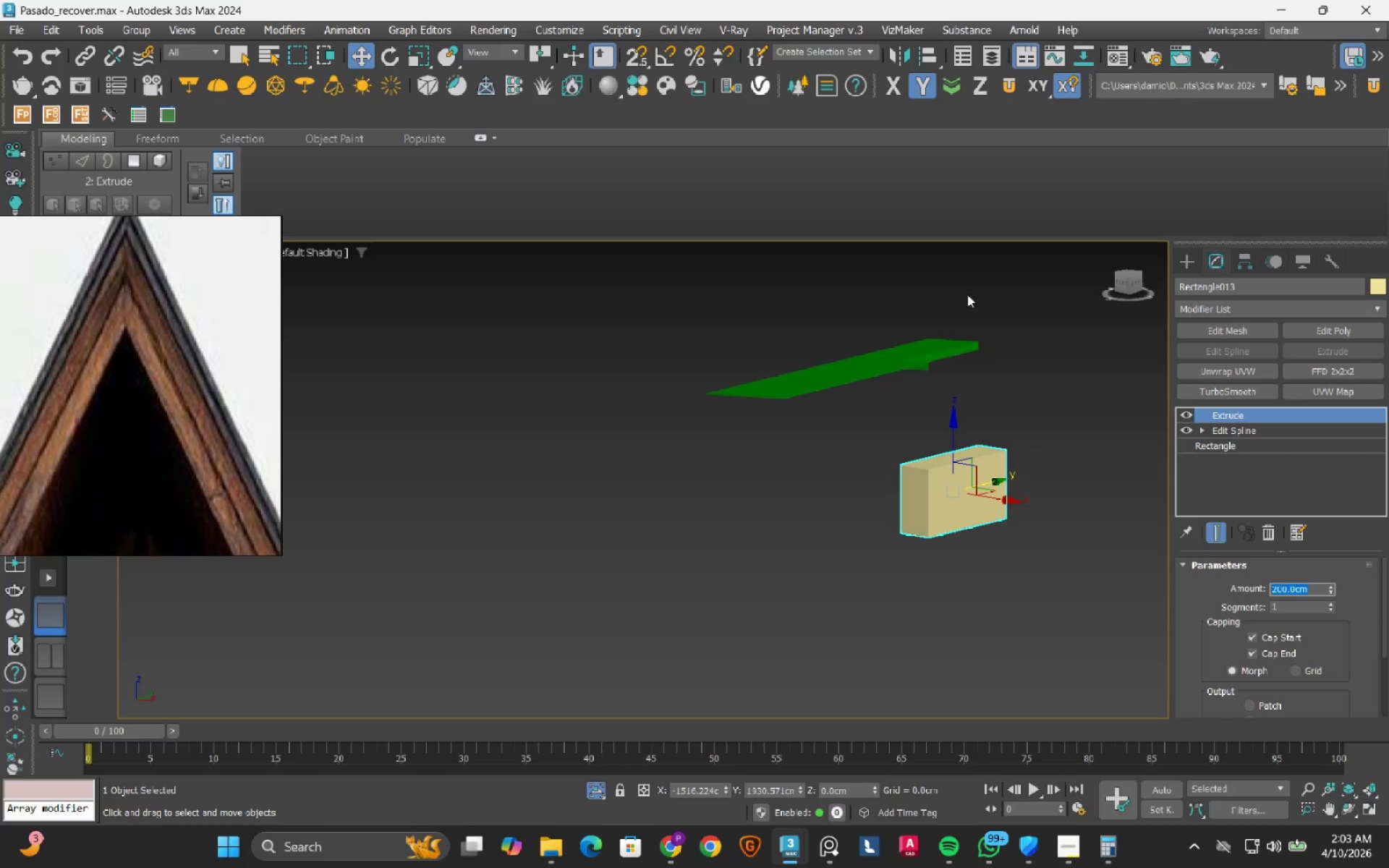 
hold_key(key=AltLeft, duration=0.39)
 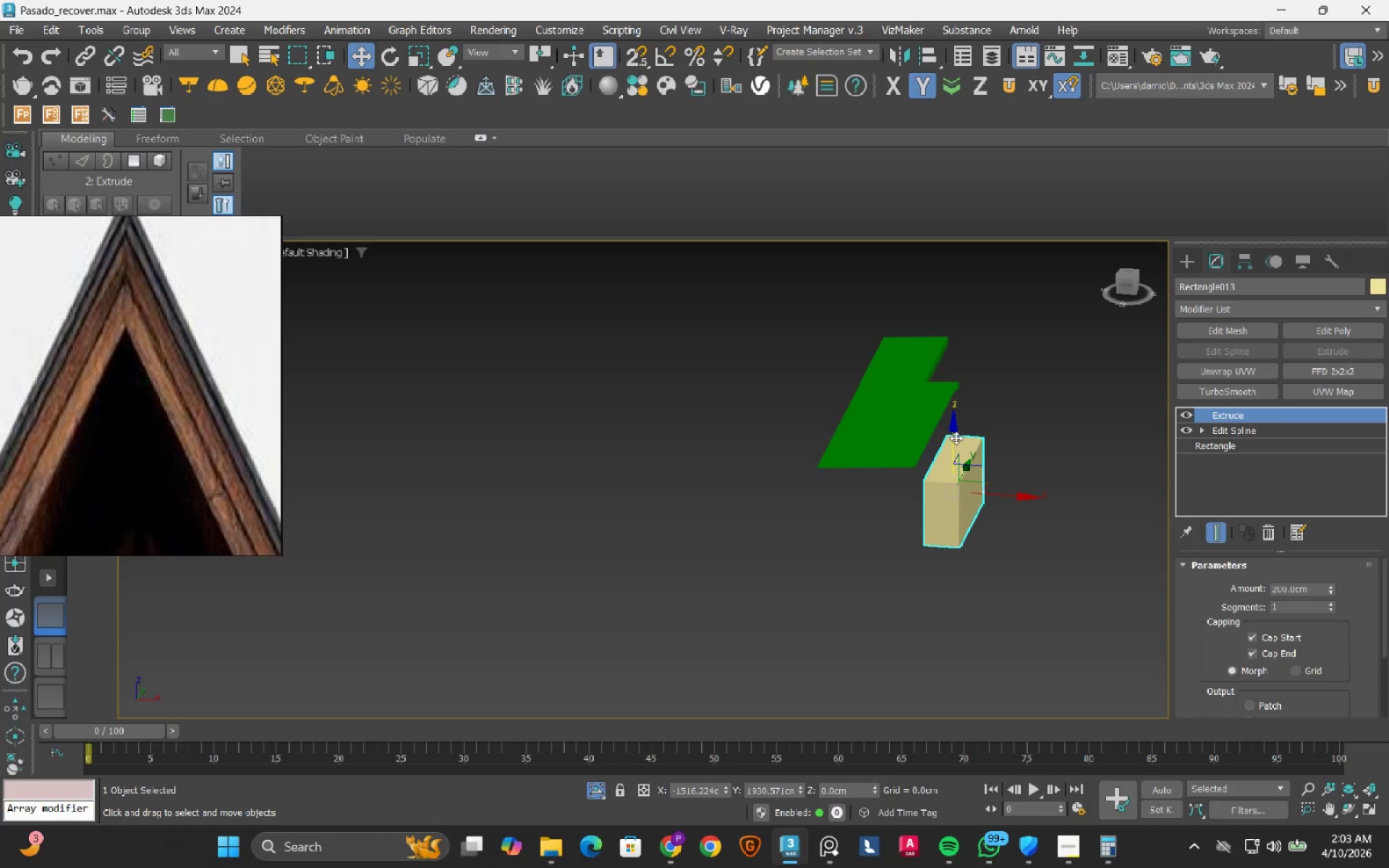 
left_click_drag(start_coordinate=[956, 438], to_coordinate=[953, 311])
 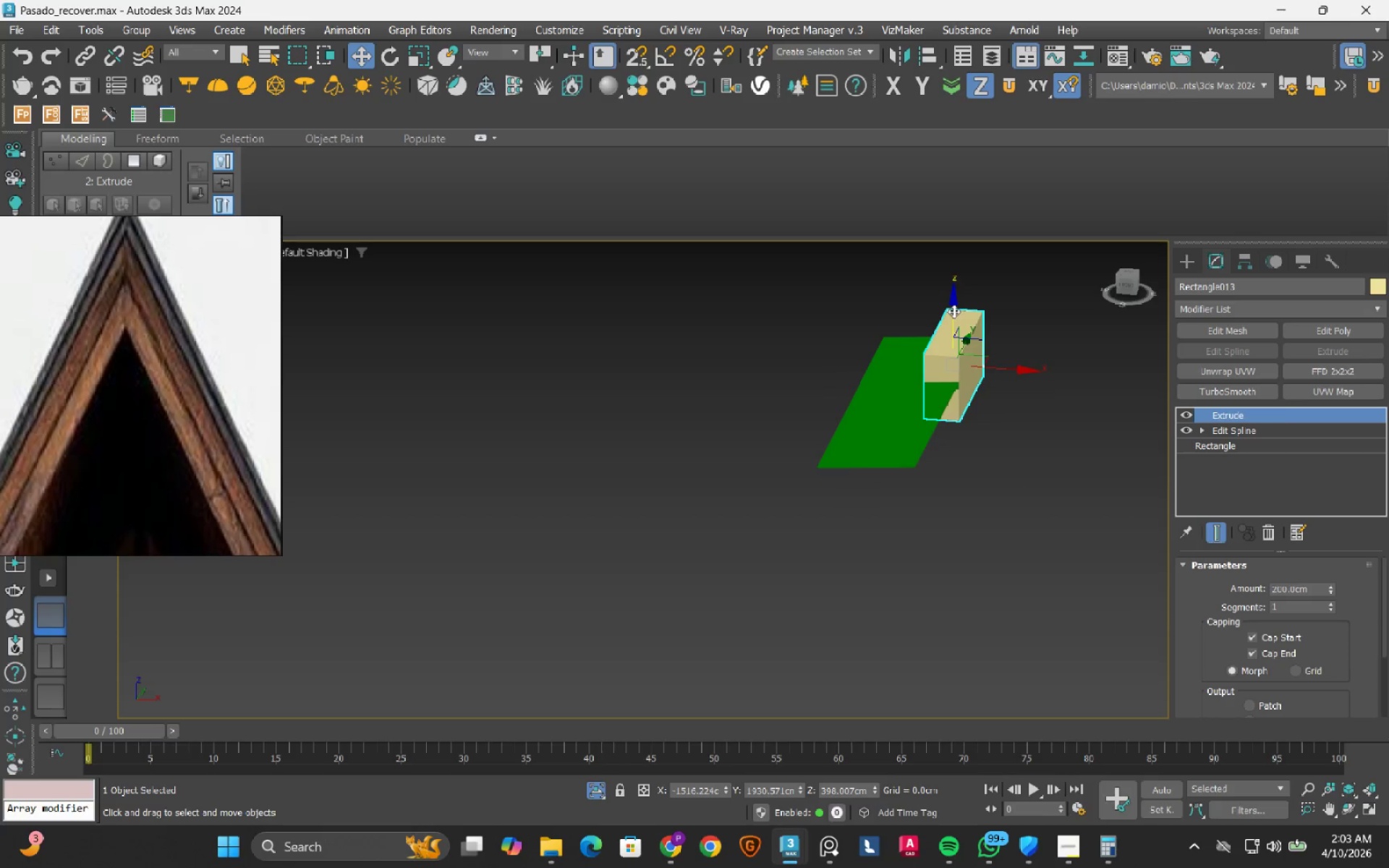 
type(tz)
 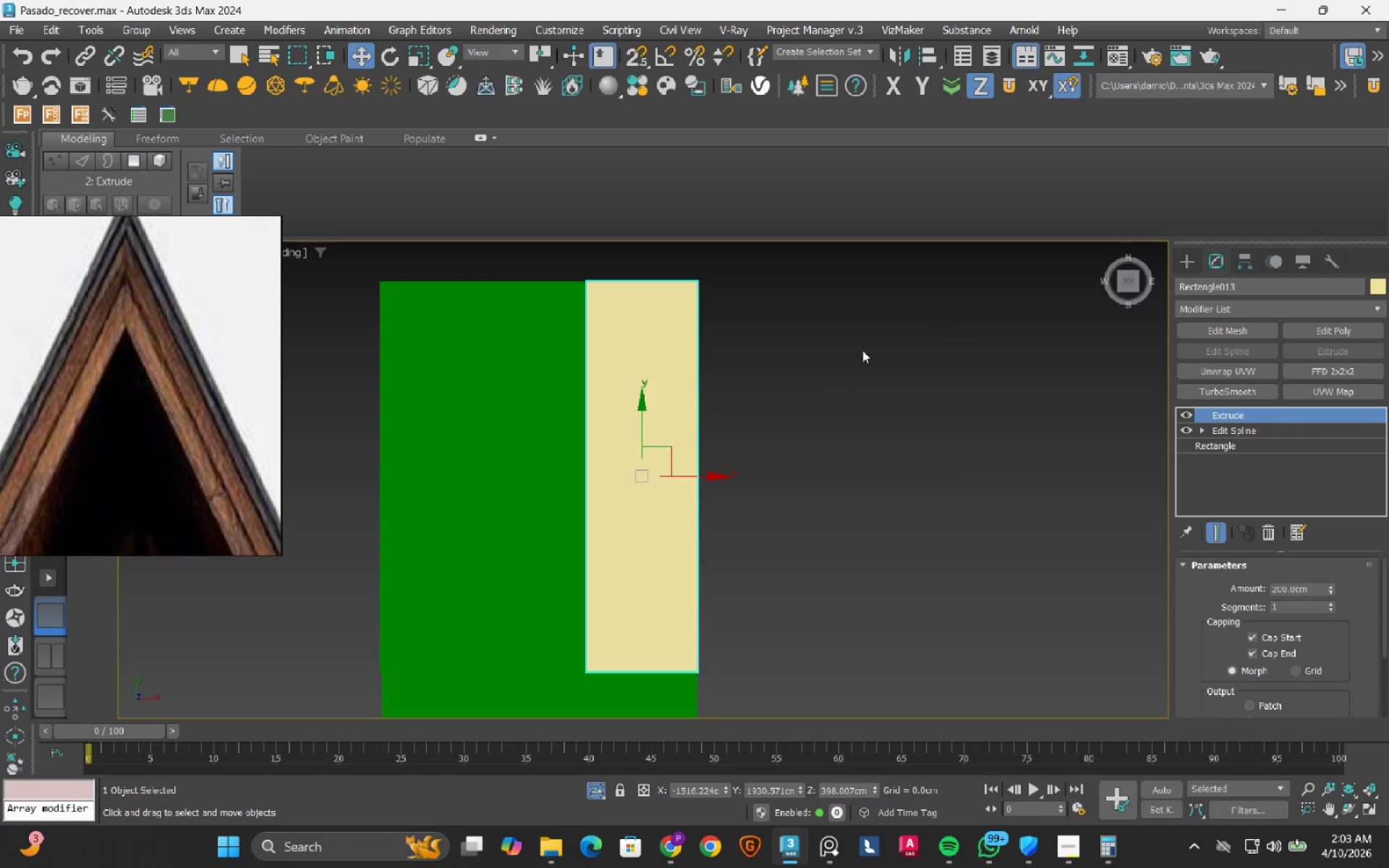 
scroll: coordinate [857, 354], scroll_direction: down, amount: 2.0
 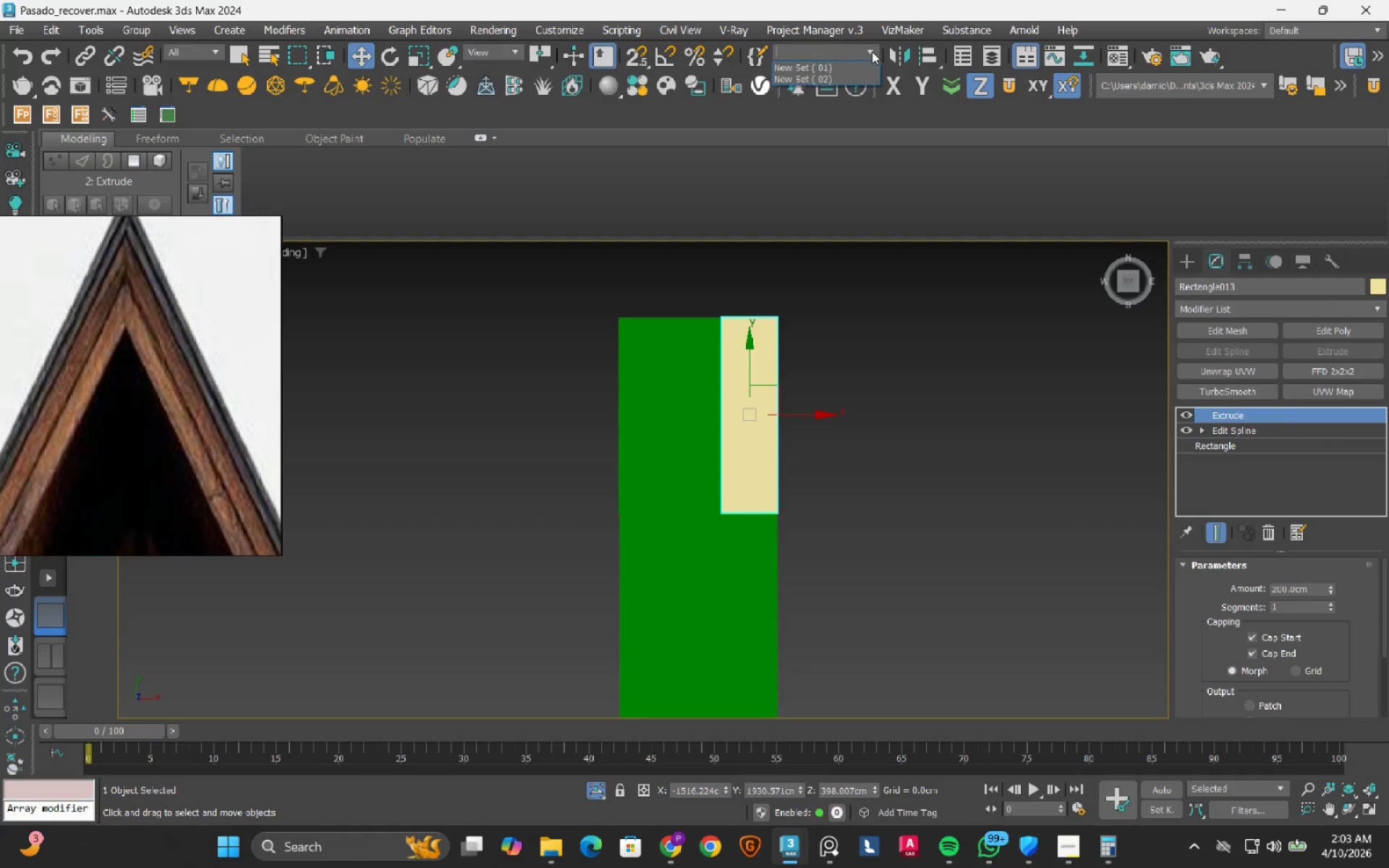 
left_click([821, 84])
 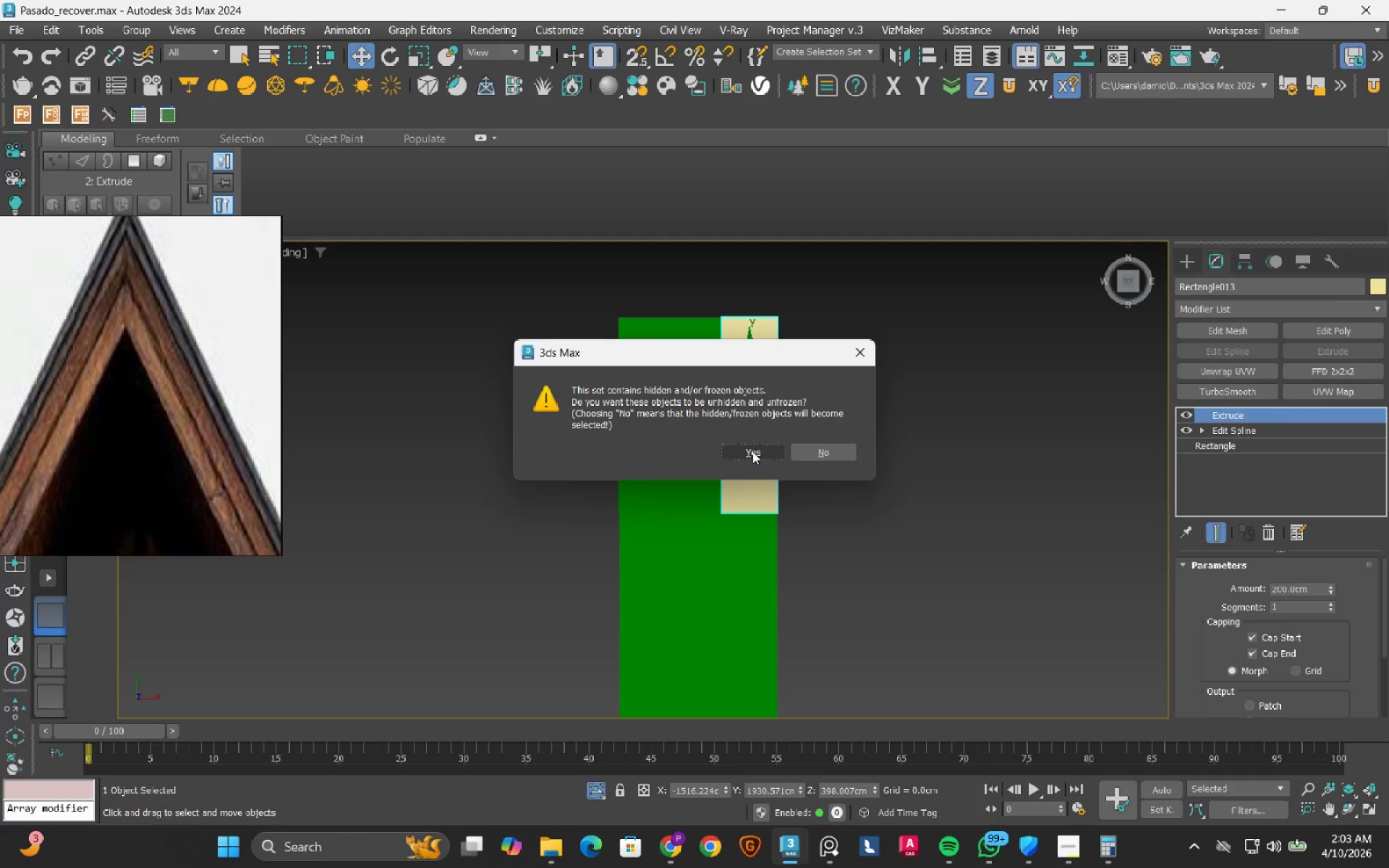 
left_click([752, 451])
 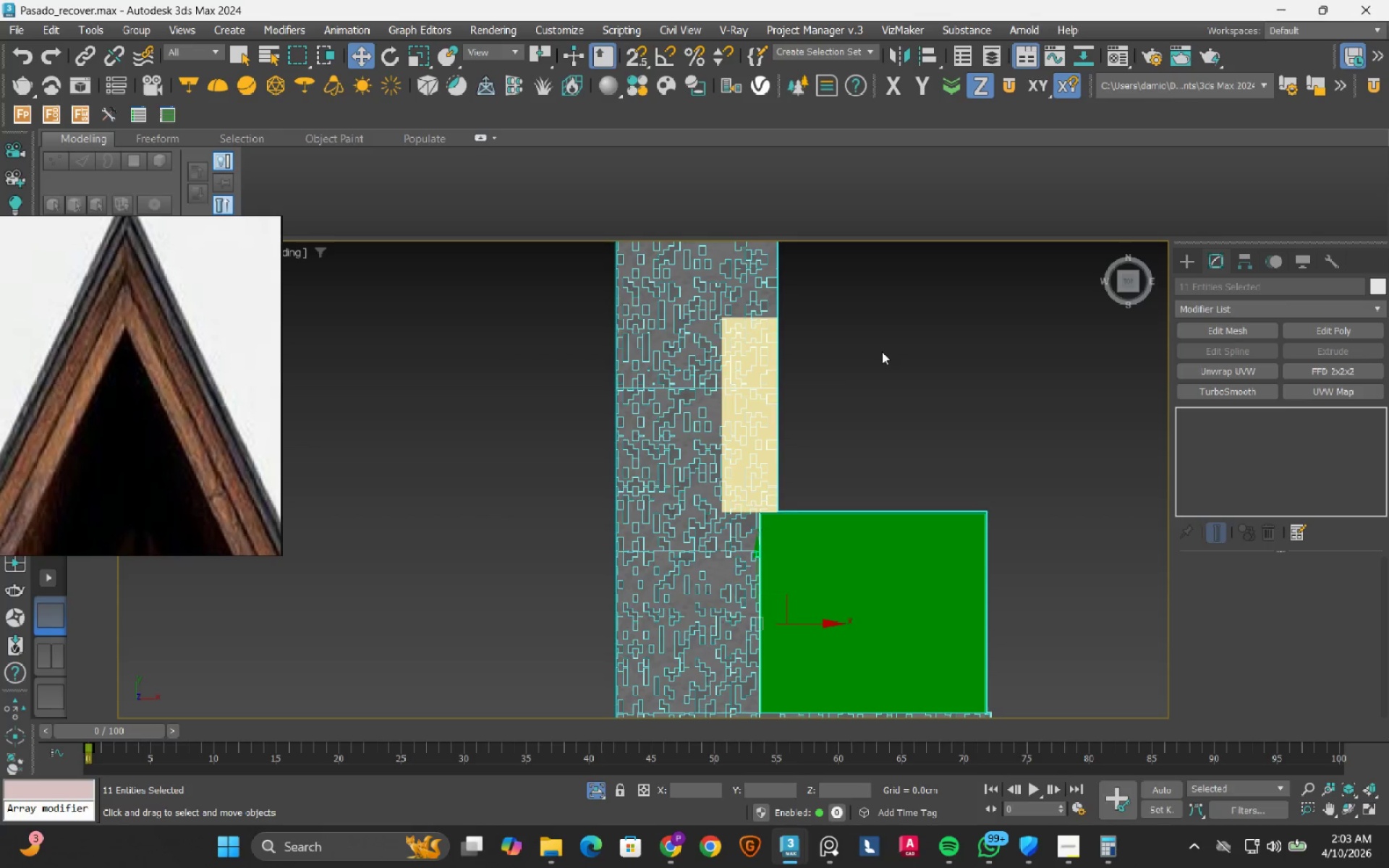 
left_click([882, 352])
 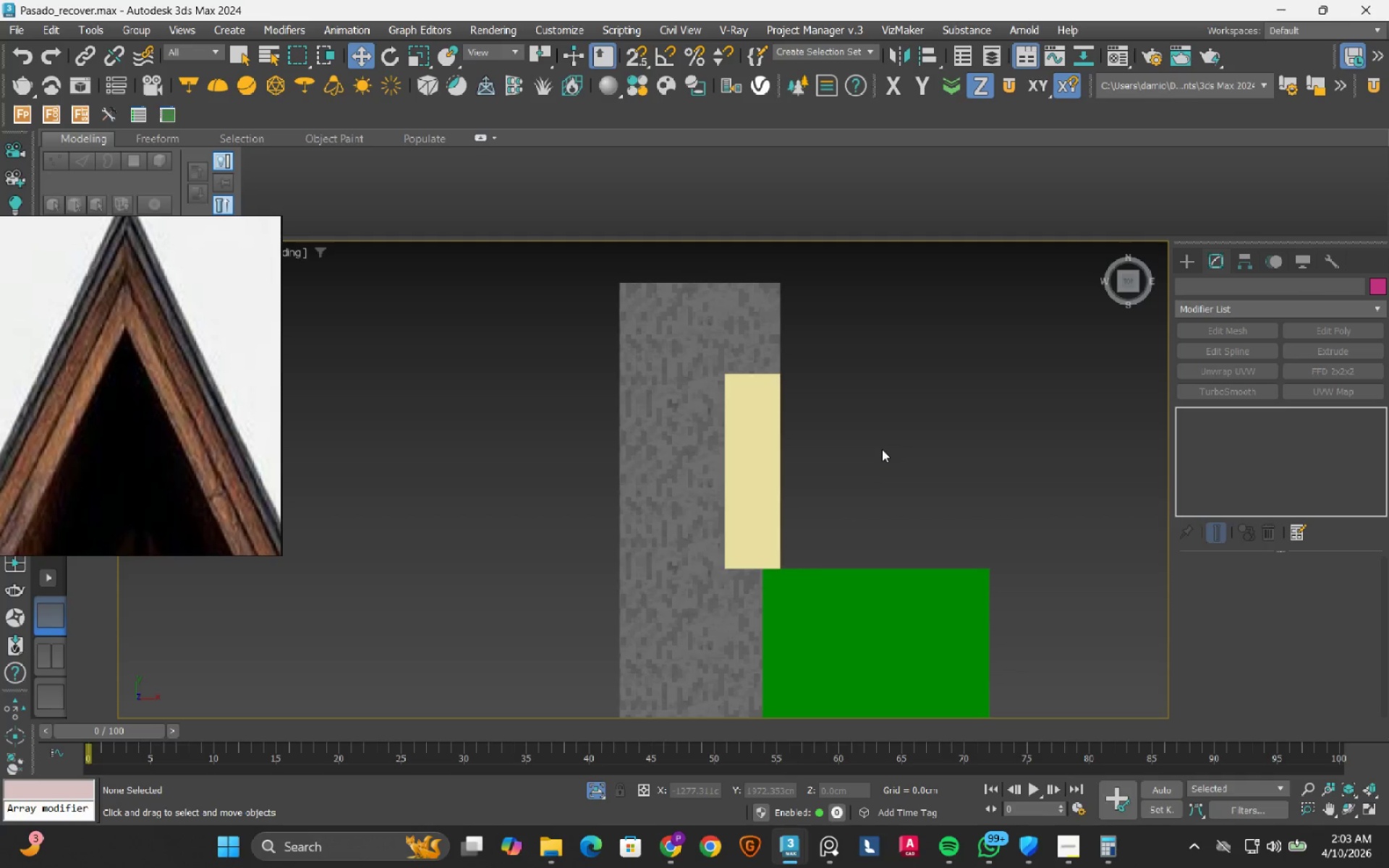 
wait(11.77)
 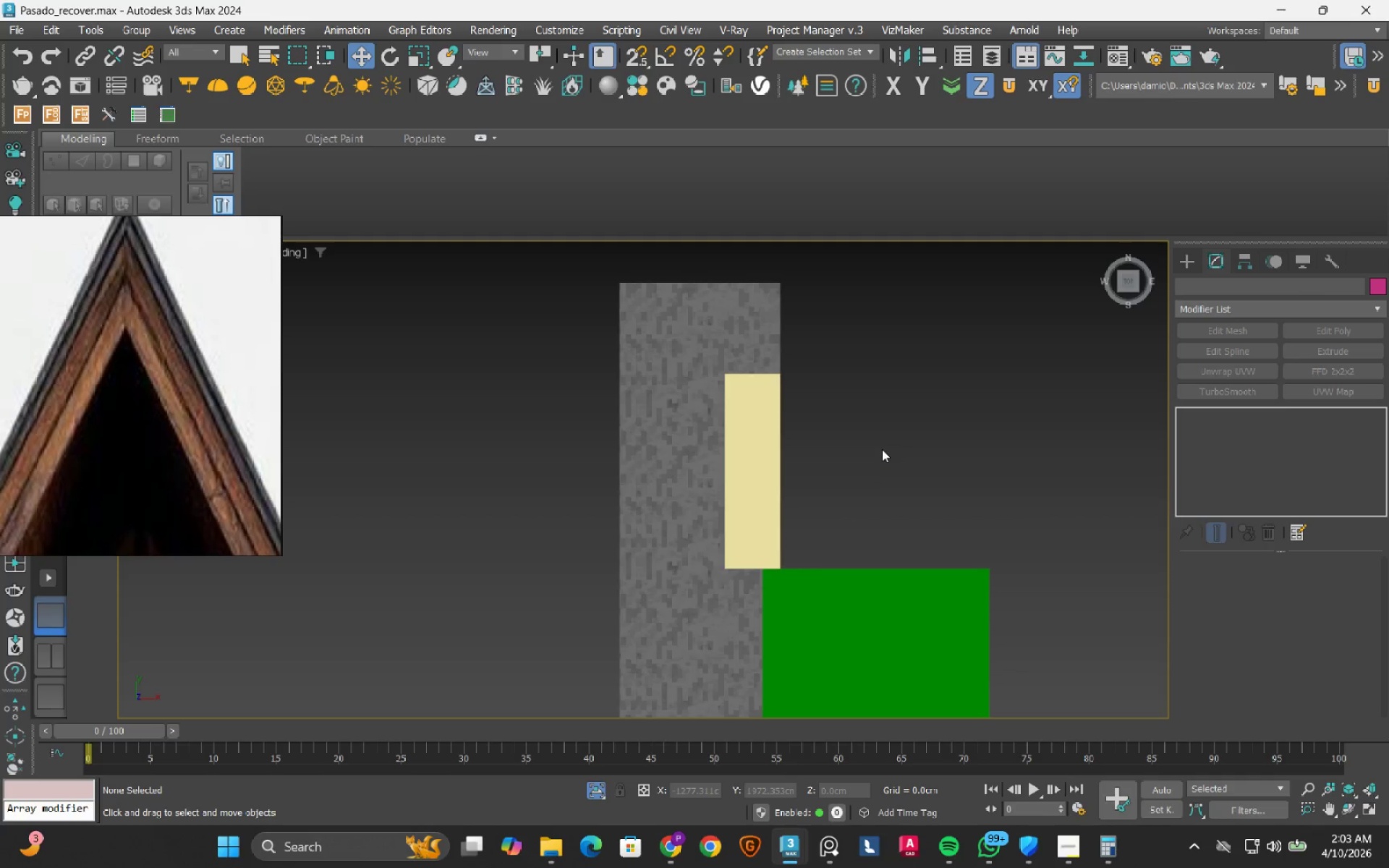 
left_click([776, 409])
 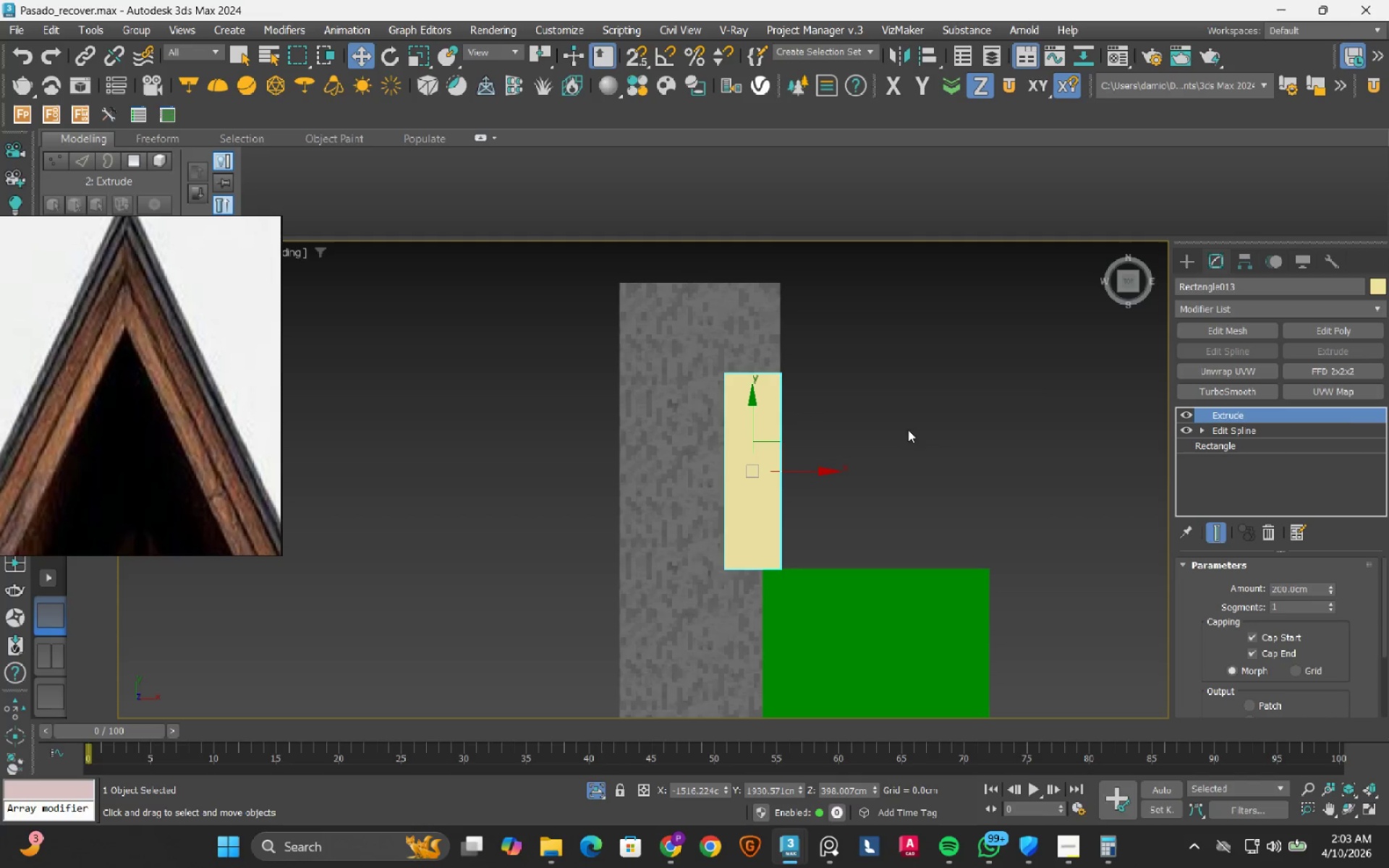 
left_click([1195, 259])
 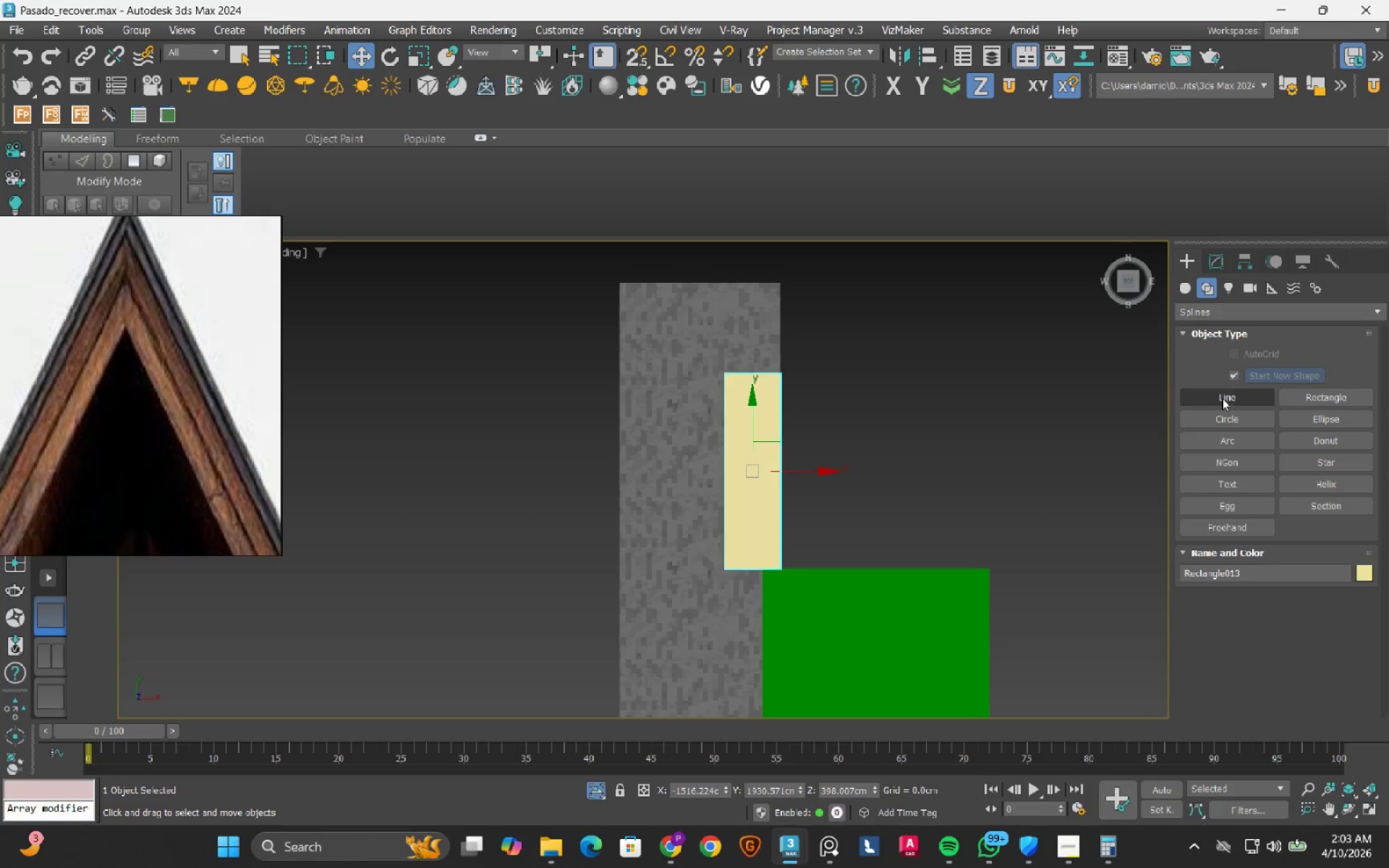 
left_click([1223, 399])
 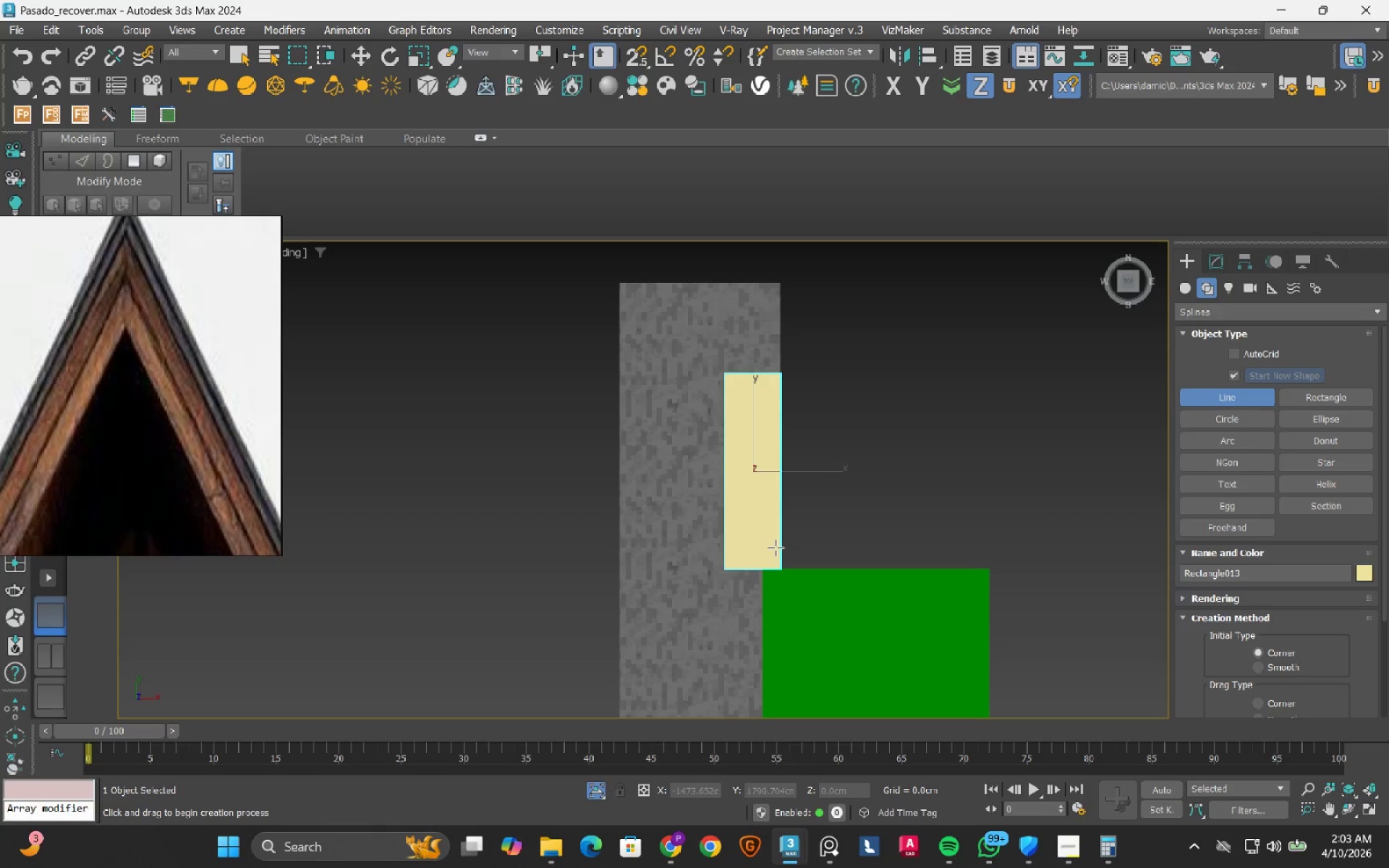 
key(S)
 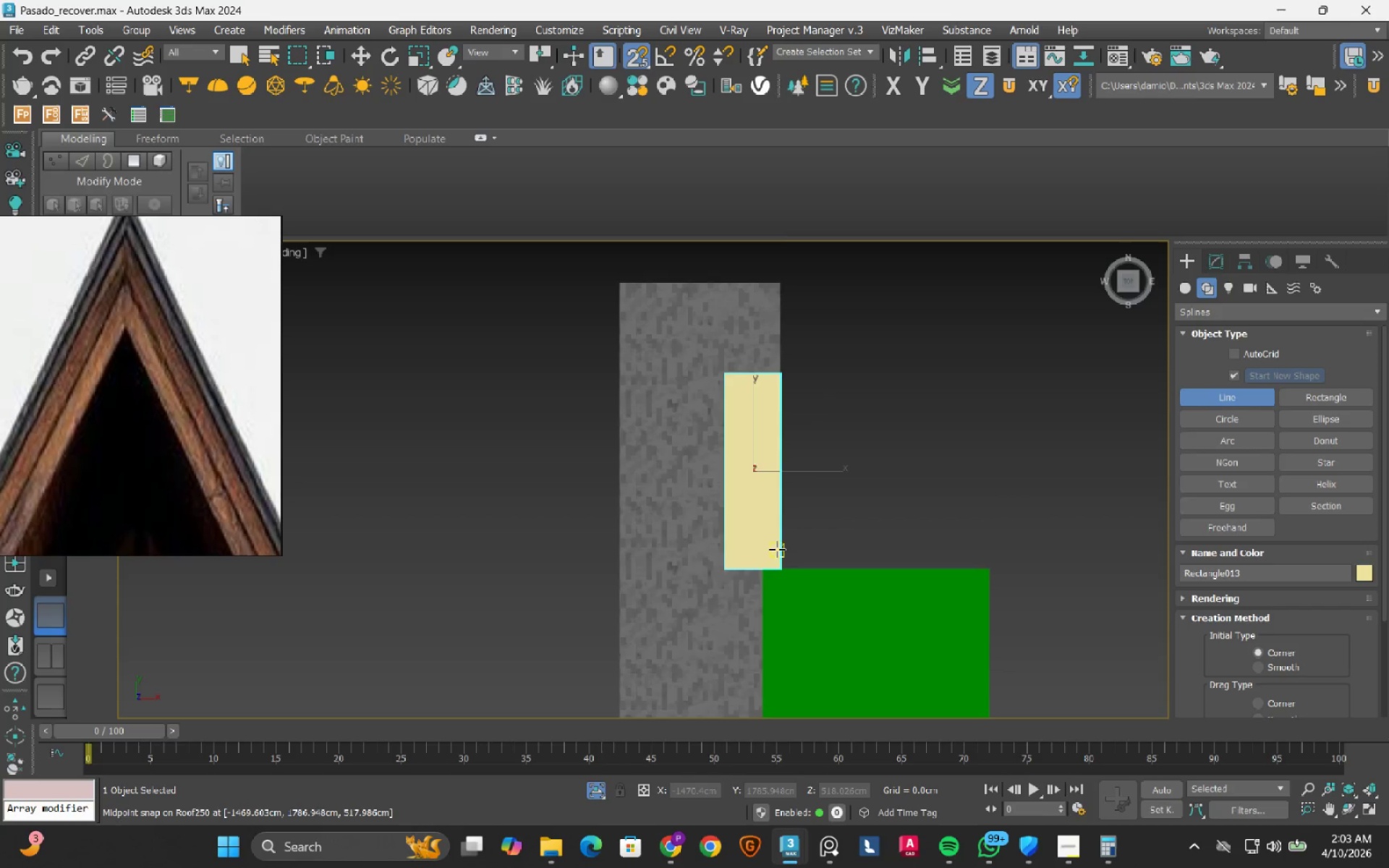 
scroll: coordinate [761, 550], scroll_direction: up, amount: 23.0
 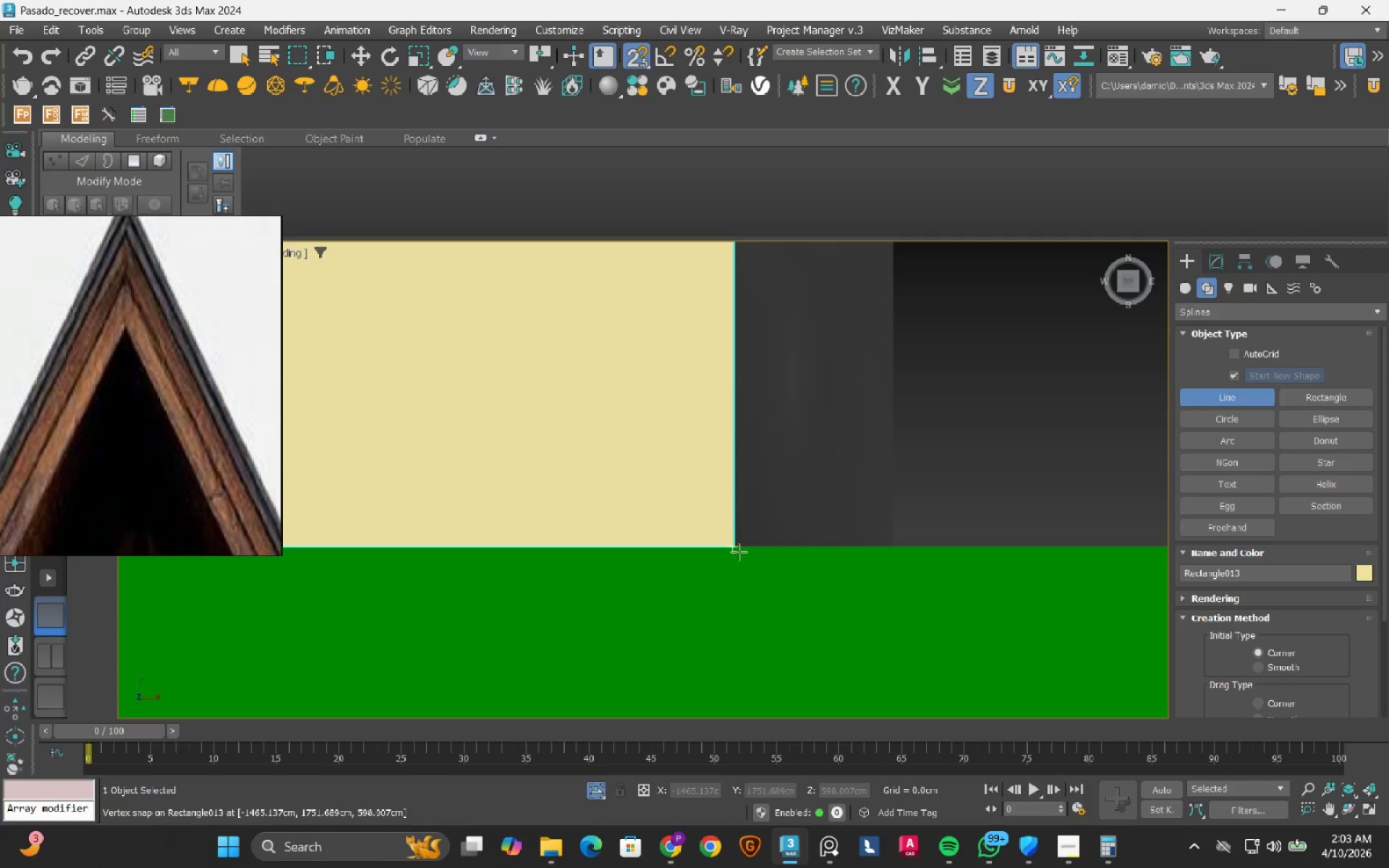 
scroll: coordinate [718, 584], scroll_direction: down, amount: 4.0
 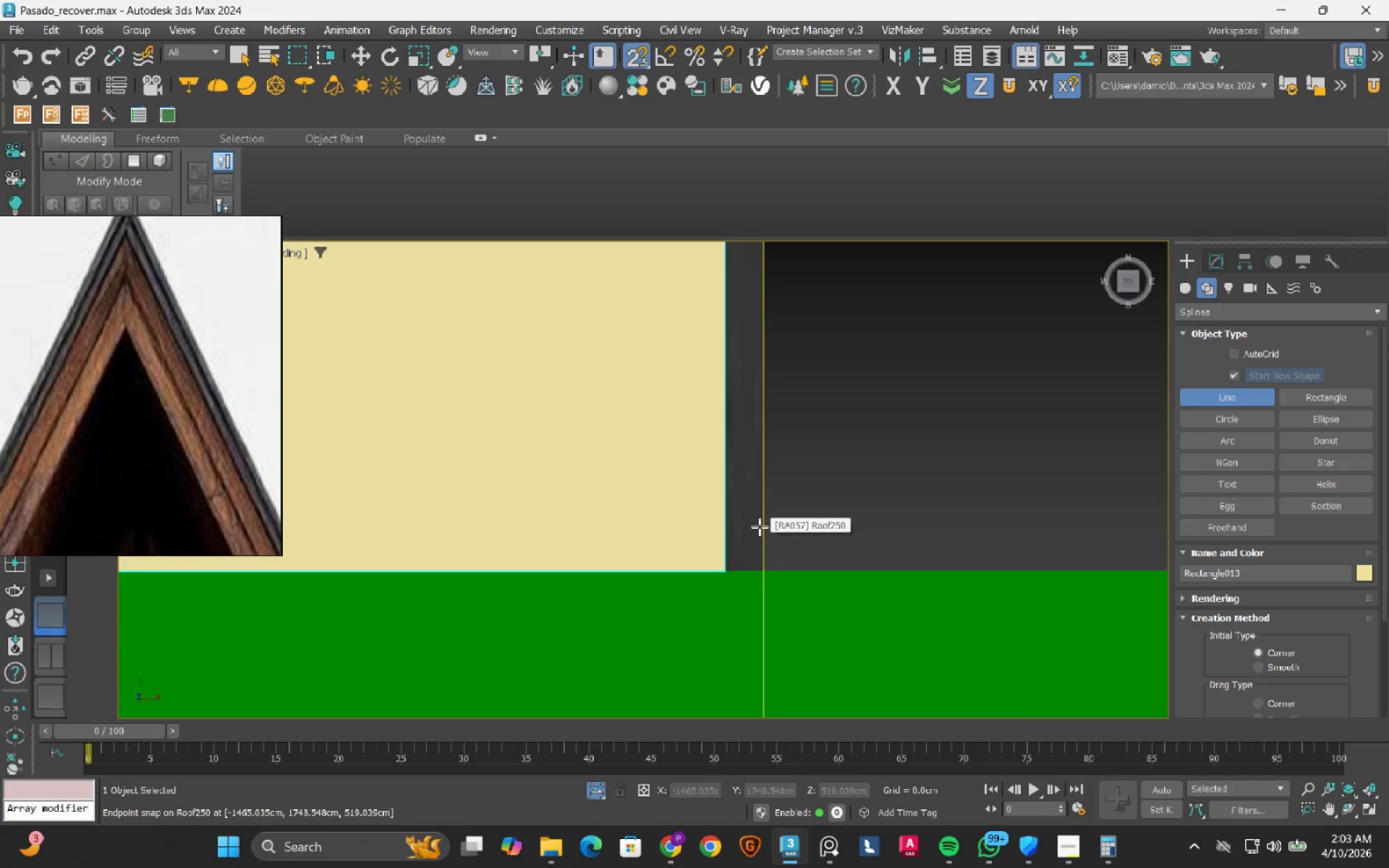 
wait(6.15)
 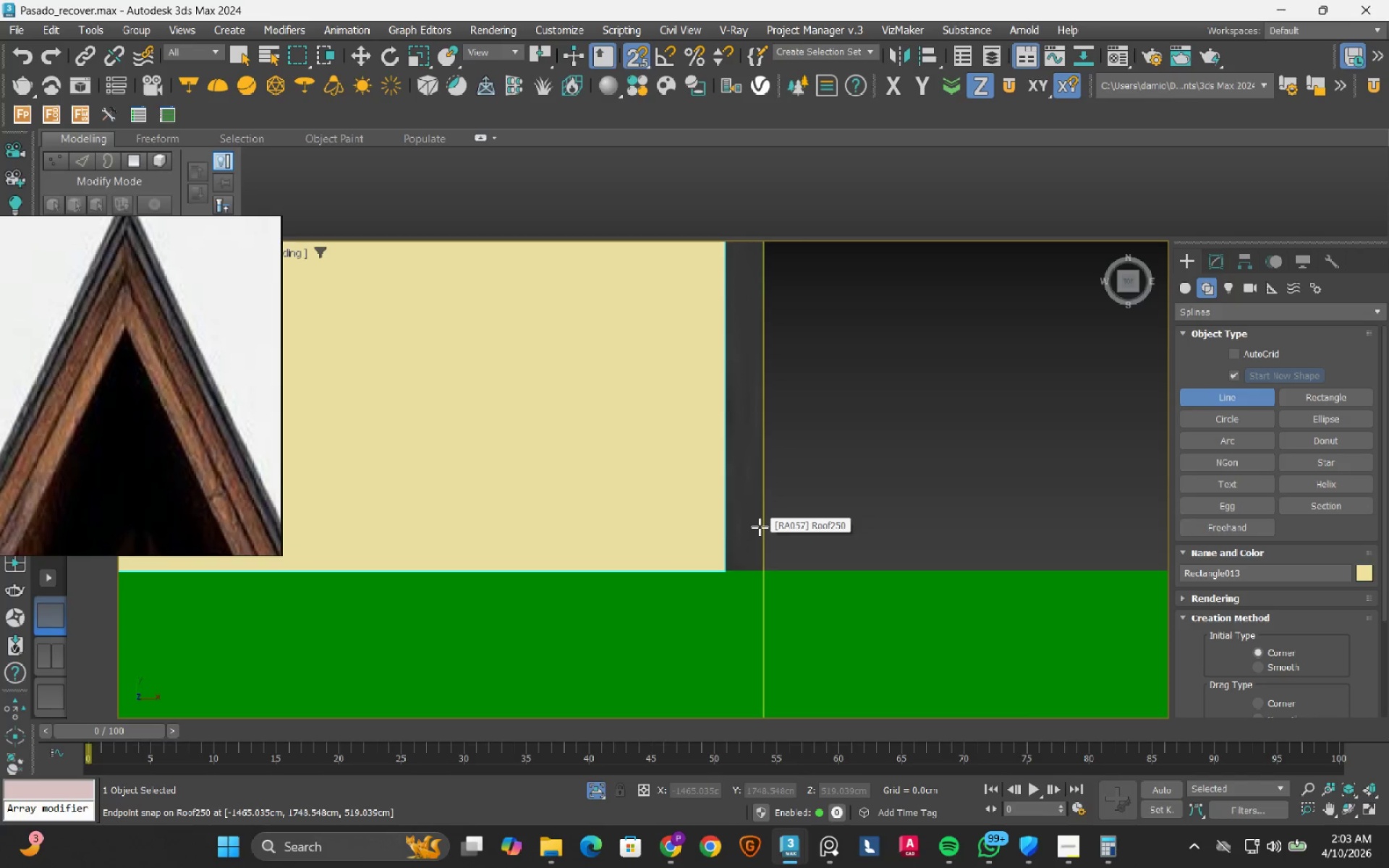 
scroll: coordinate [734, 558], scroll_direction: up, amount: 2.0
 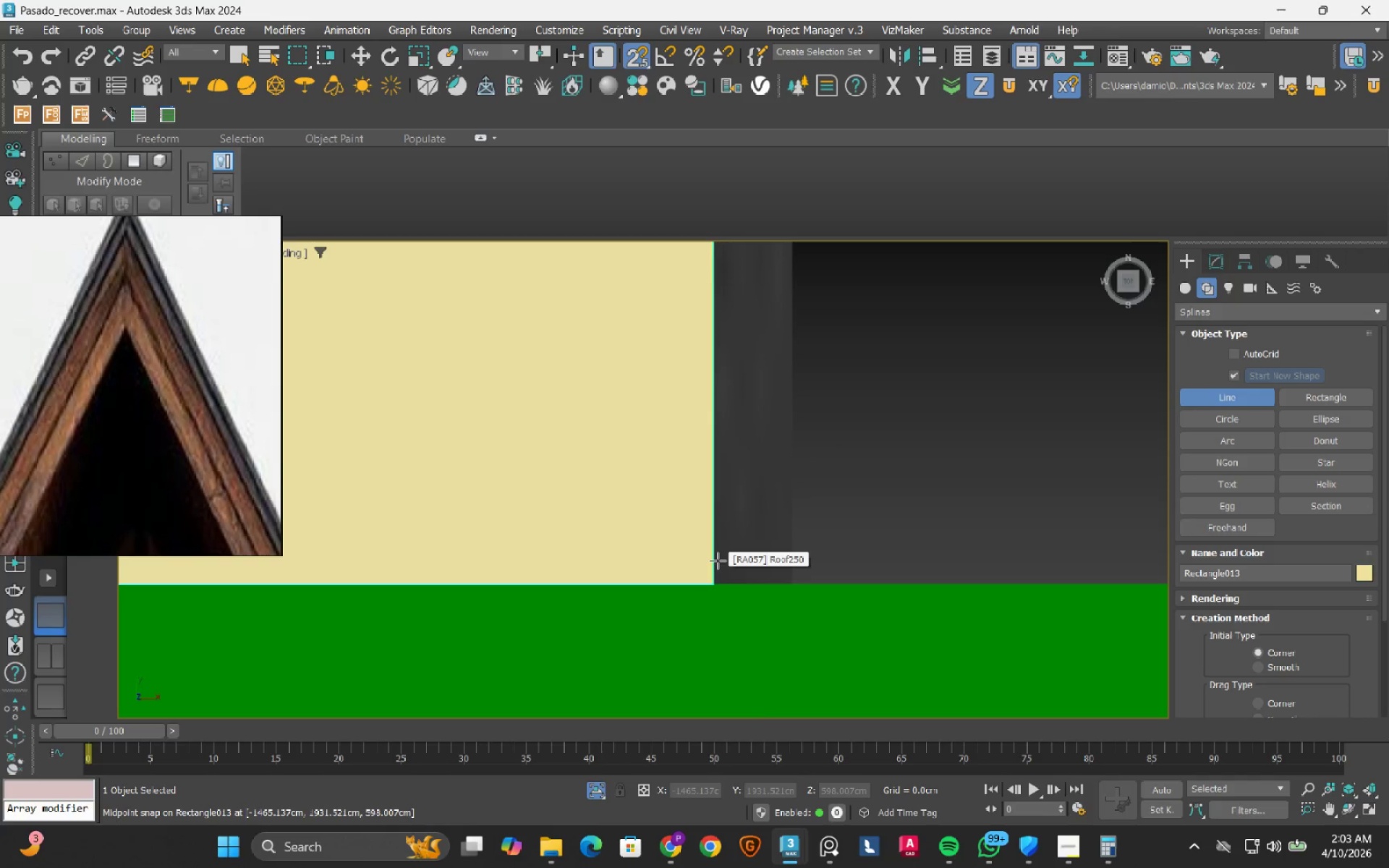 
key(F3)
 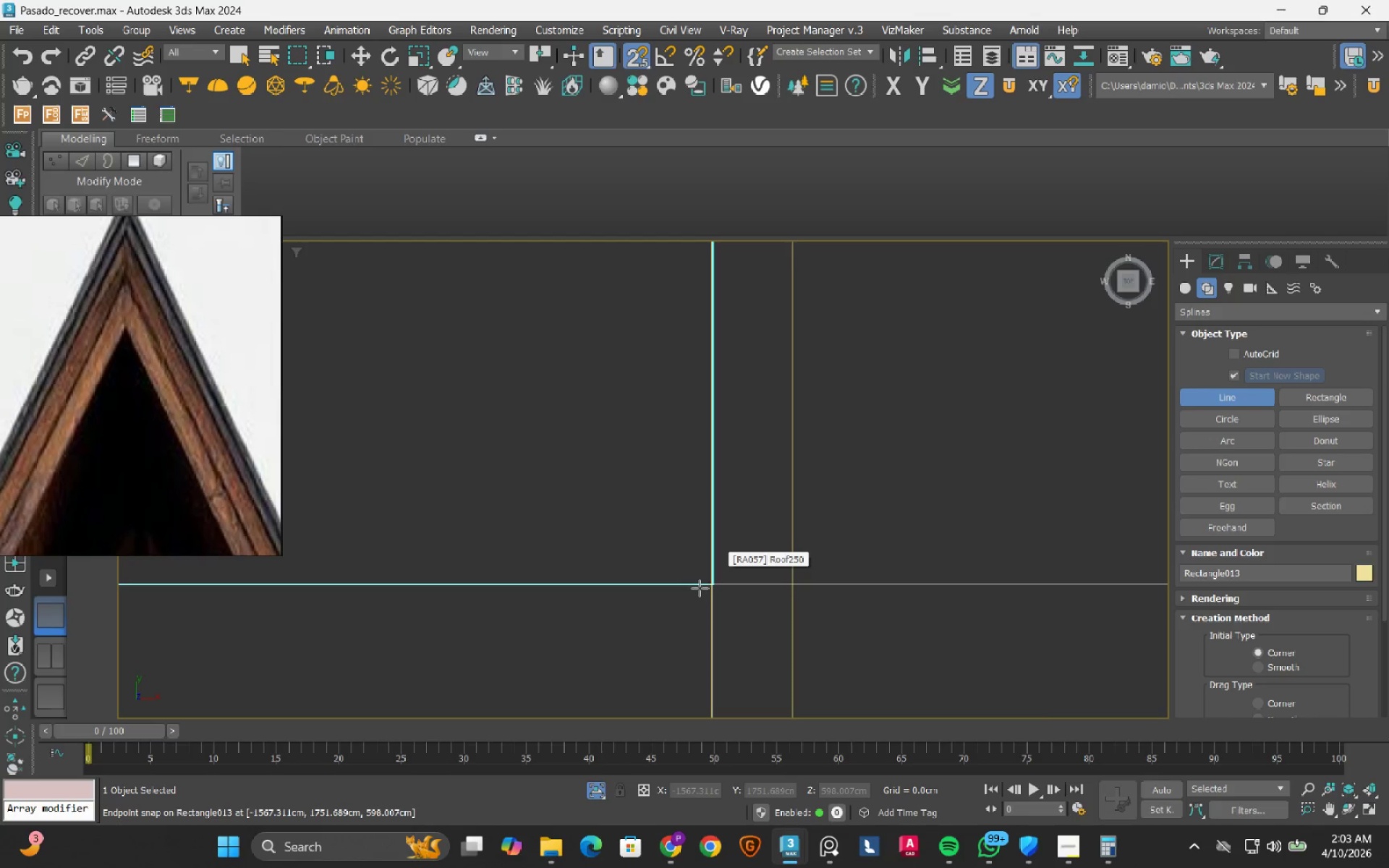 
scroll: coordinate [700, 588], scroll_direction: up, amount: 3.0
 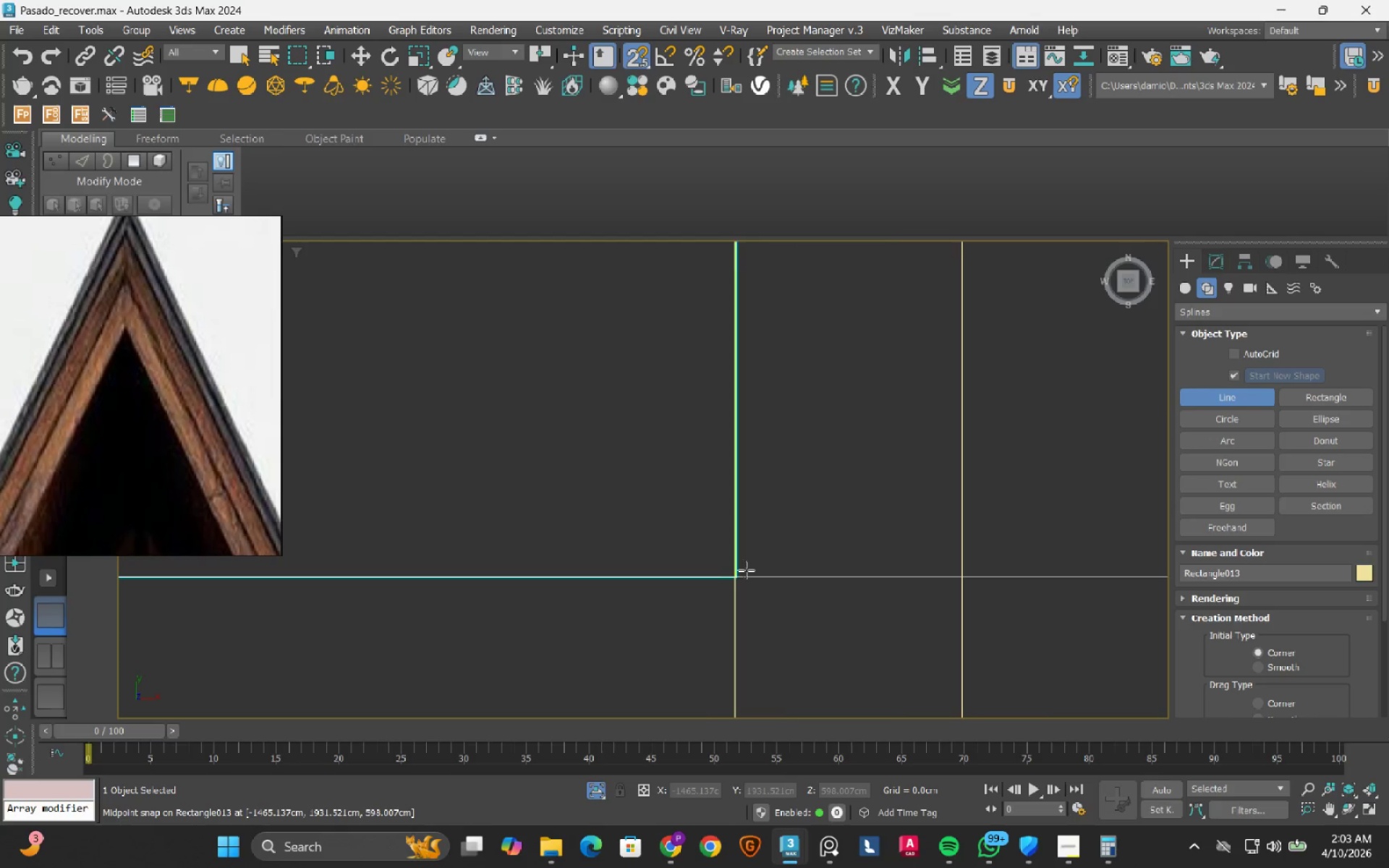 
scroll: coordinate [723, 553], scroll_direction: down, amount: 14.0
 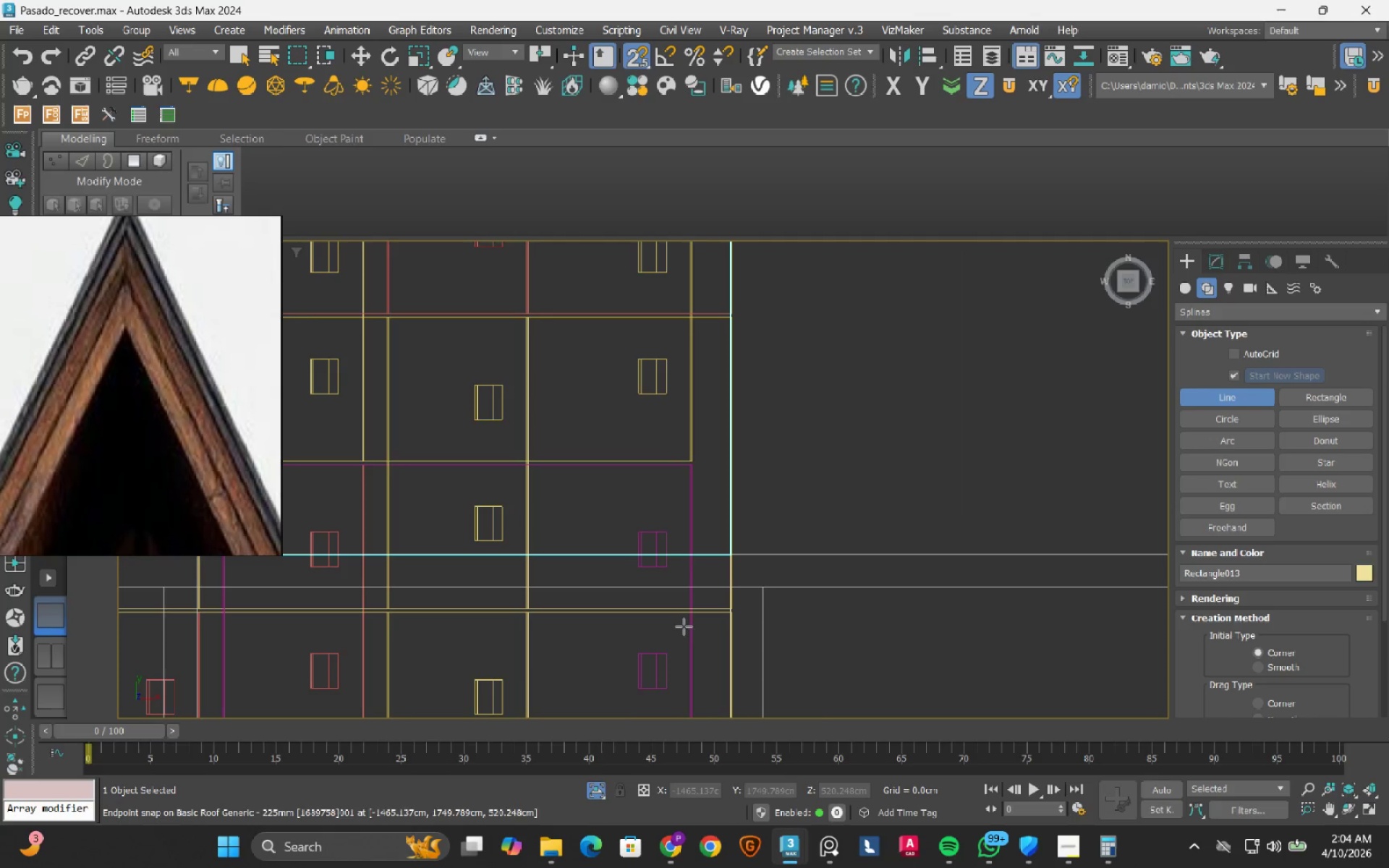 
left_click([599, 783])
 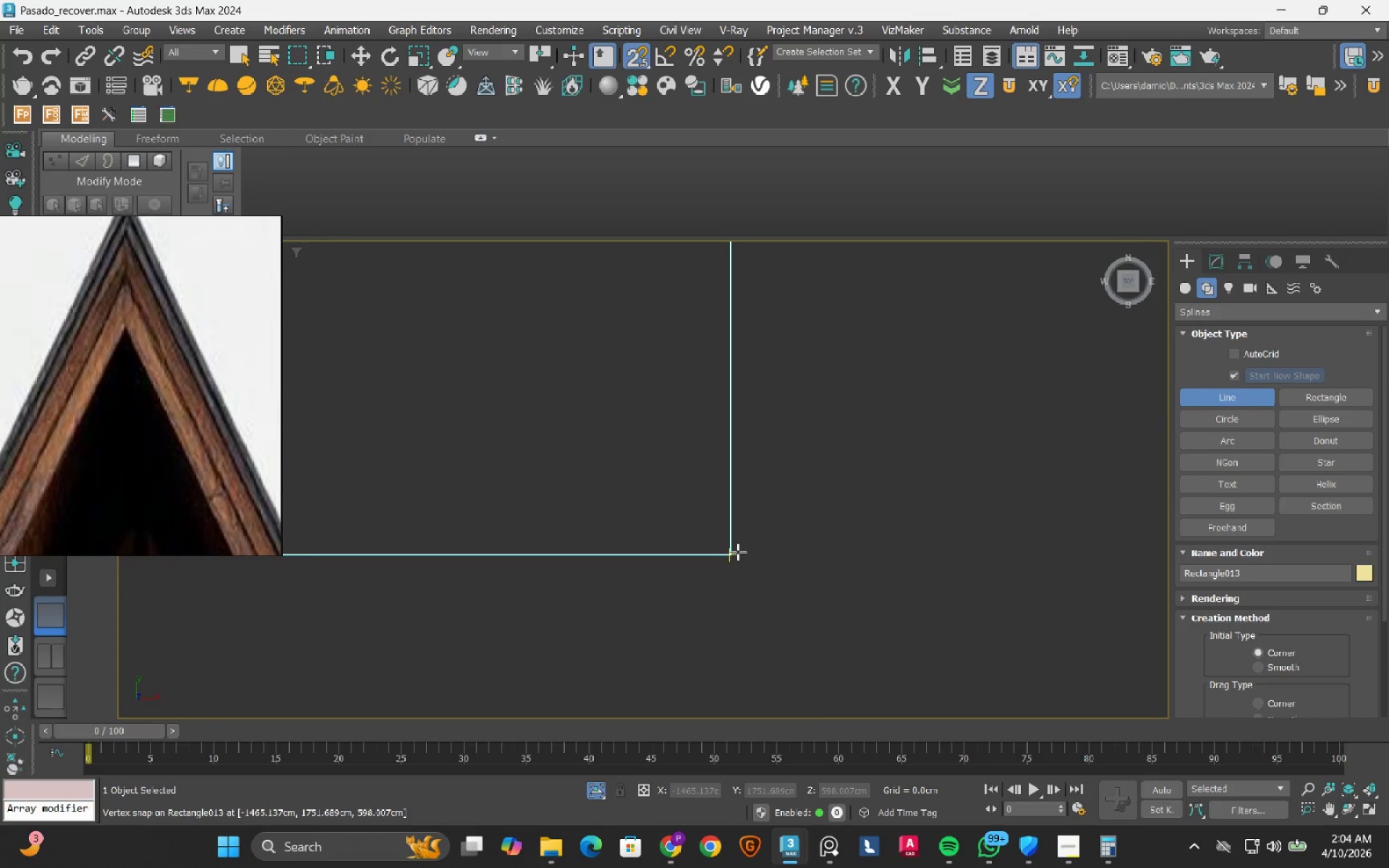 
left_click([738, 552])
 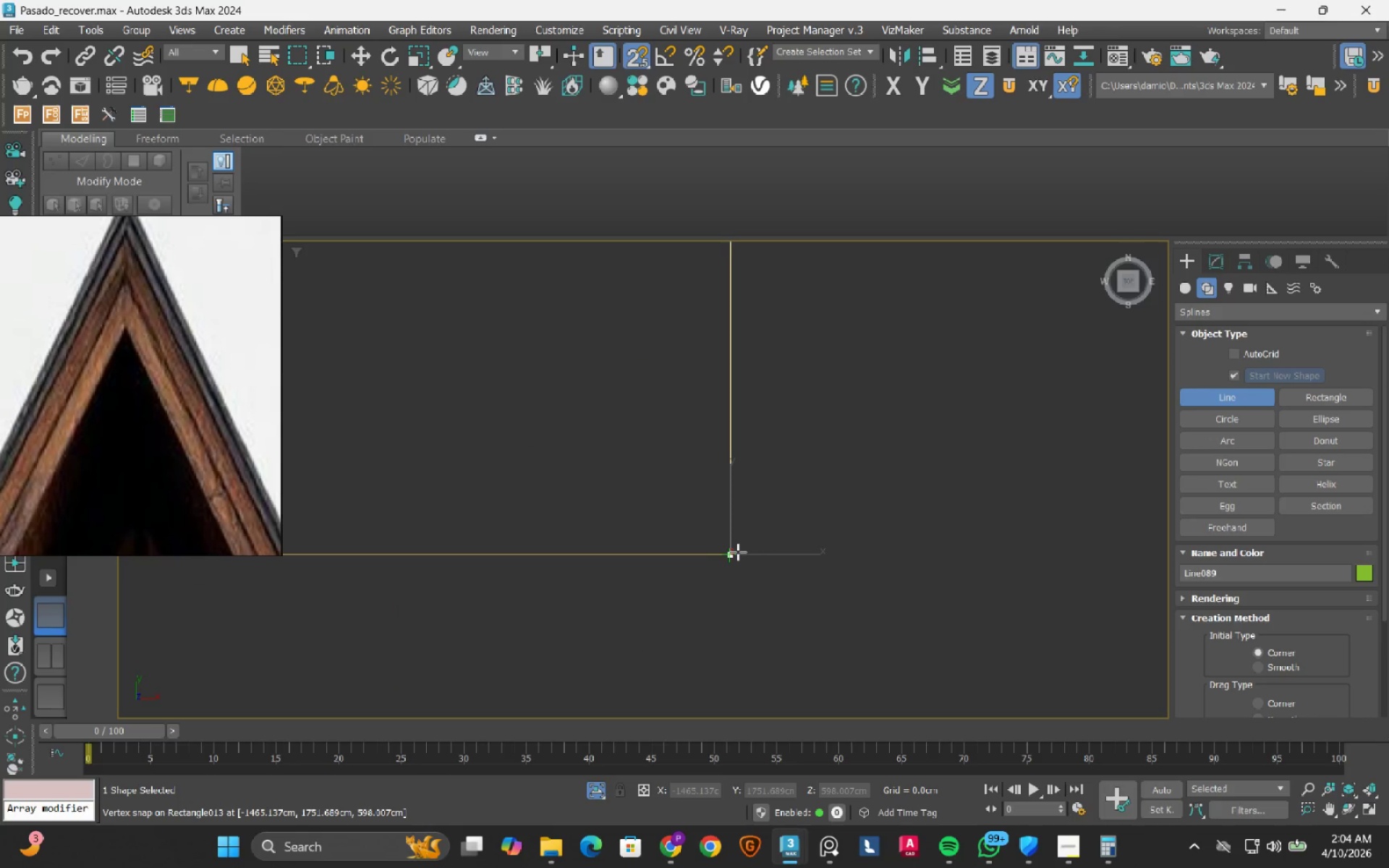 
scroll: coordinate [738, 552], scroll_direction: down, amount: 8.0
 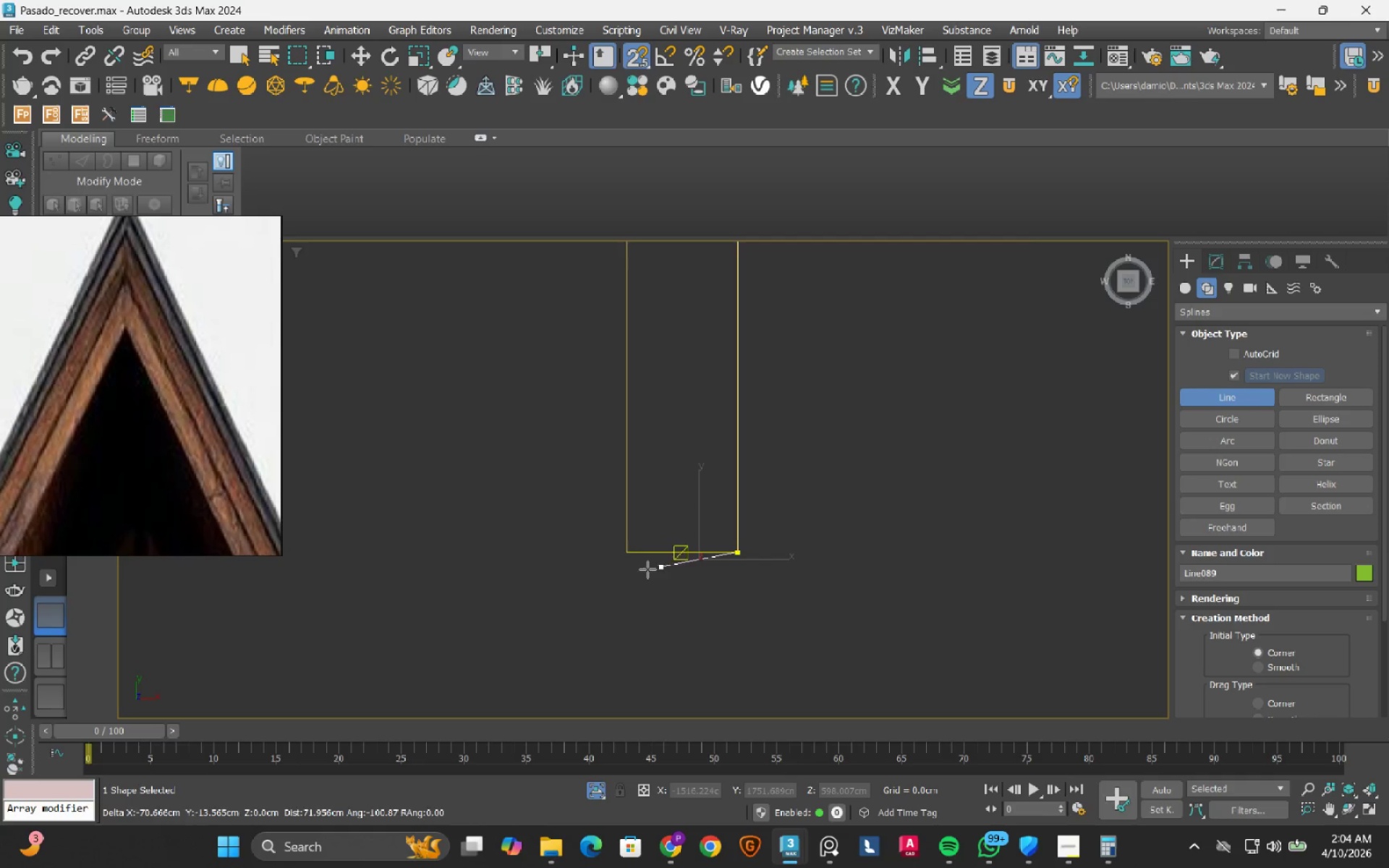 
wait(6.72)
 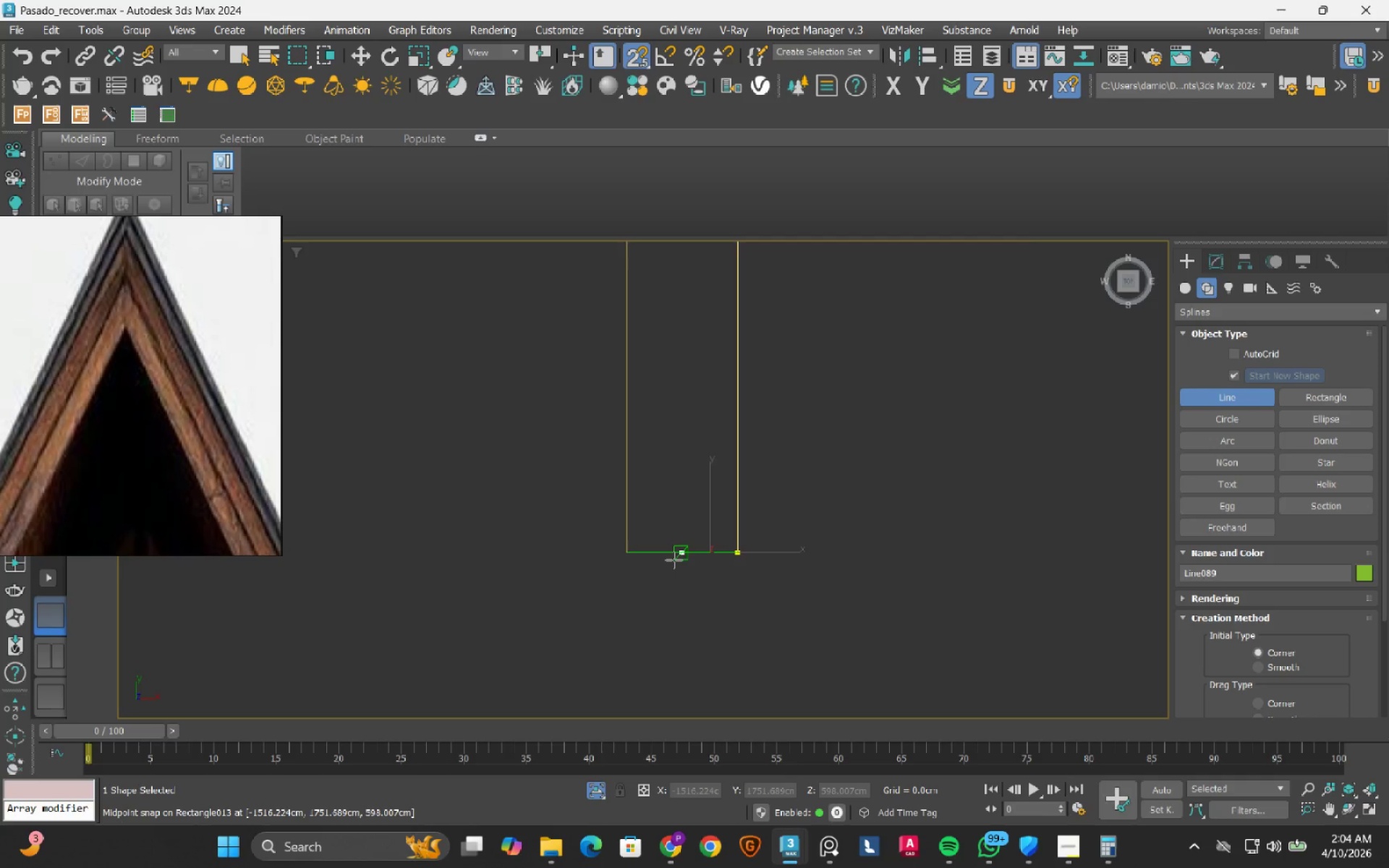 
right_click([849, 533])
 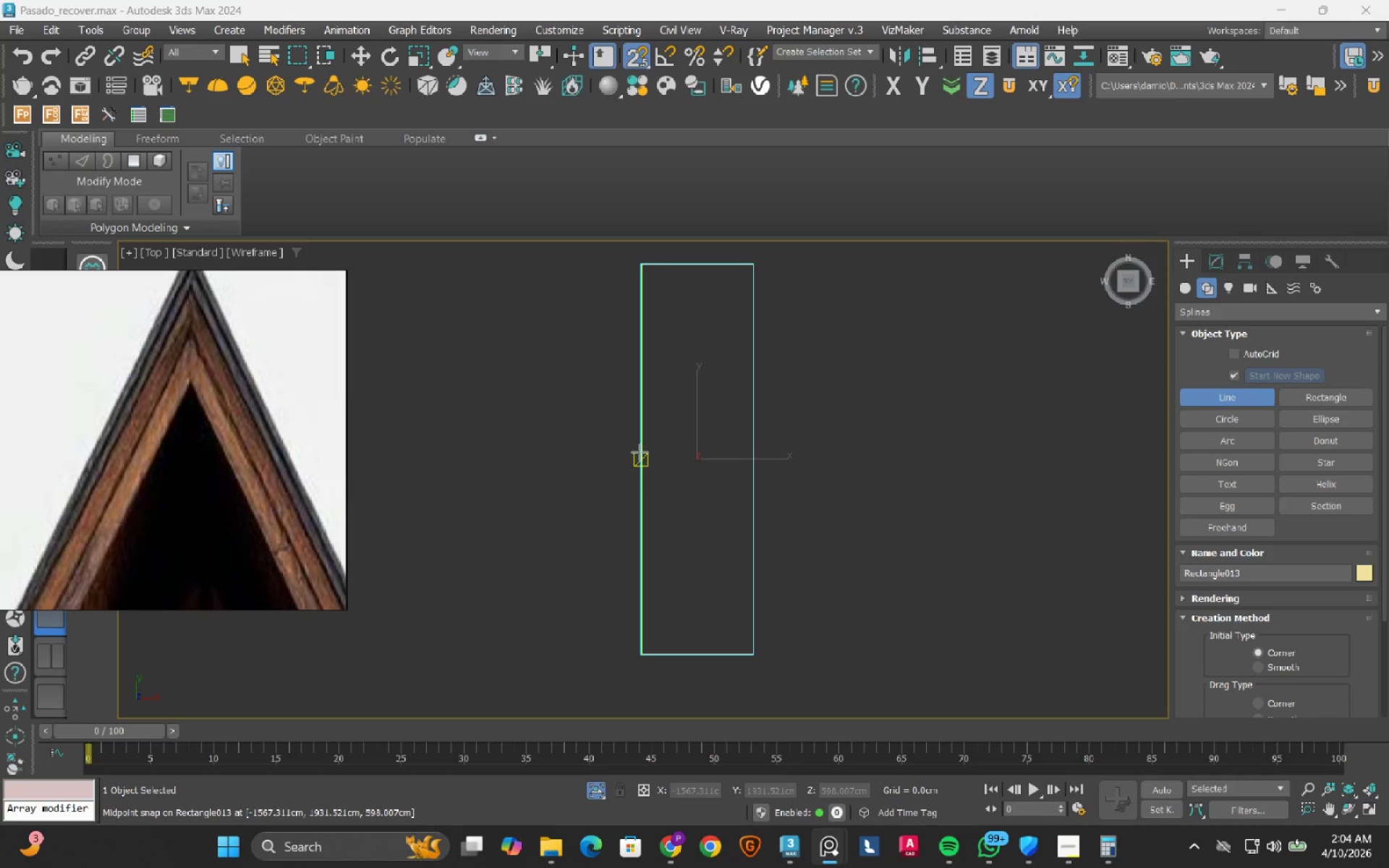 
wait(7.39)
 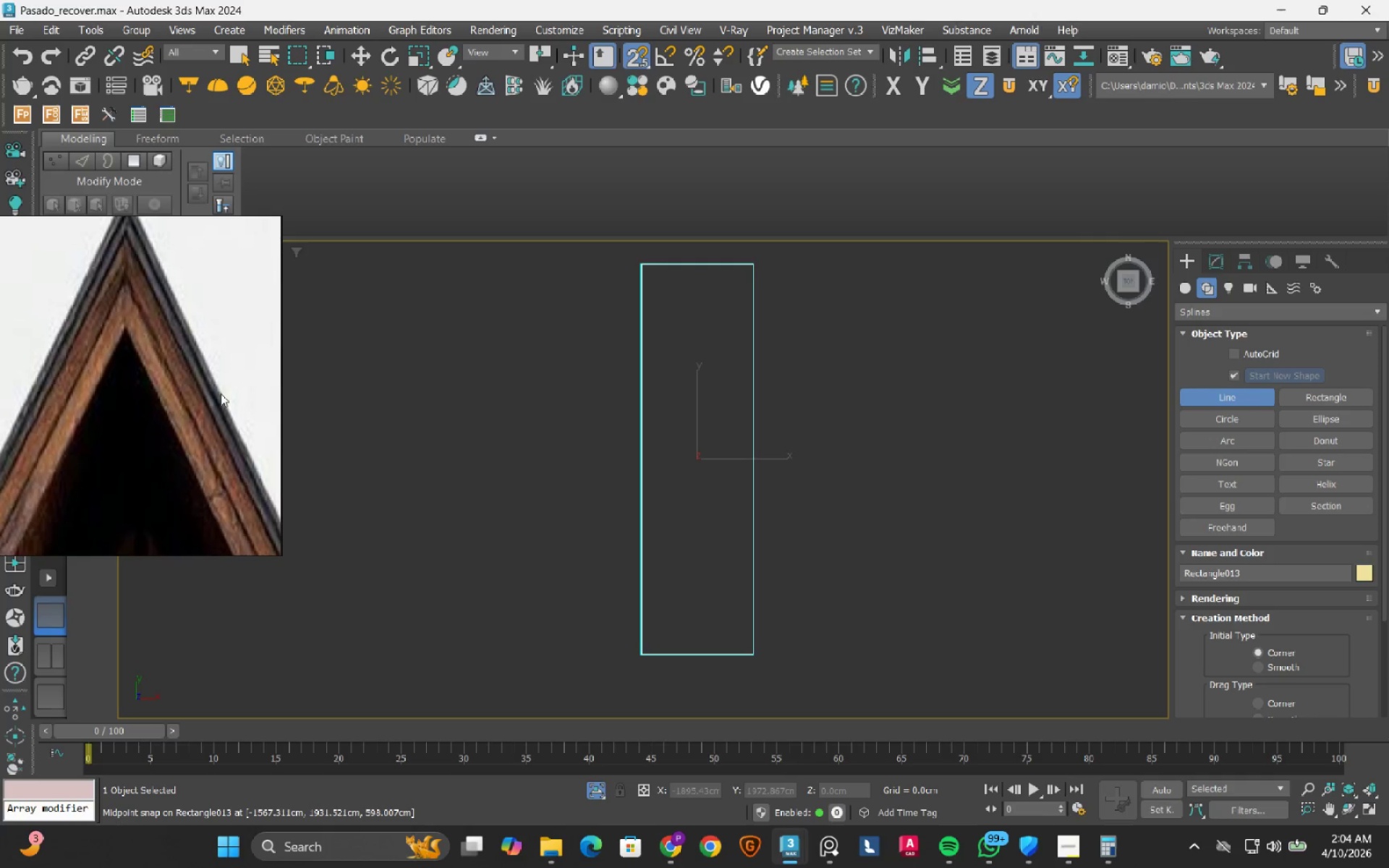 
left_click([766, 271])
 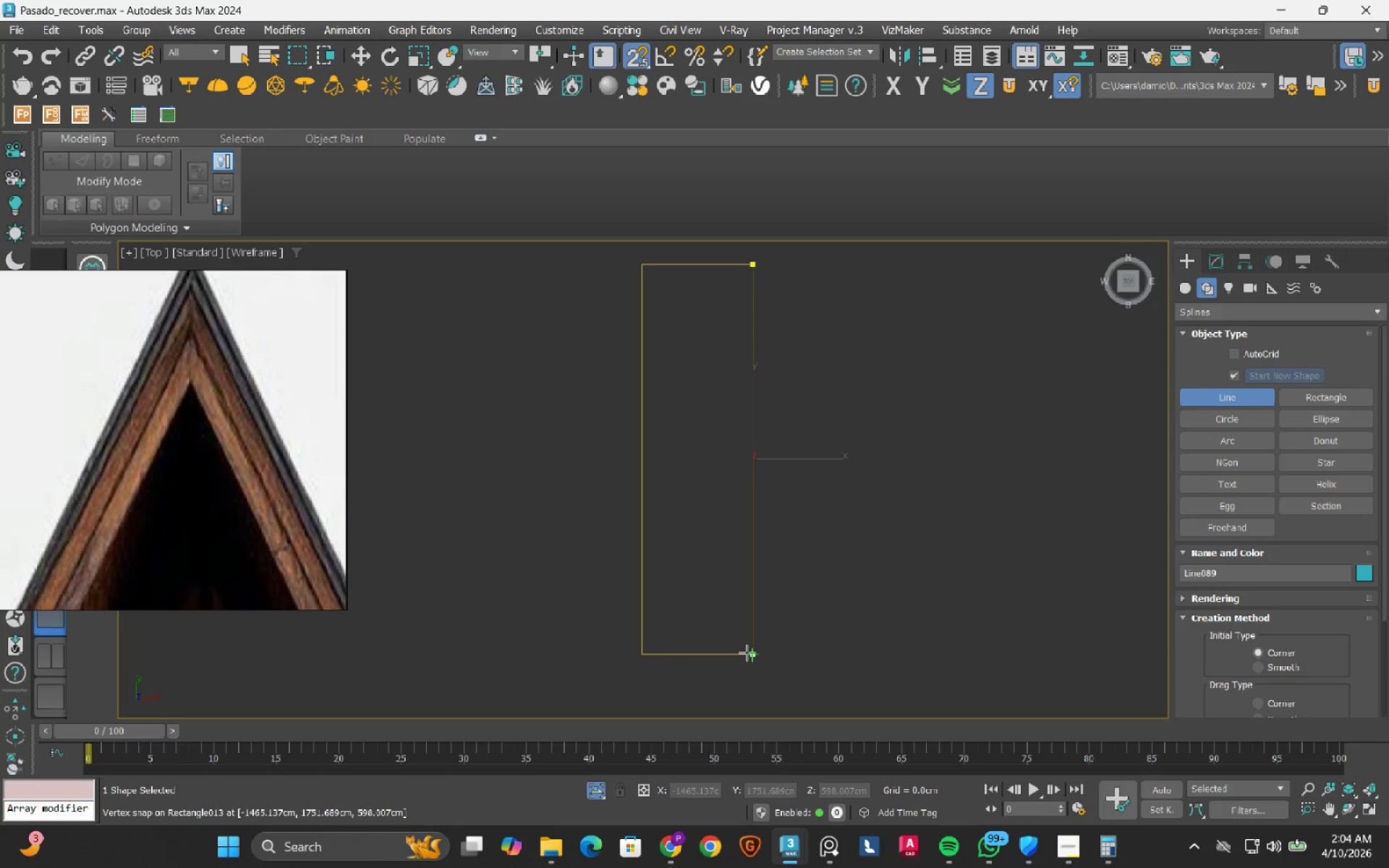 
left_click([747, 652])
 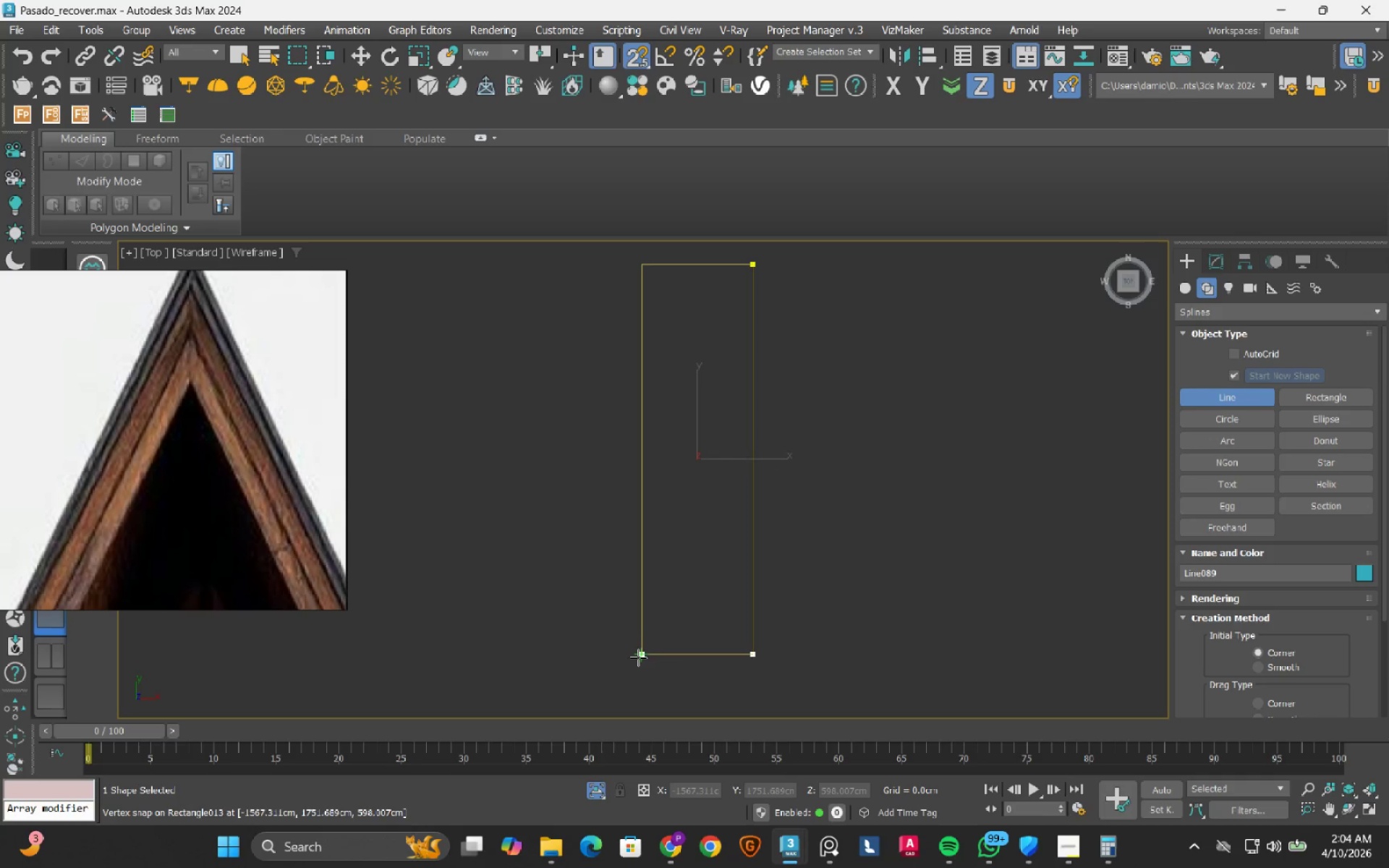 
left_click_drag(start_coordinate=[638, 658], to_coordinate=[639, 654])
 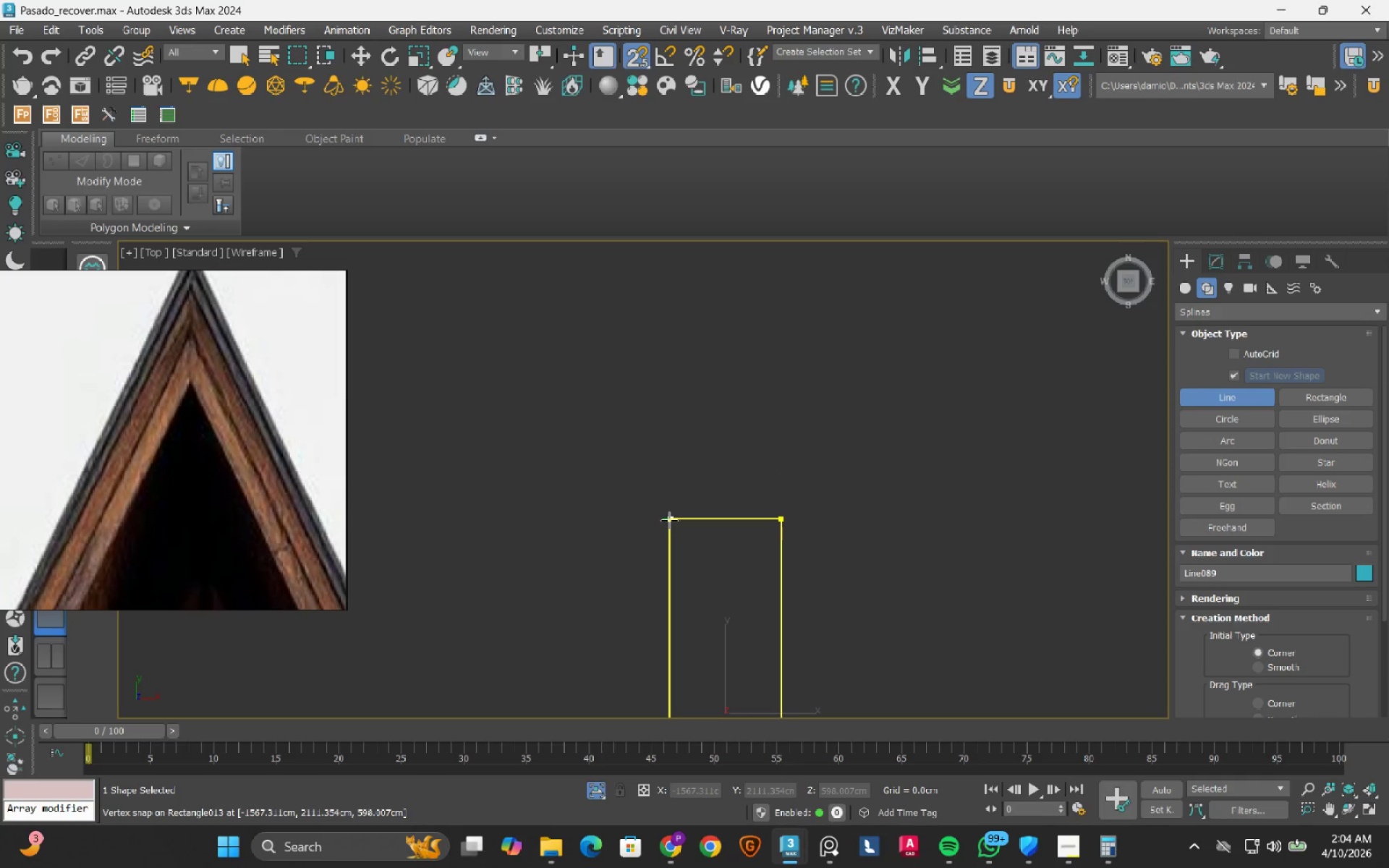 
left_click([669, 520])
 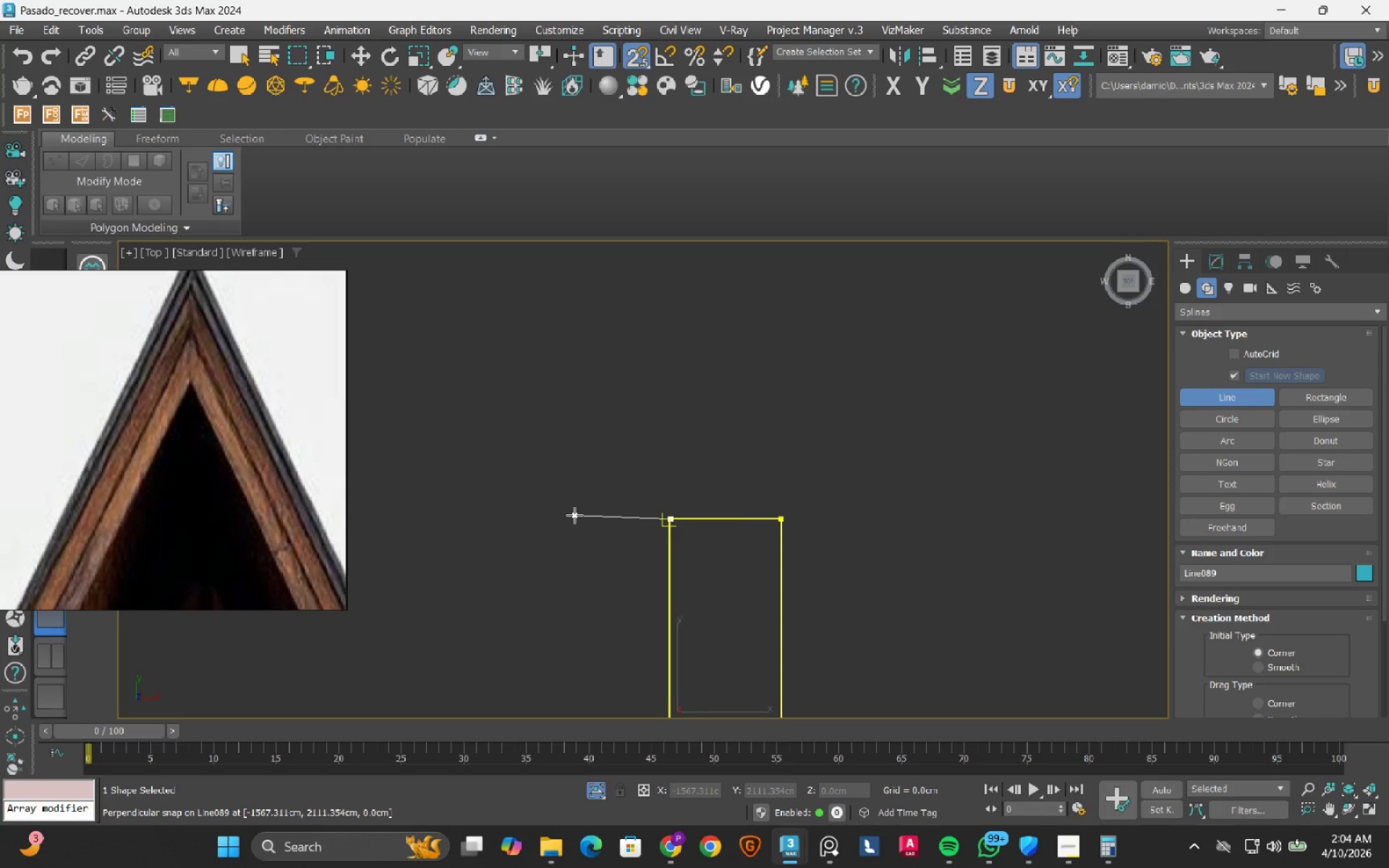 
key(S)
 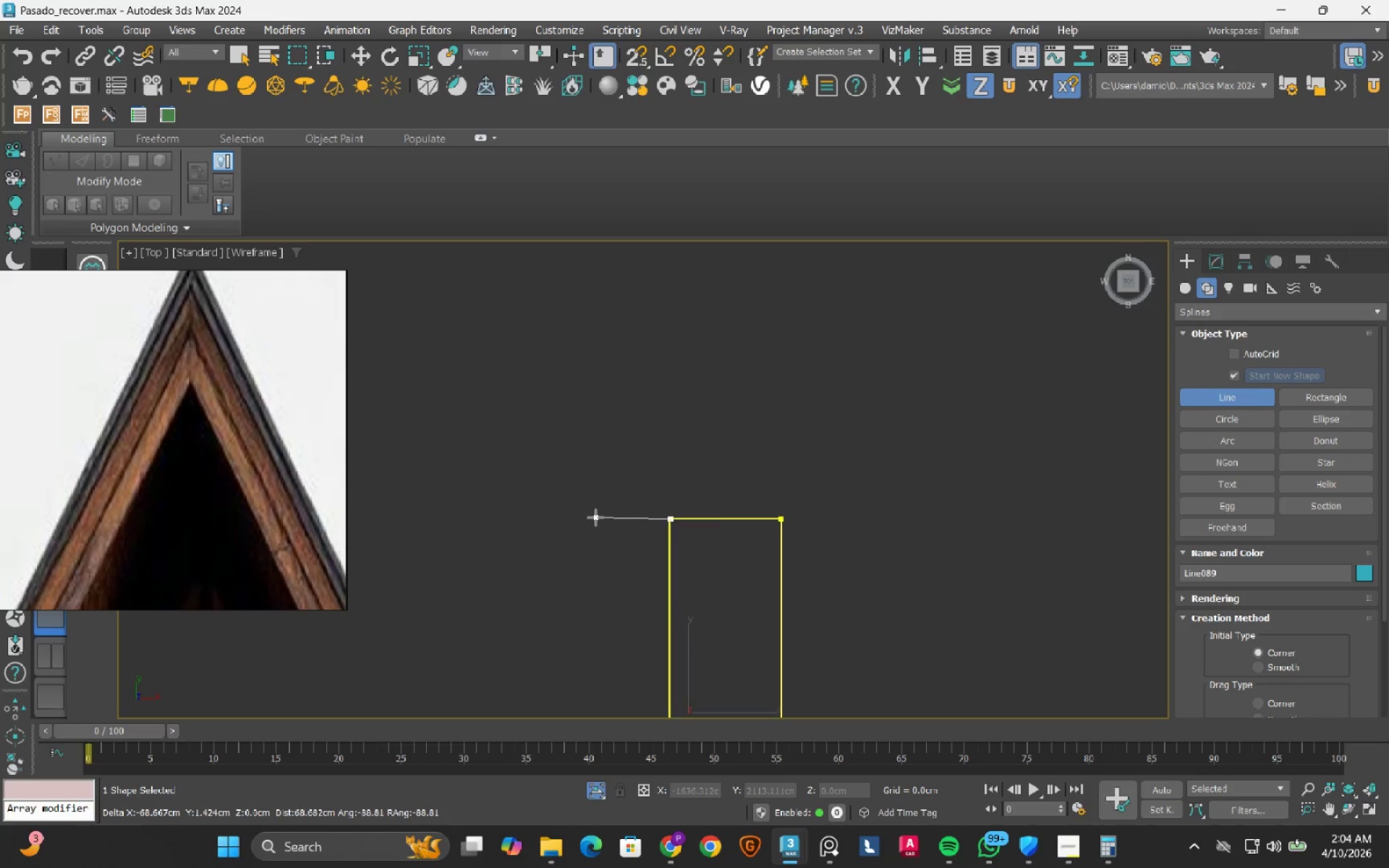 
hold_key(key=ShiftLeft, duration=1.5)
 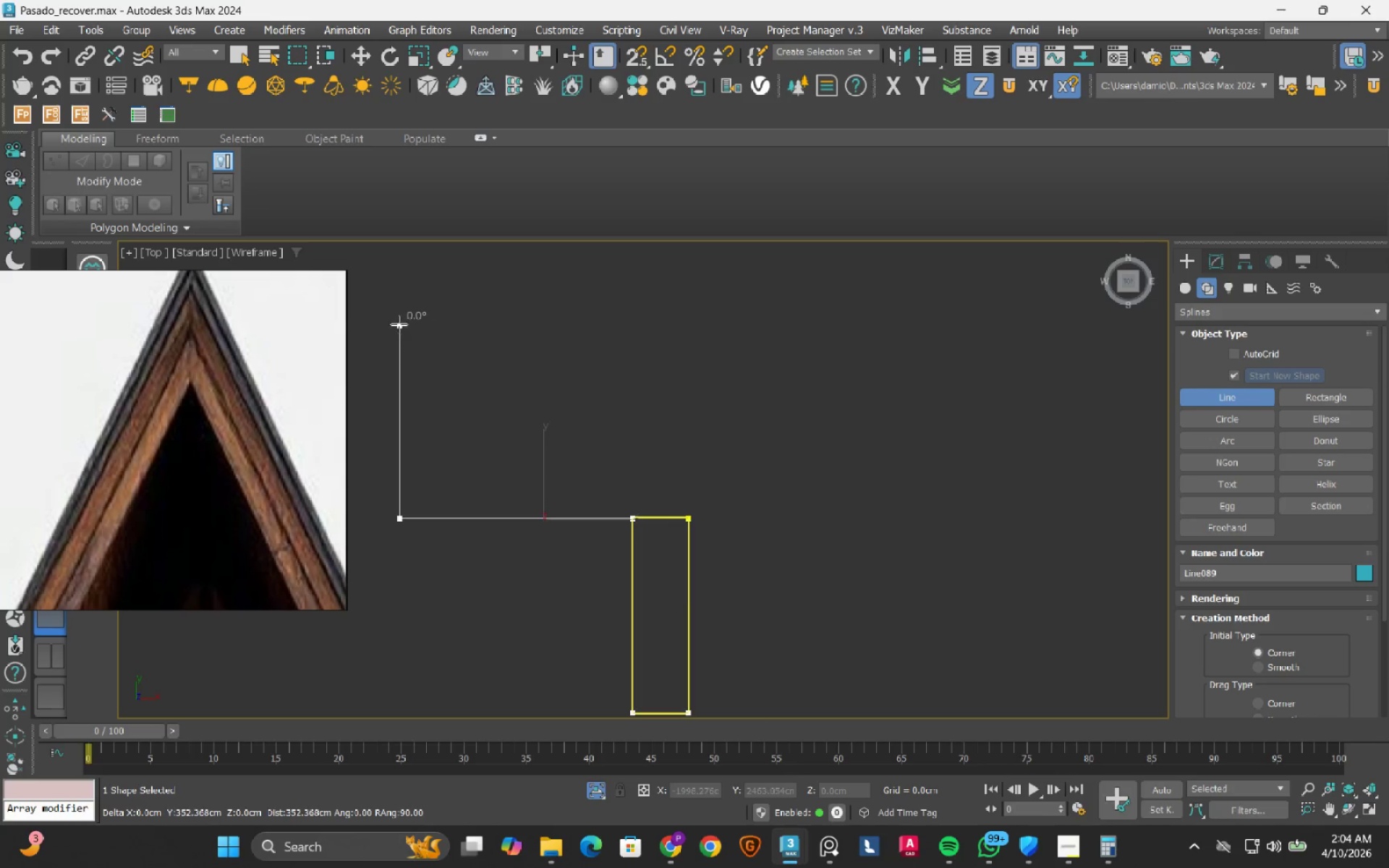 
scroll: coordinate [595, 517], scroll_direction: down, amount: 2.0
 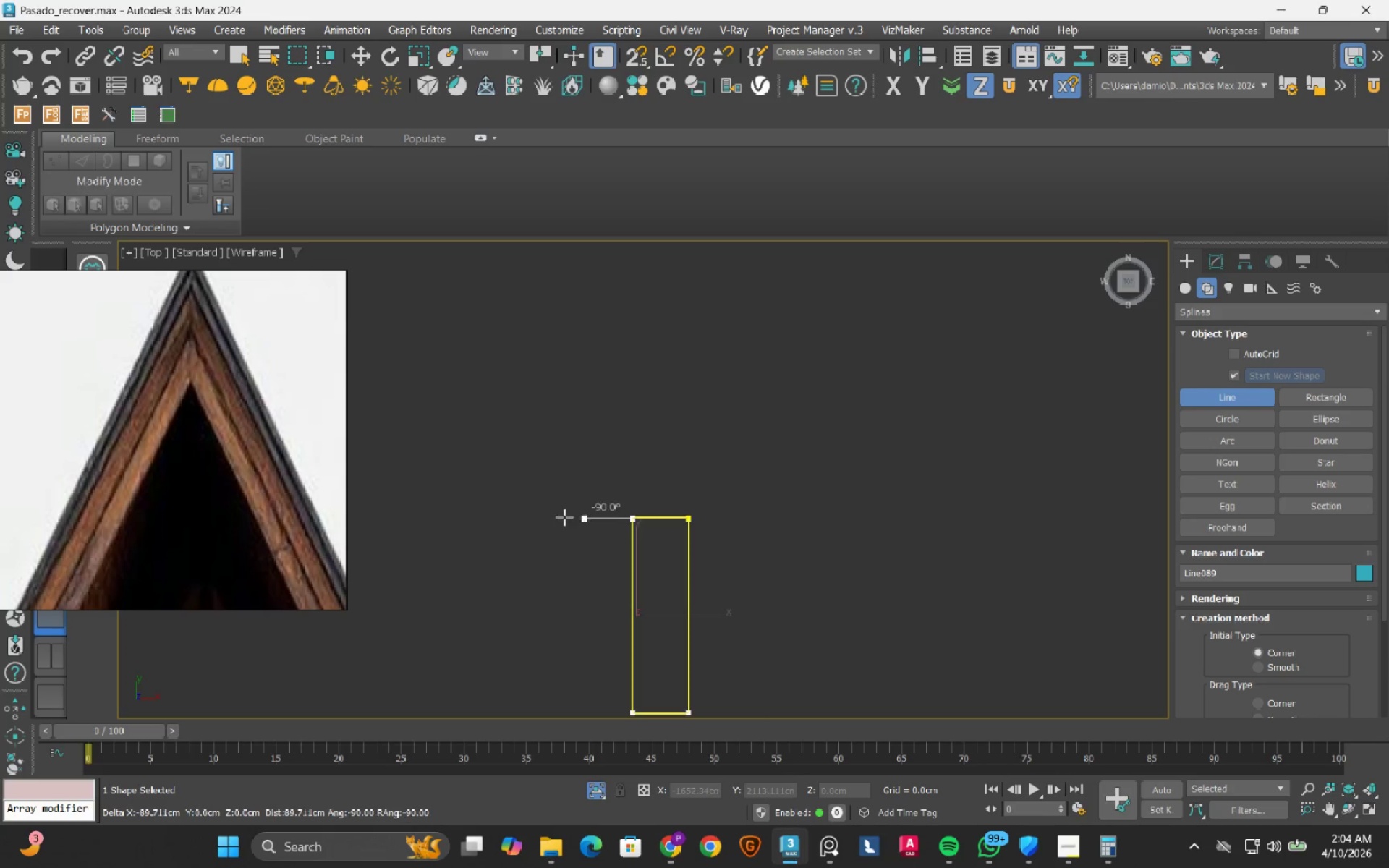 
left_click([399, 526])
 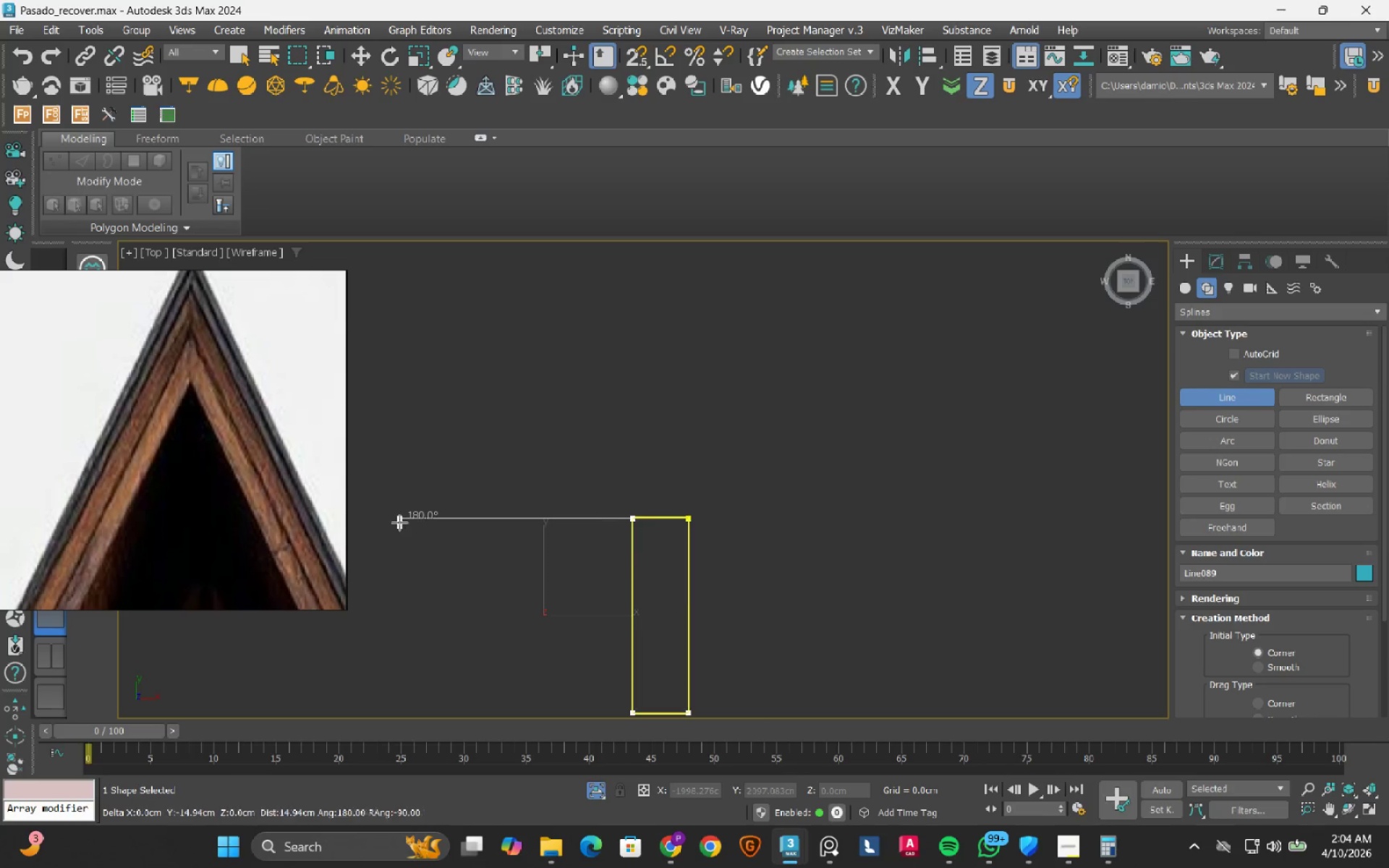 
key(Shift+ShiftLeft)
 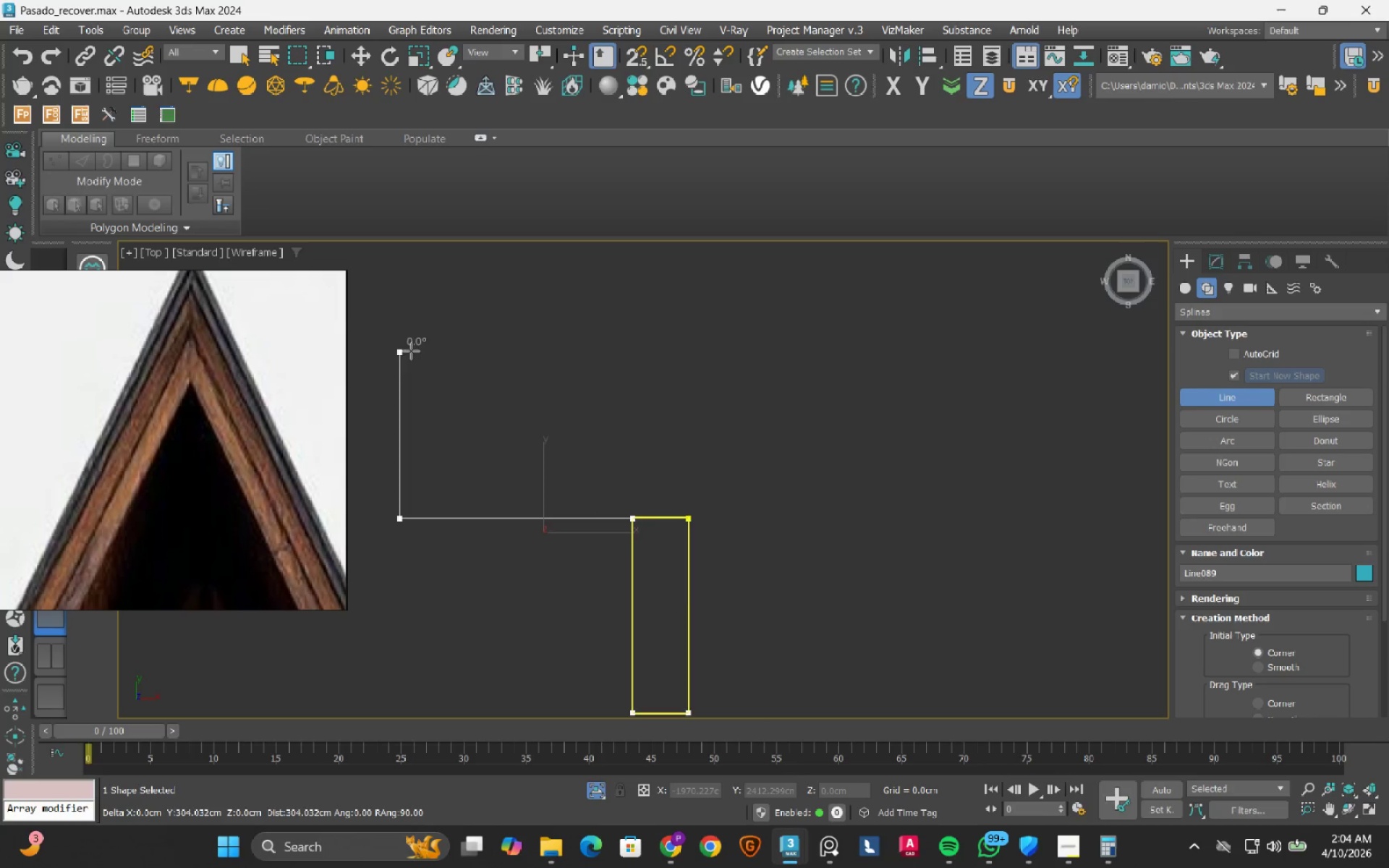 
hold_key(key=ShiftLeft, duration=0.98)
left_click([400, 304])
 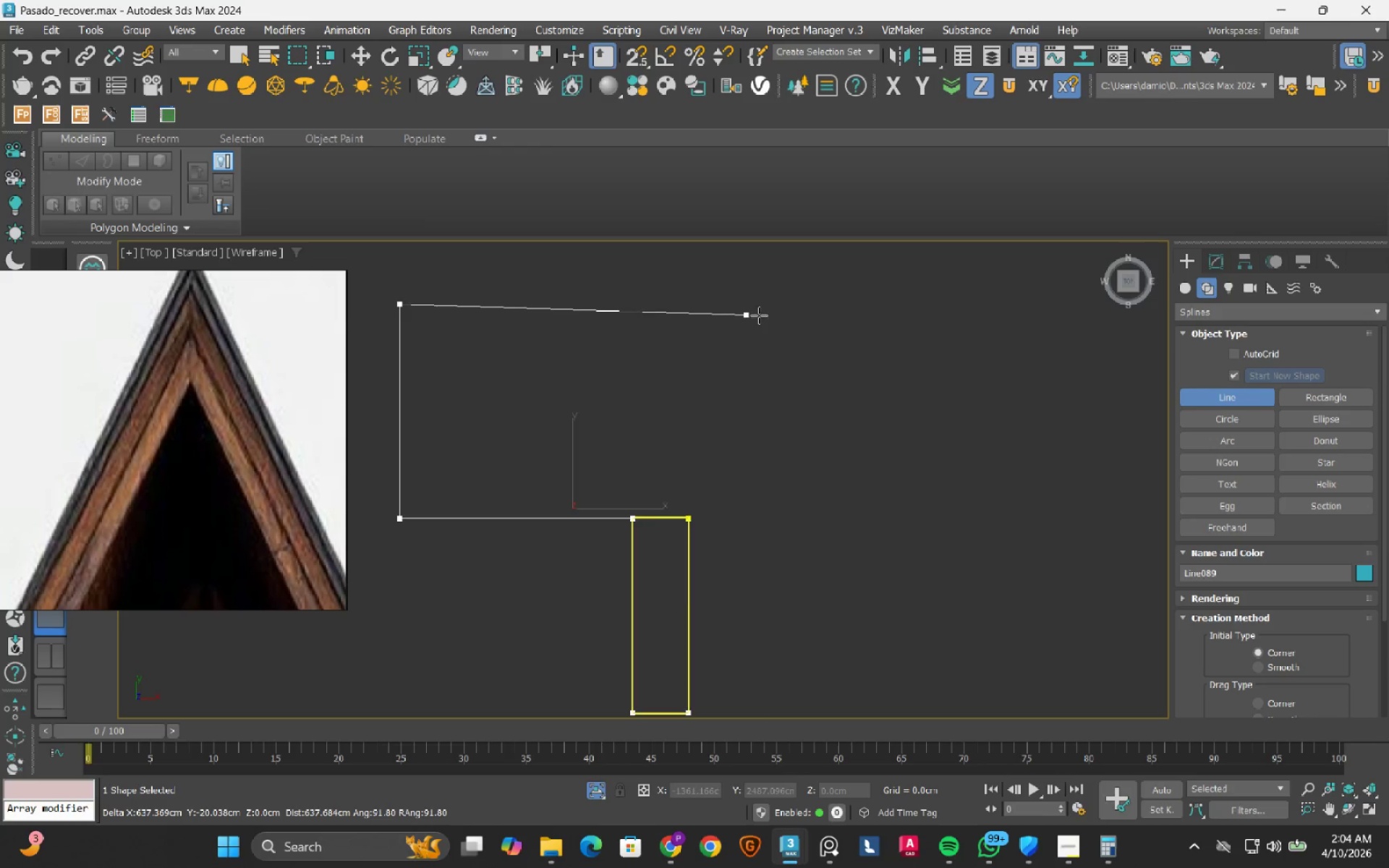 
hold_key(key=ShiftLeft, duration=1.5)
 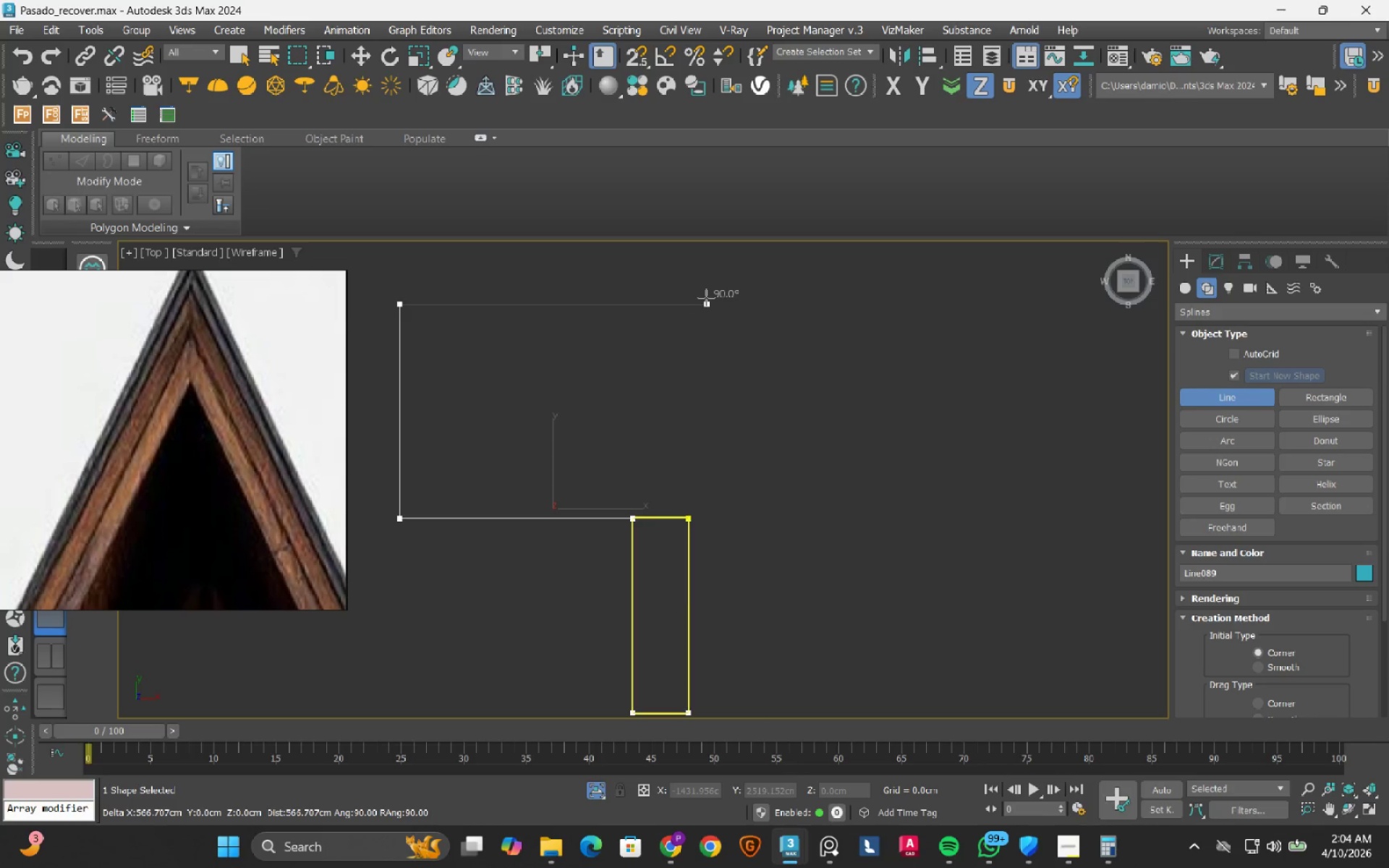 
hold_key(key=ShiftLeft, duration=0.8)
left_click([706, 297])
 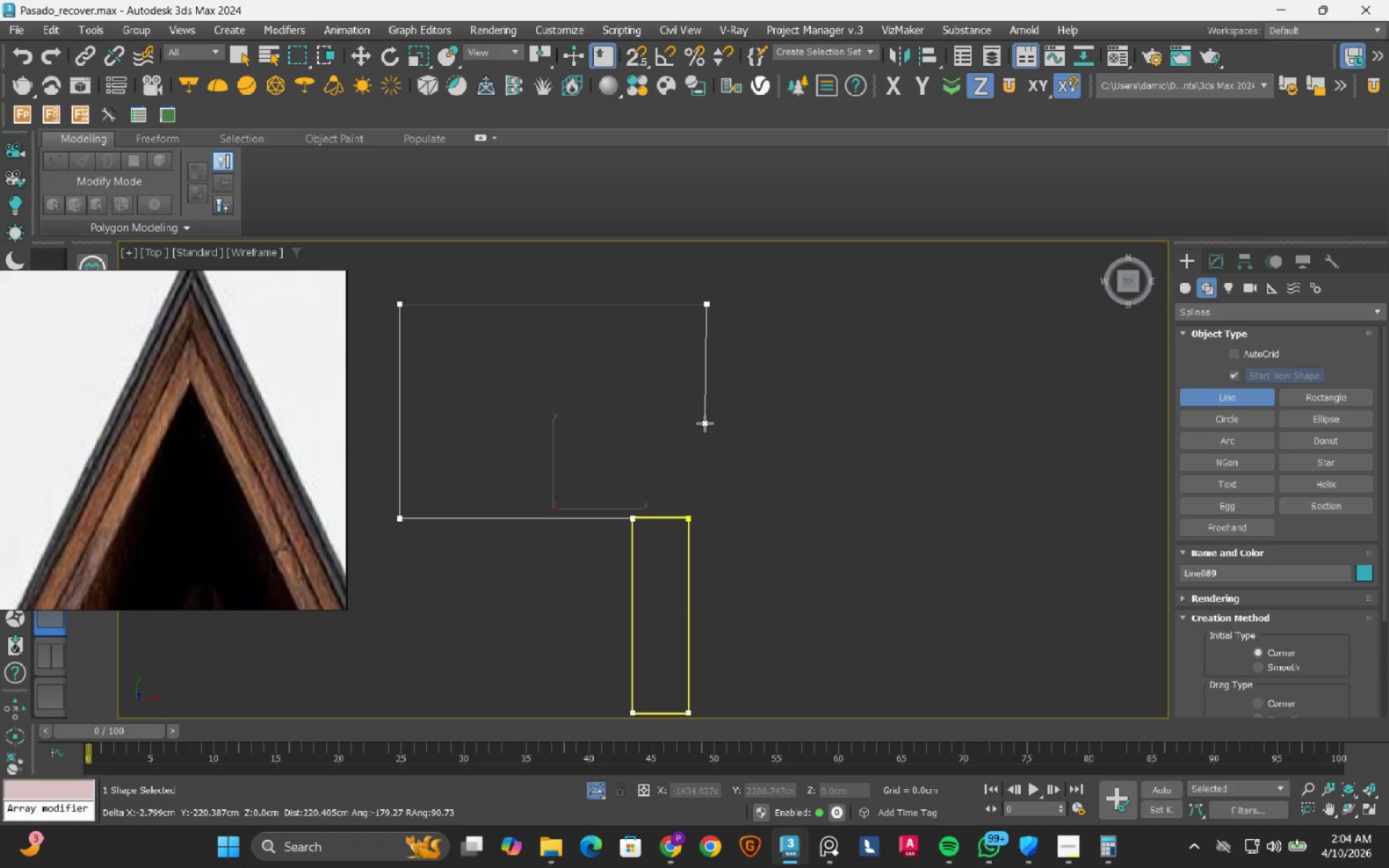 
key(S)
 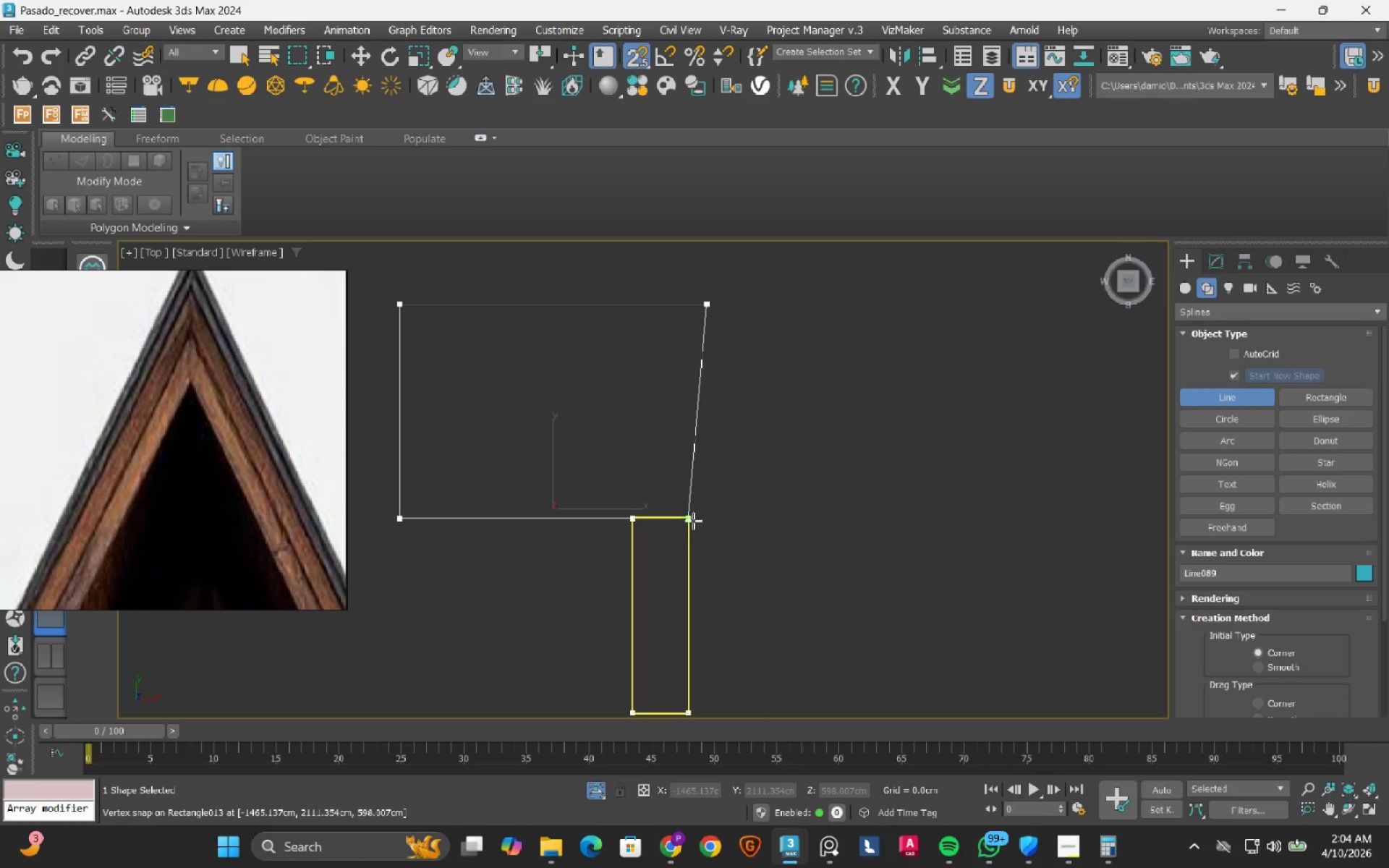 
left_click([693, 521])
 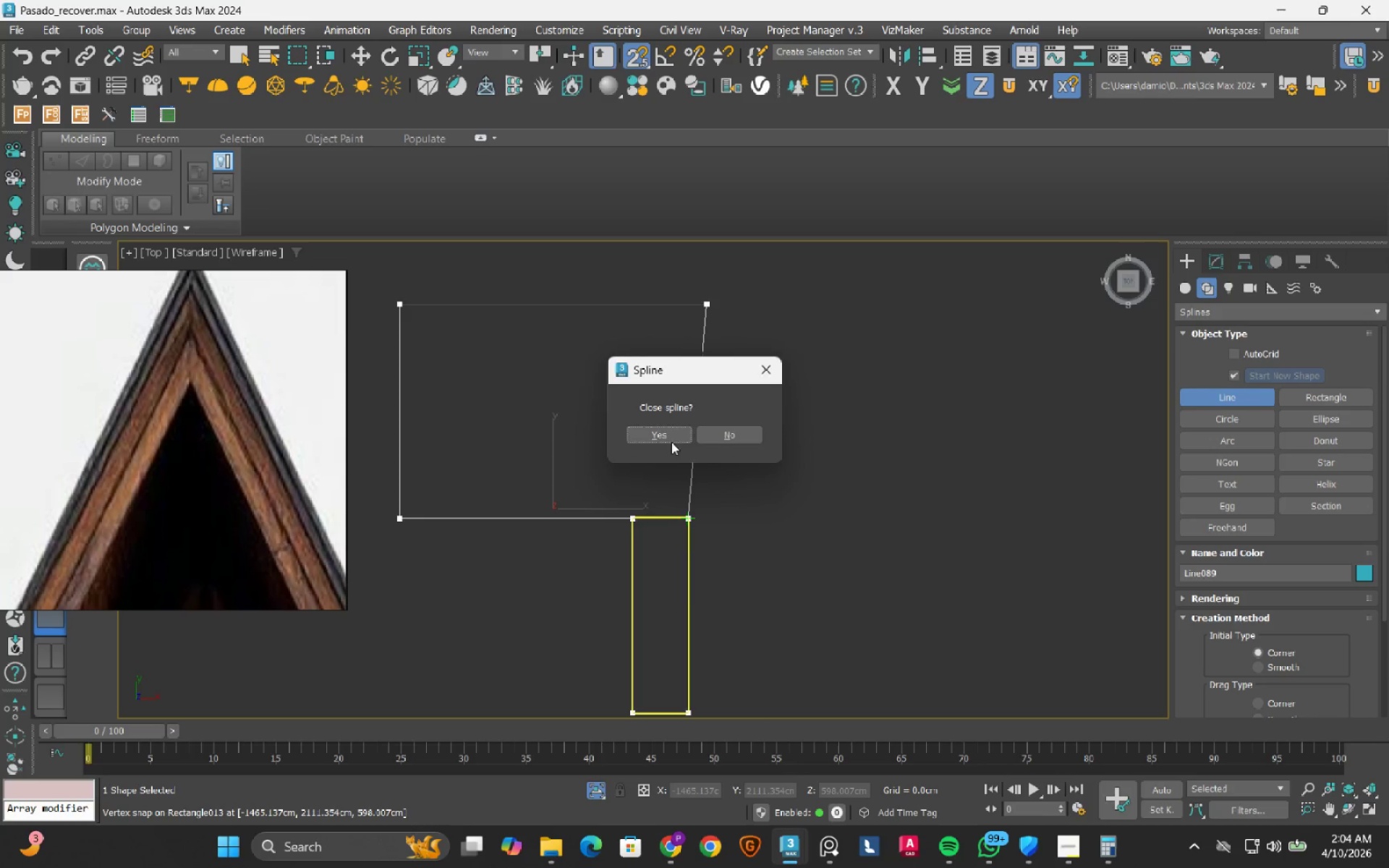 
left_click([669, 438])
 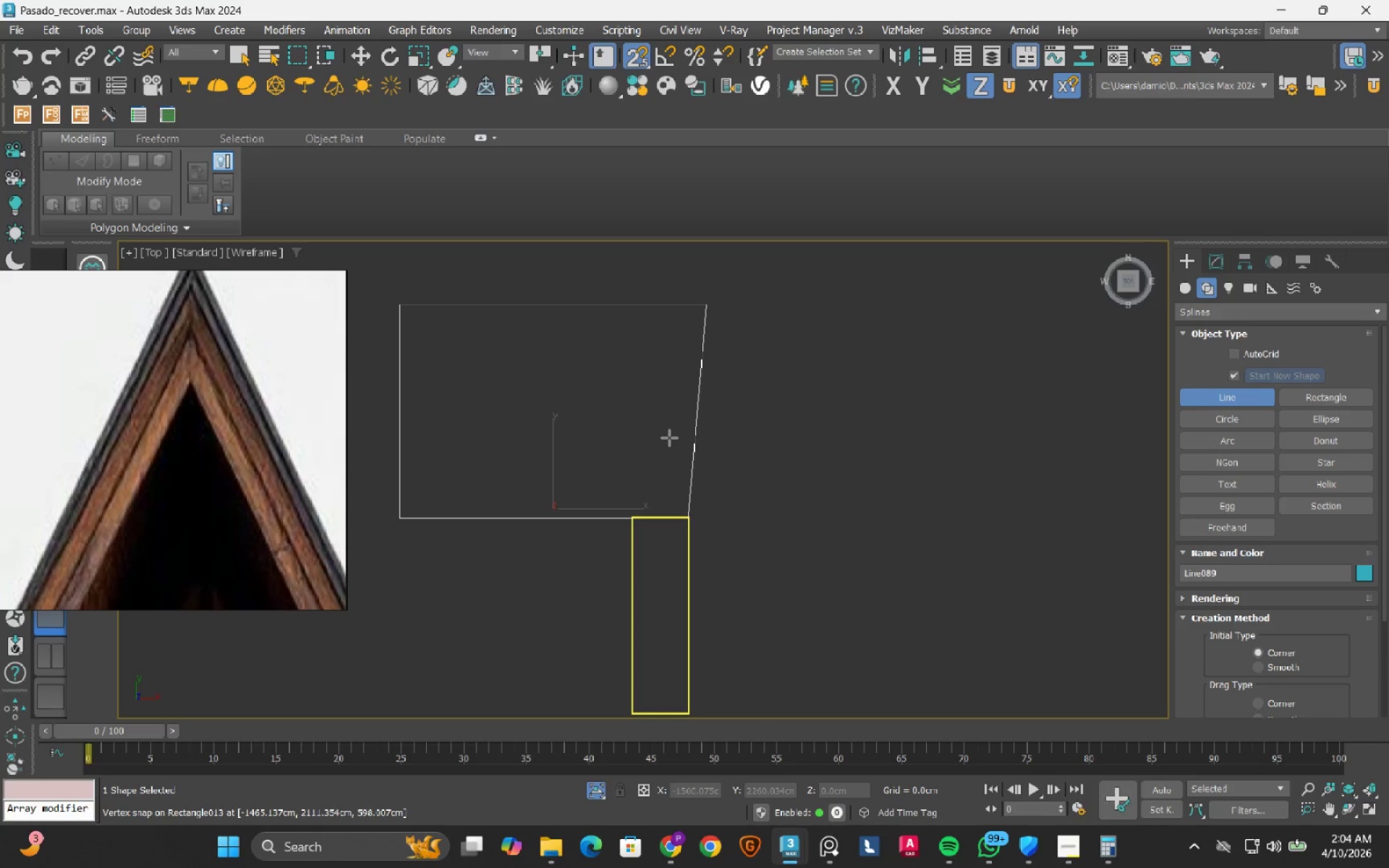 
key(1)
 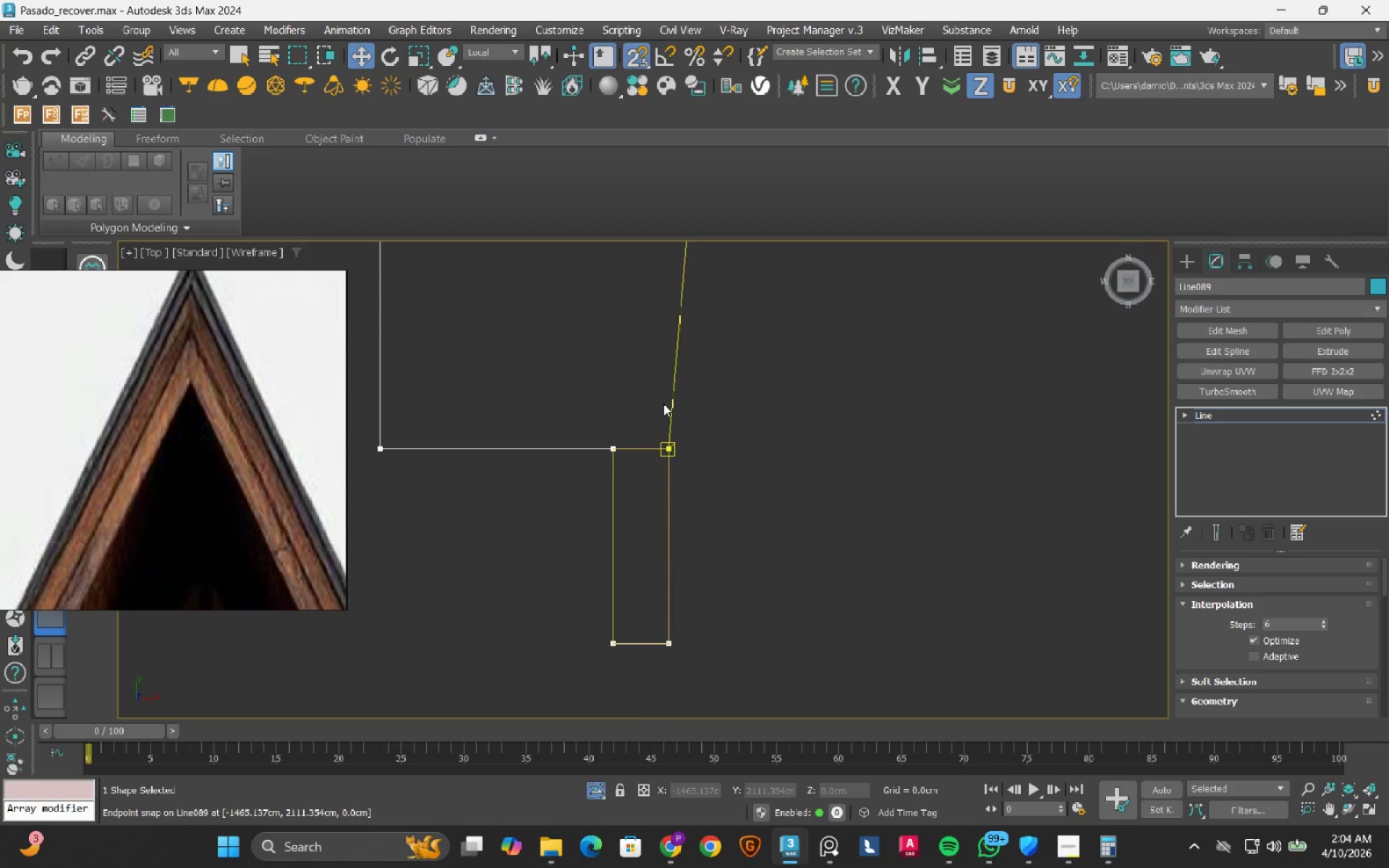 
left_click_drag(start_coordinate=[661, 406], to_coordinate=[698, 477])
 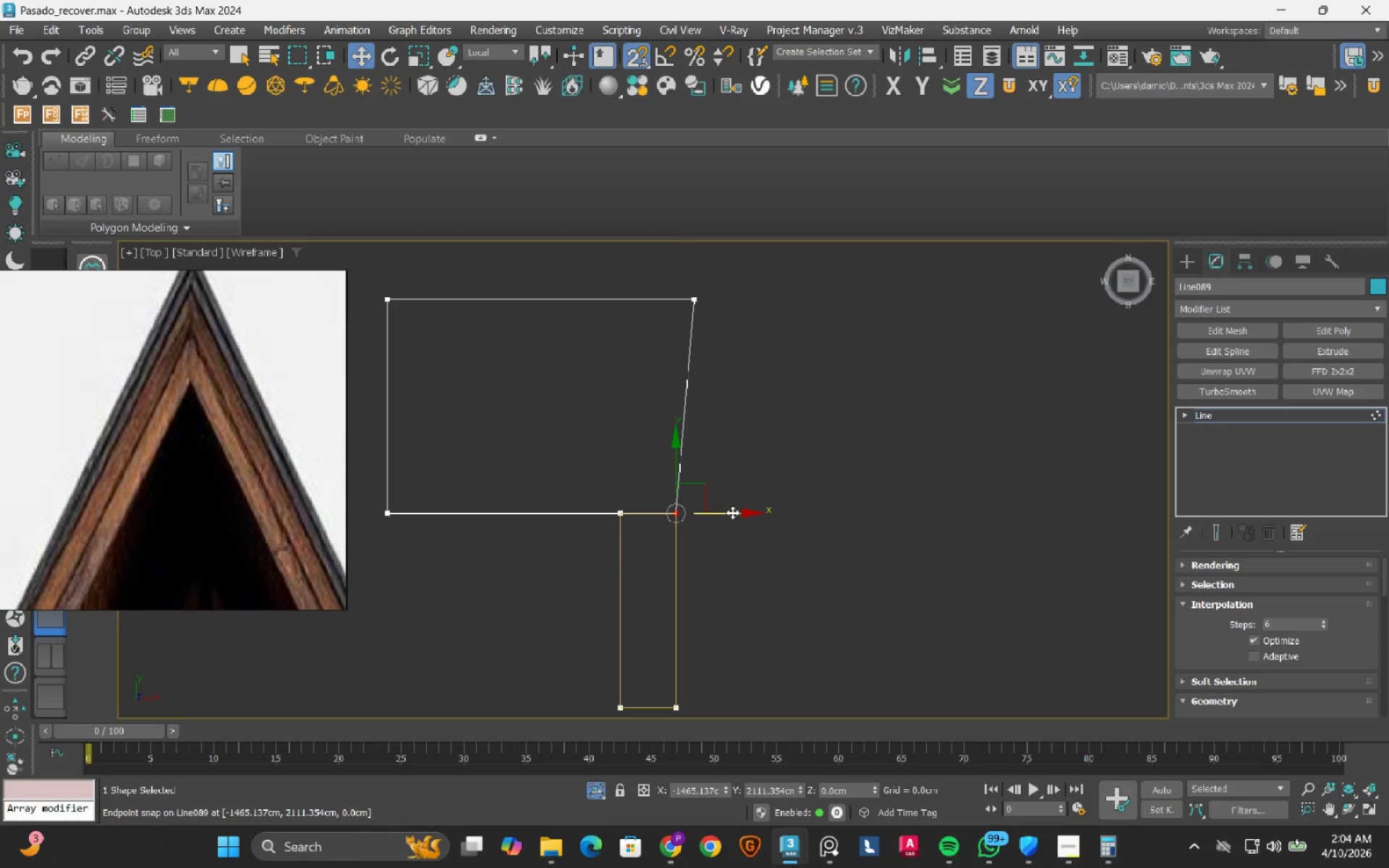 
left_click_drag(start_coordinate=[732, 512], to_coordinate=[698, 303])
 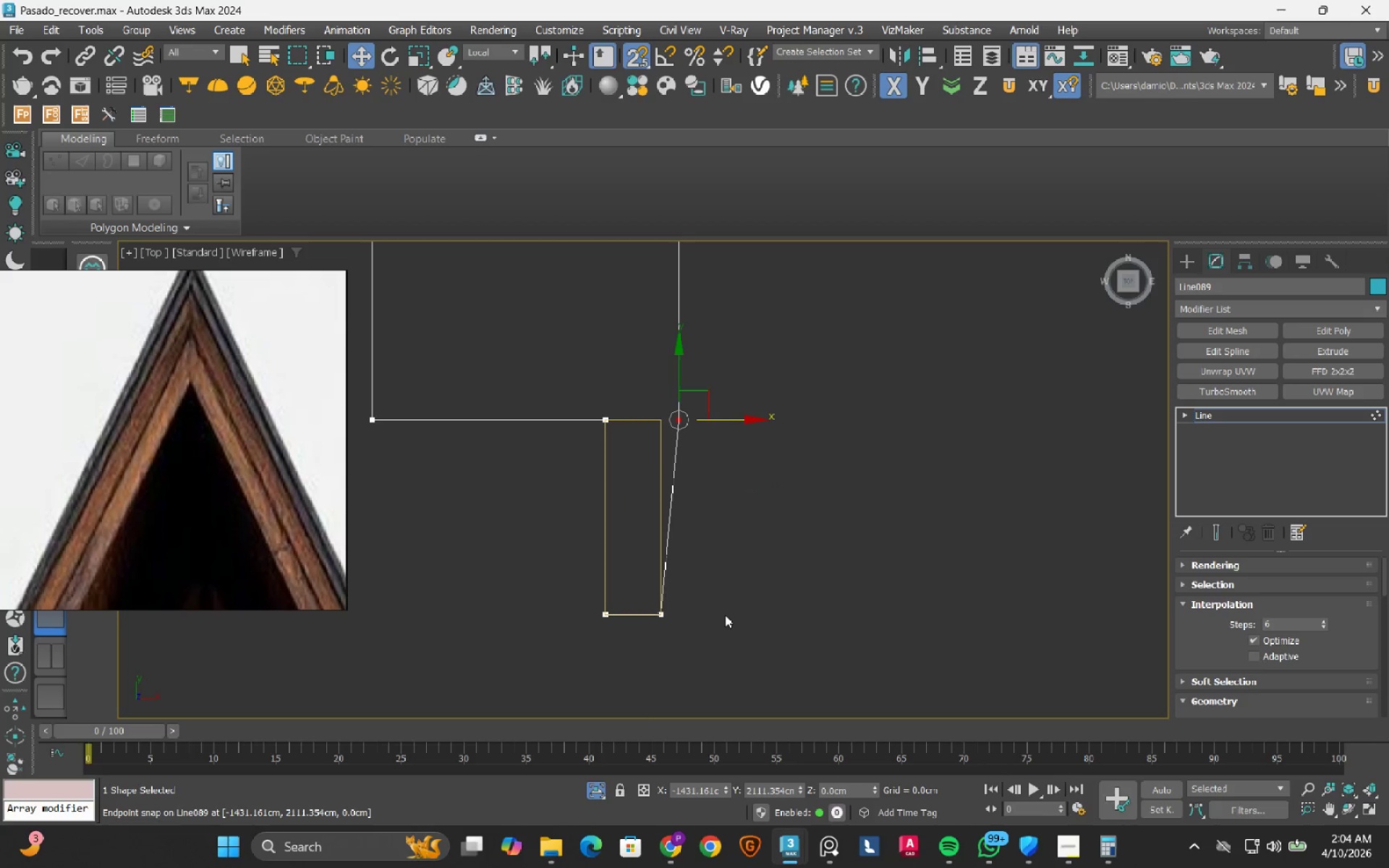 
left_click_drag(start_coordinate=[721, 625], to_coordinate=[647, 573])
 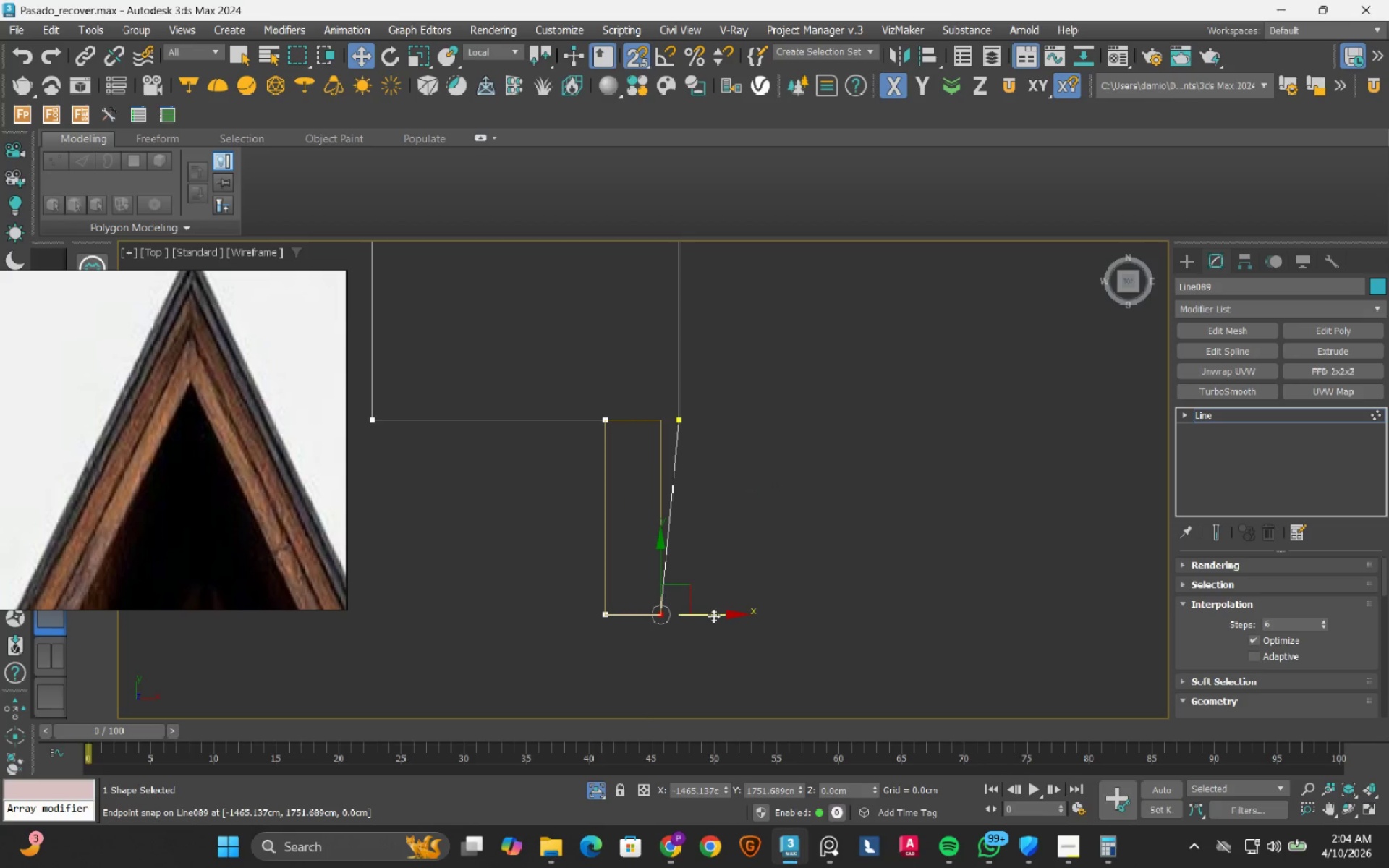 
left_click_drag(start_coordinate=[713, 616], to_coordinate=[683, 425])
 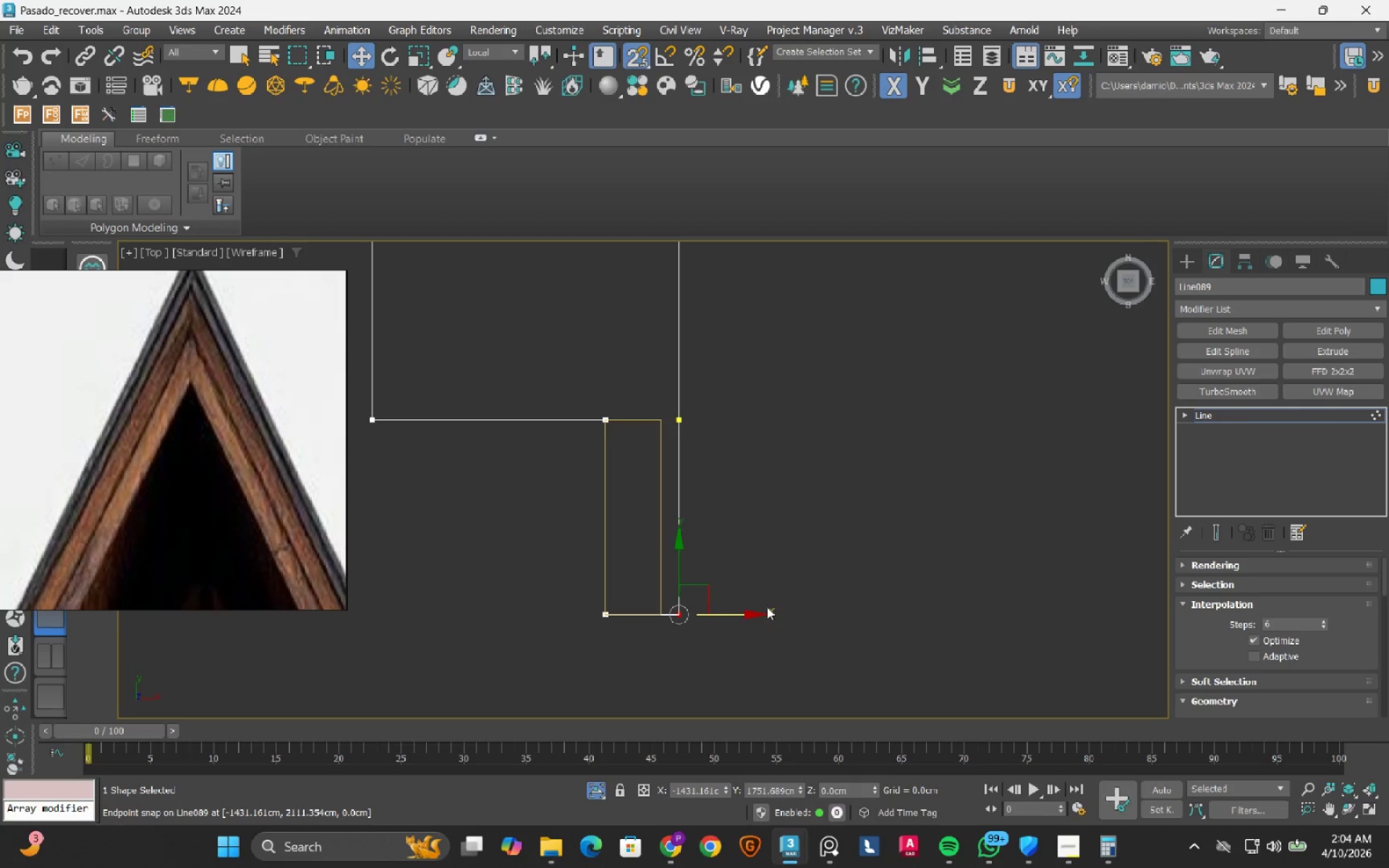 
key(1)
 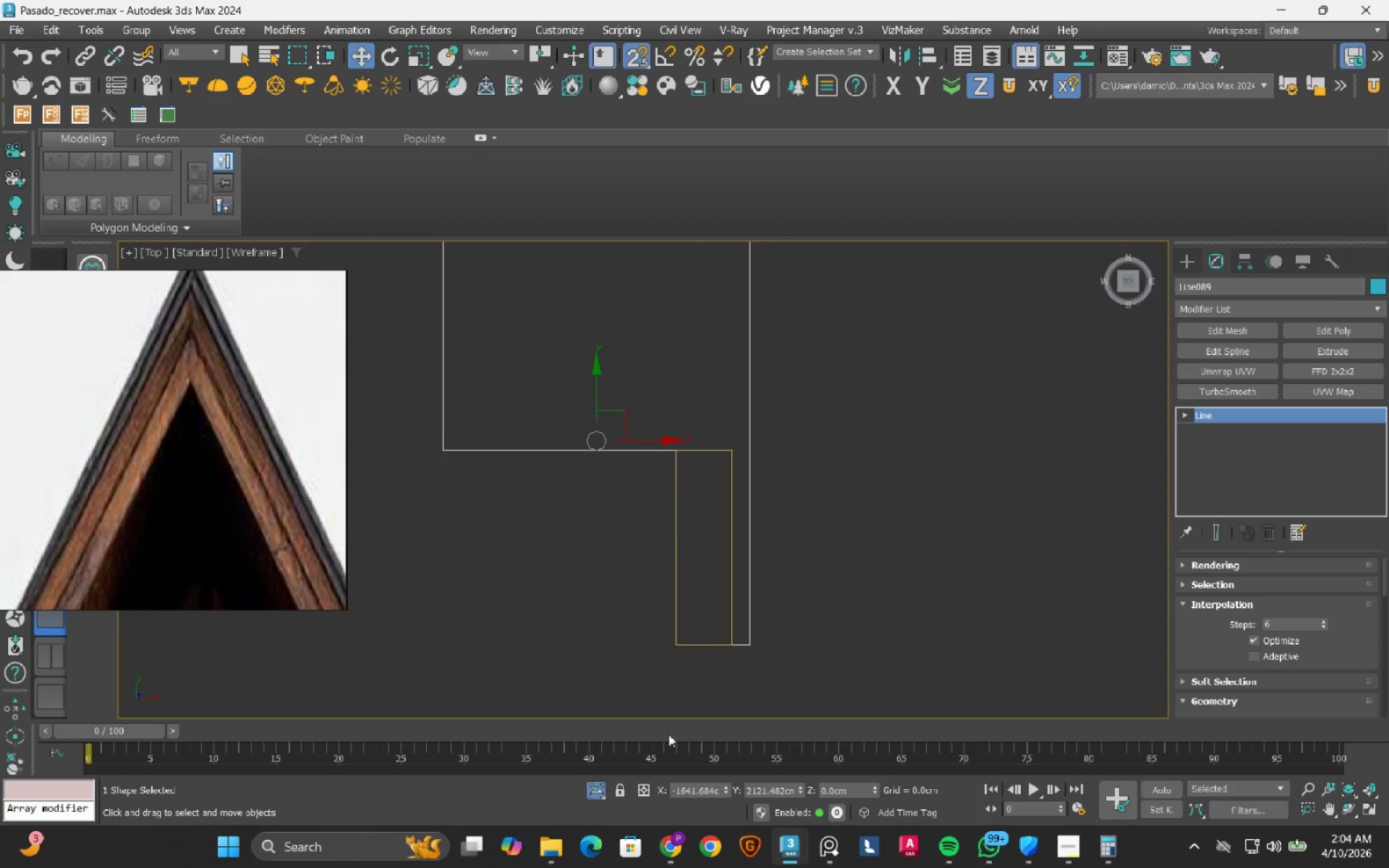 
wait(6.36)
 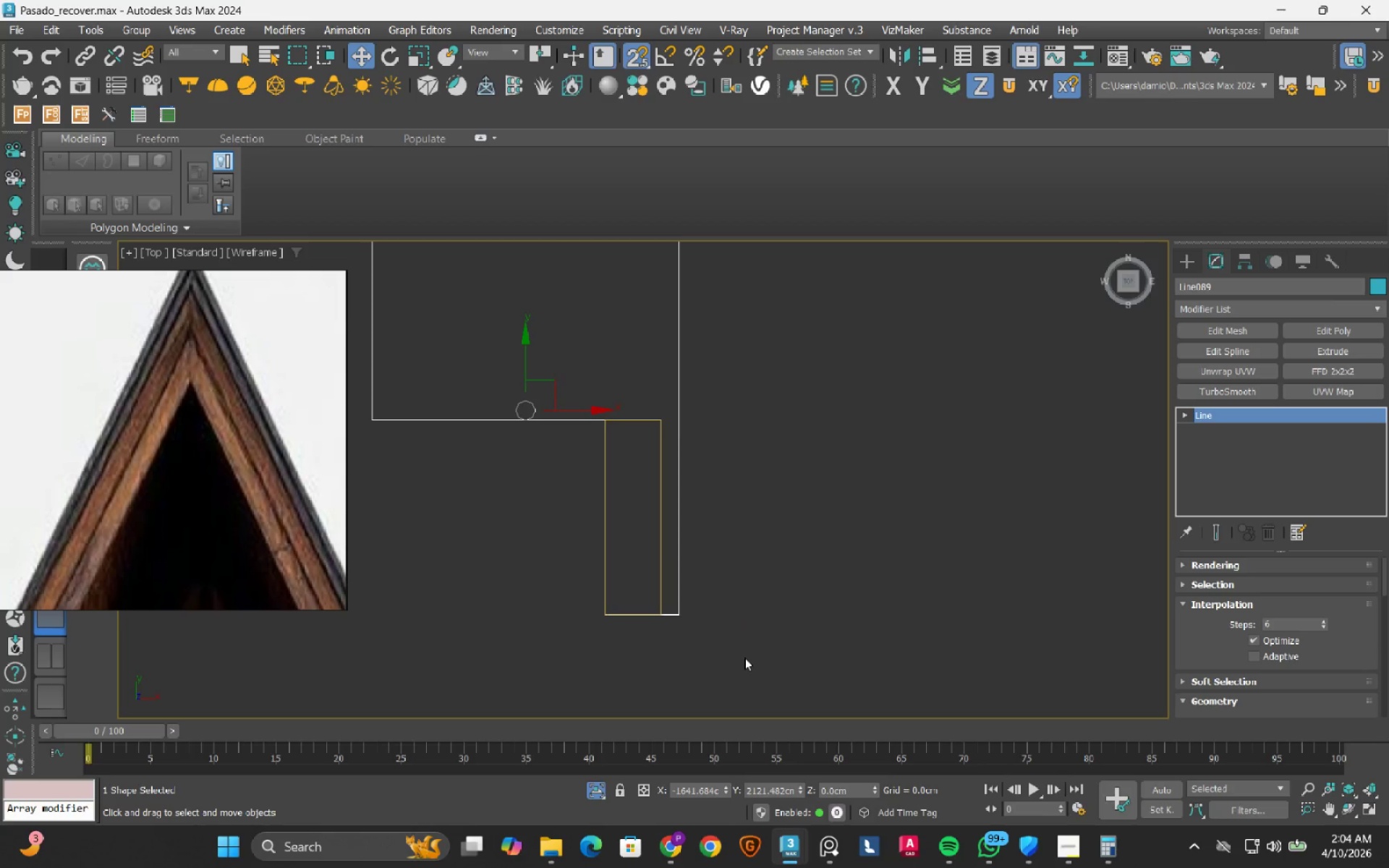 
left_click([1338, 353])
 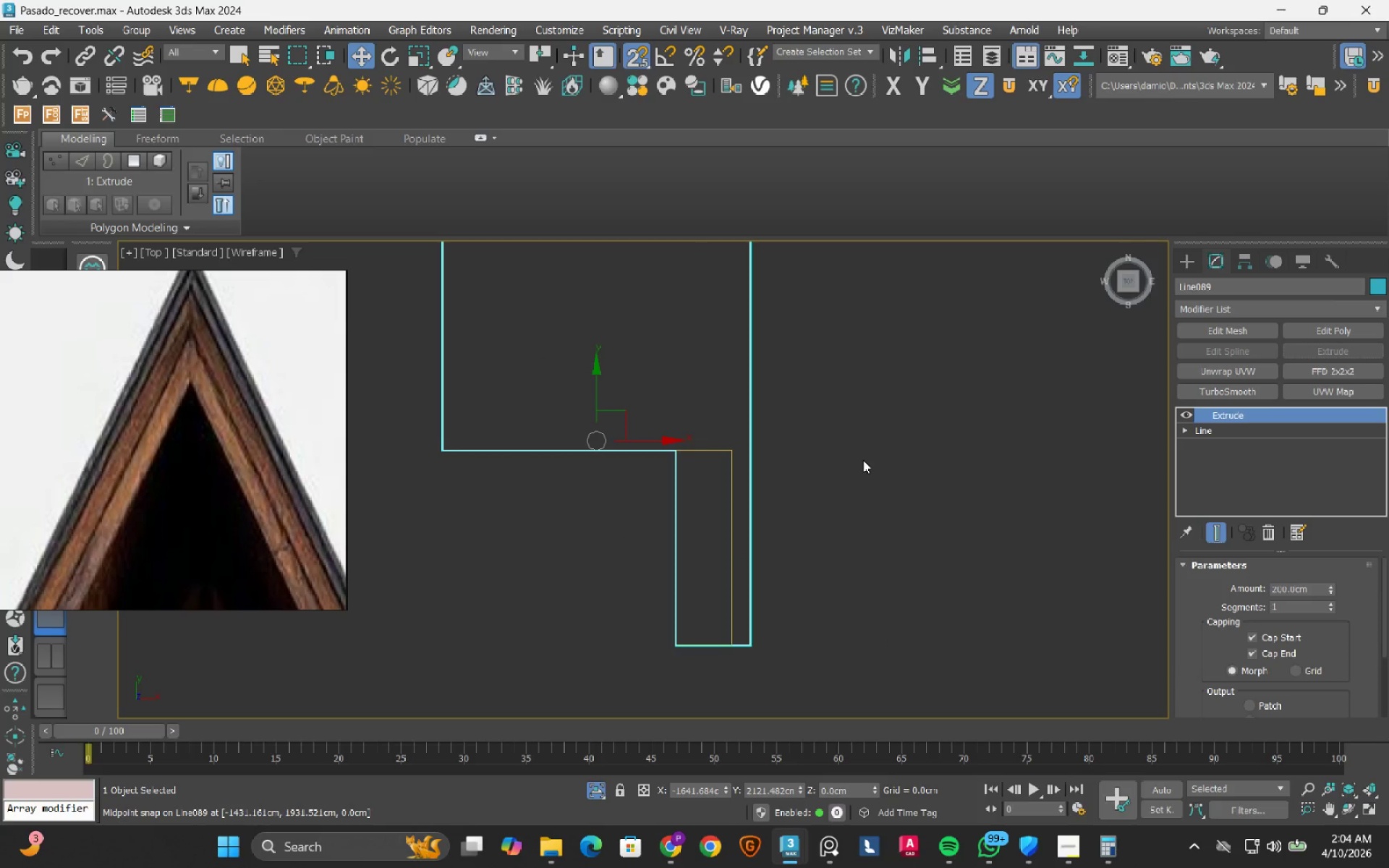 
key(S)
 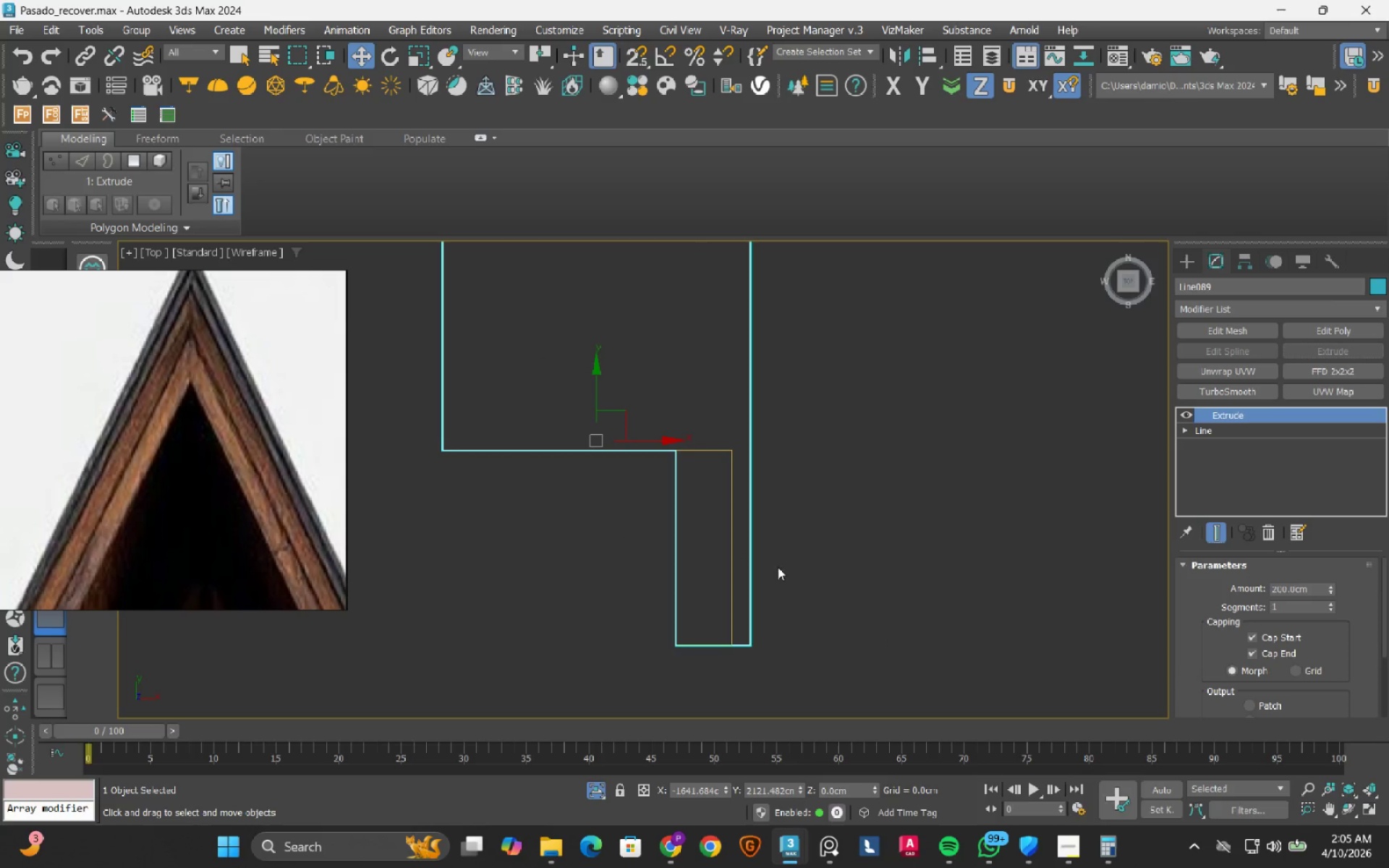 
hold_key(key=AltLeft, duration=0.62)
 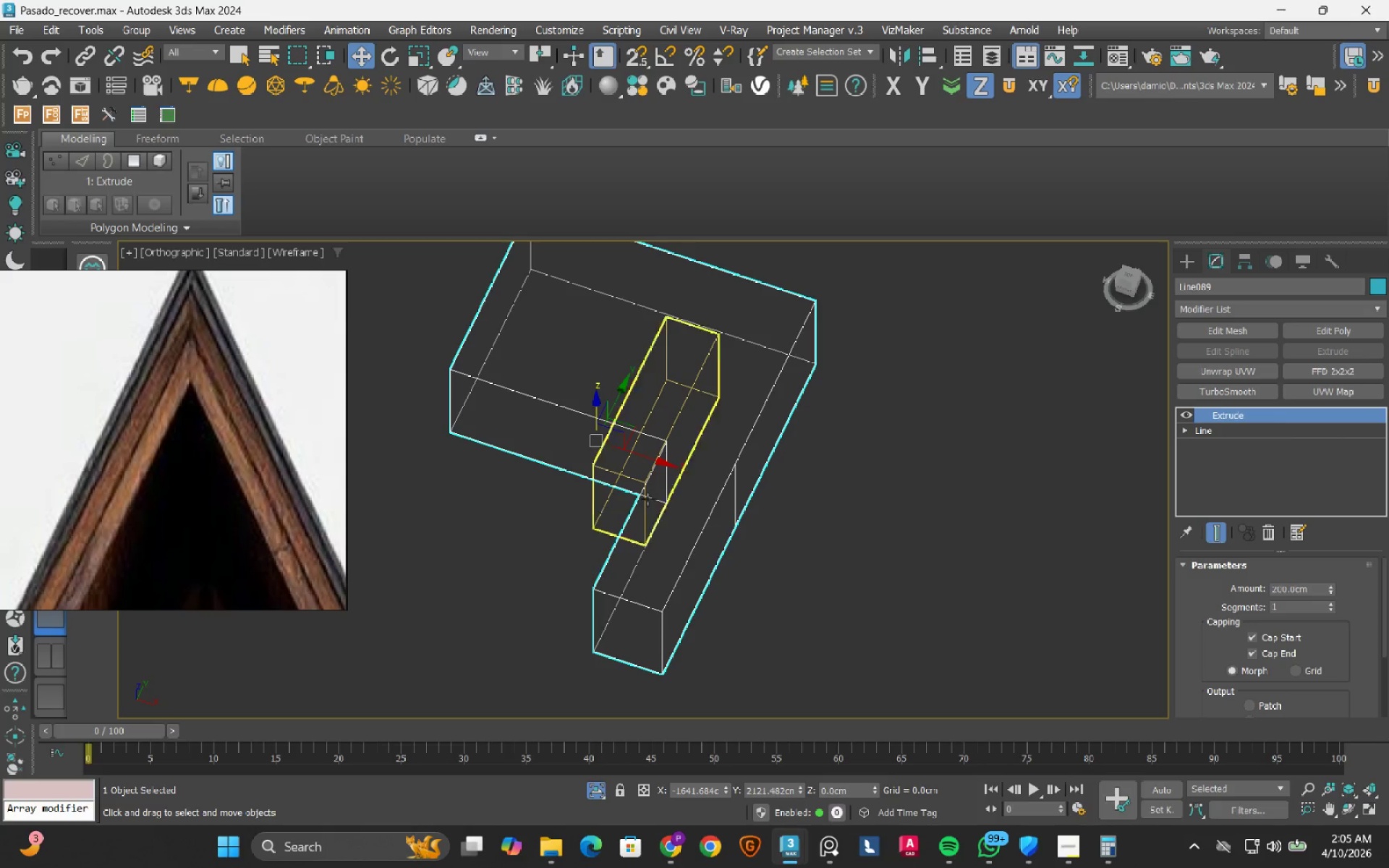 
left_click([556, 518])
 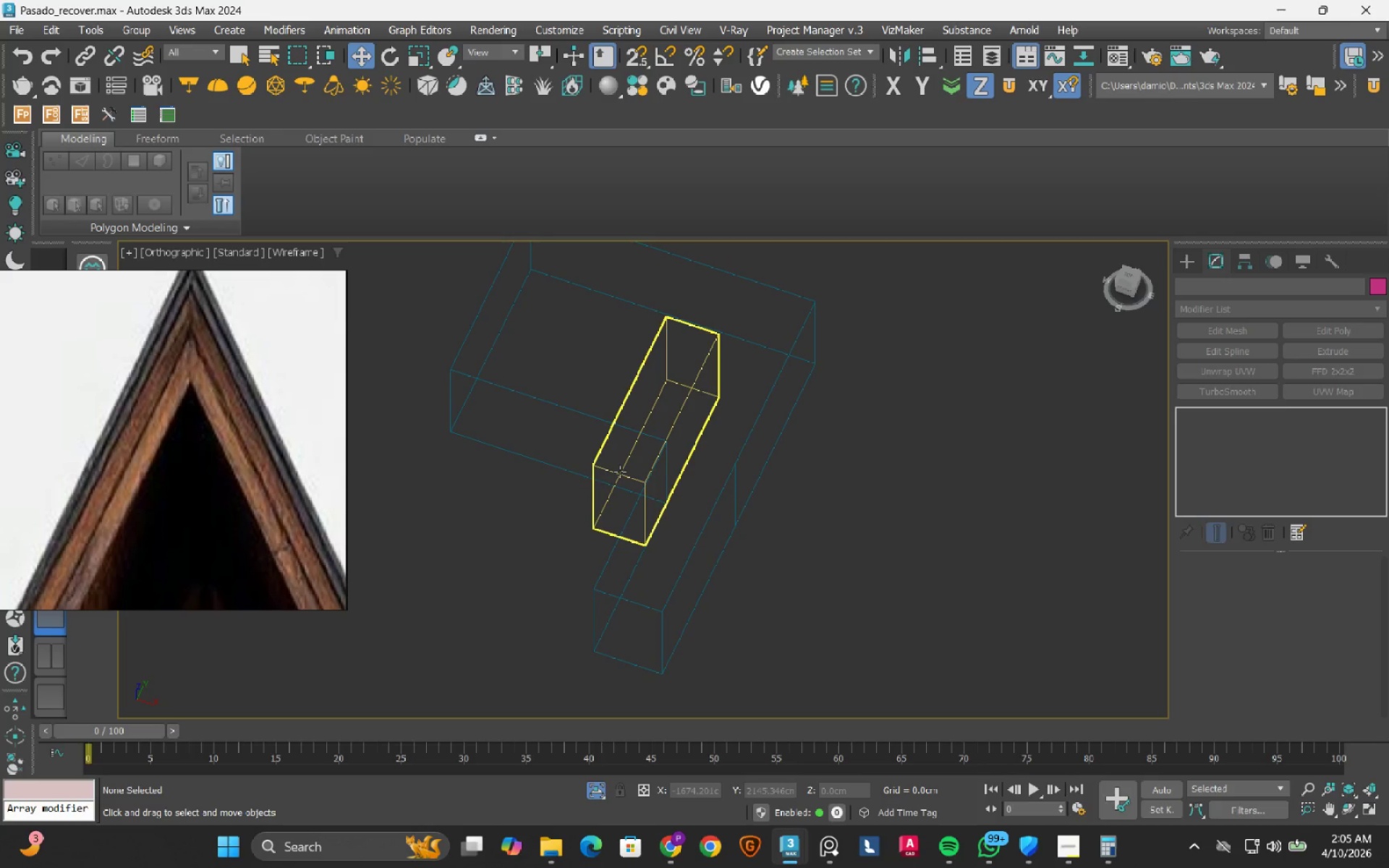 
left_click([620, 472])
 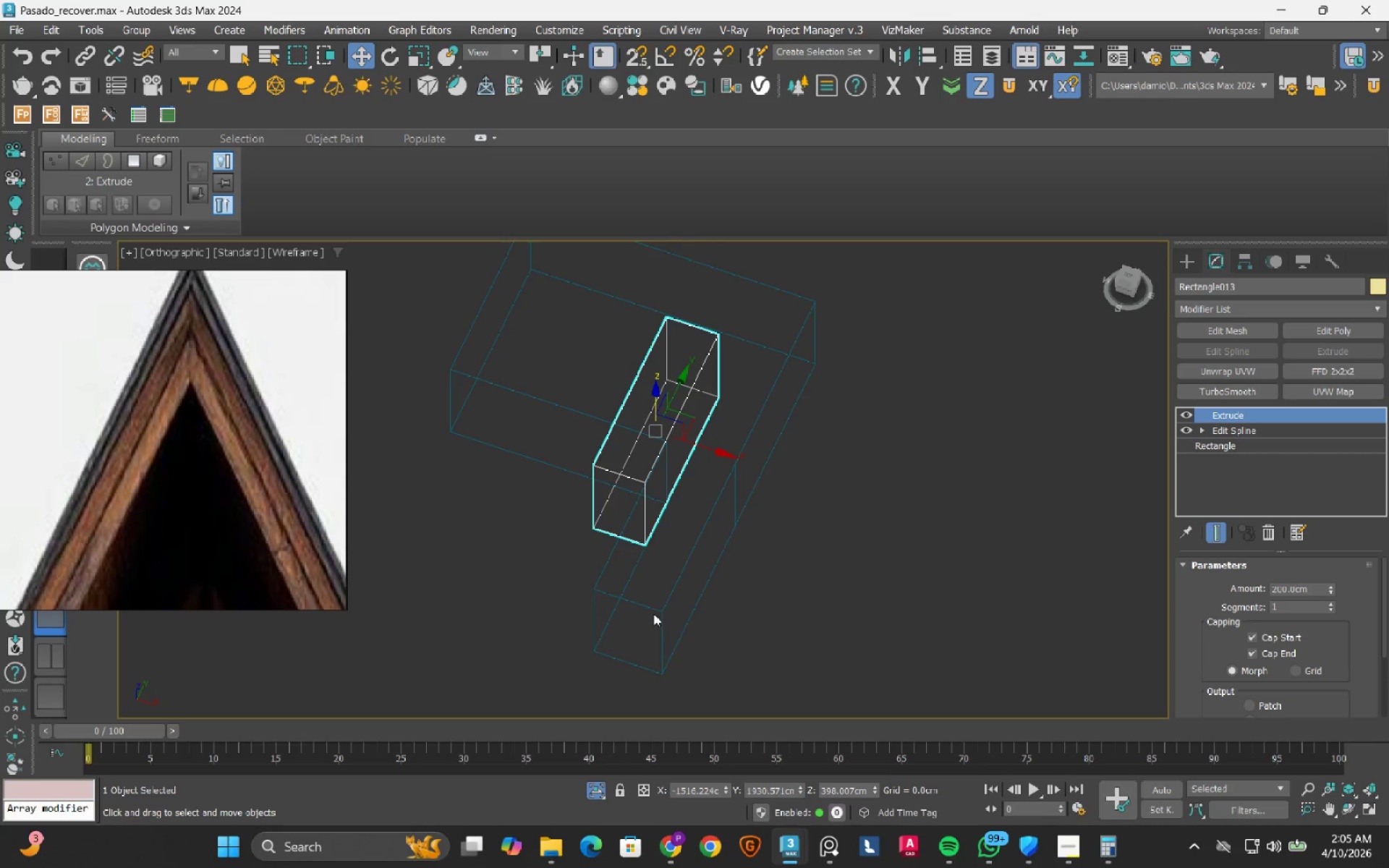 
left_click_drag(start_coordinate=[645, 607], to_coordinate=[640, 607])
 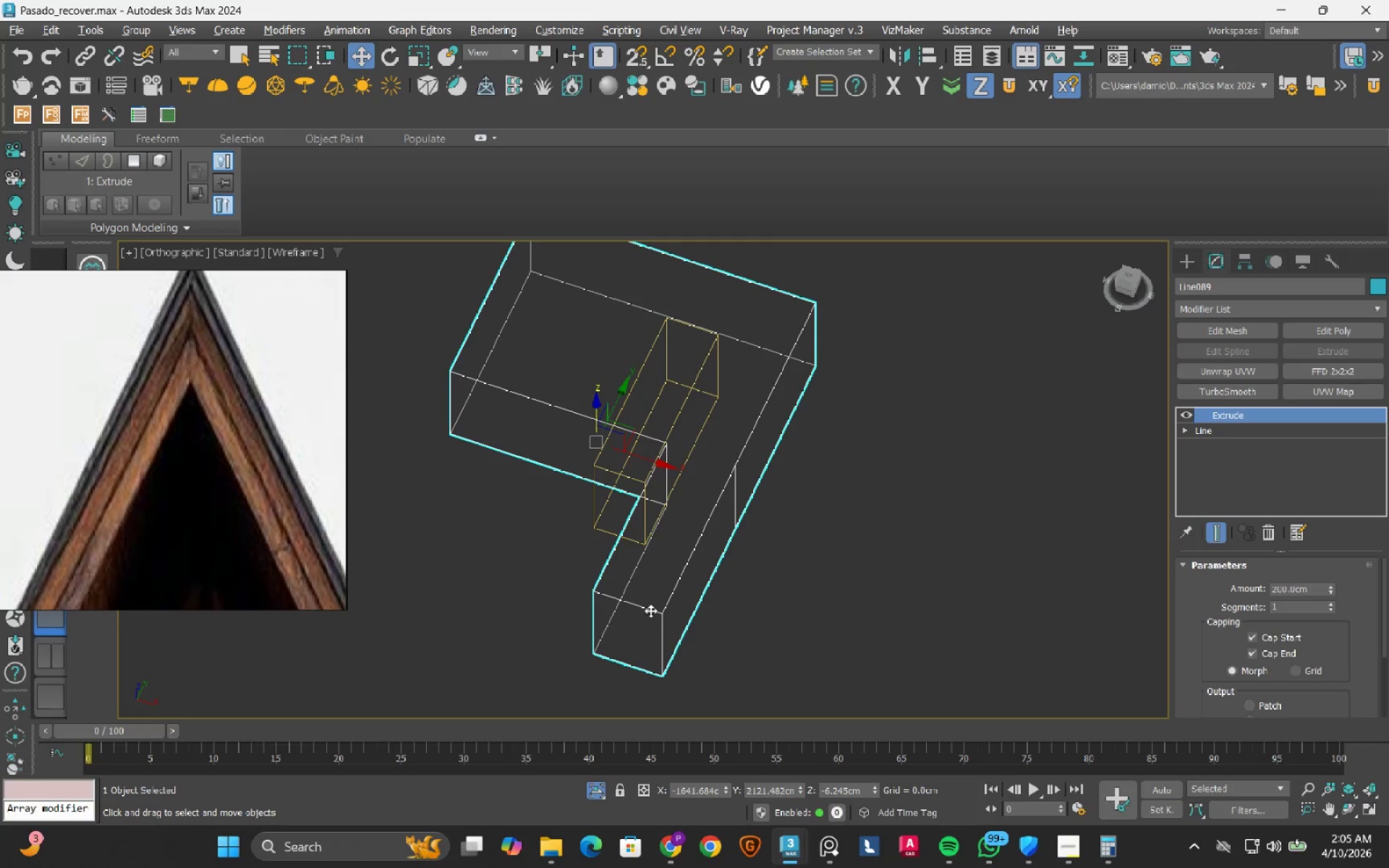 
hold_key(key=AltLeft, duration=0.53)
 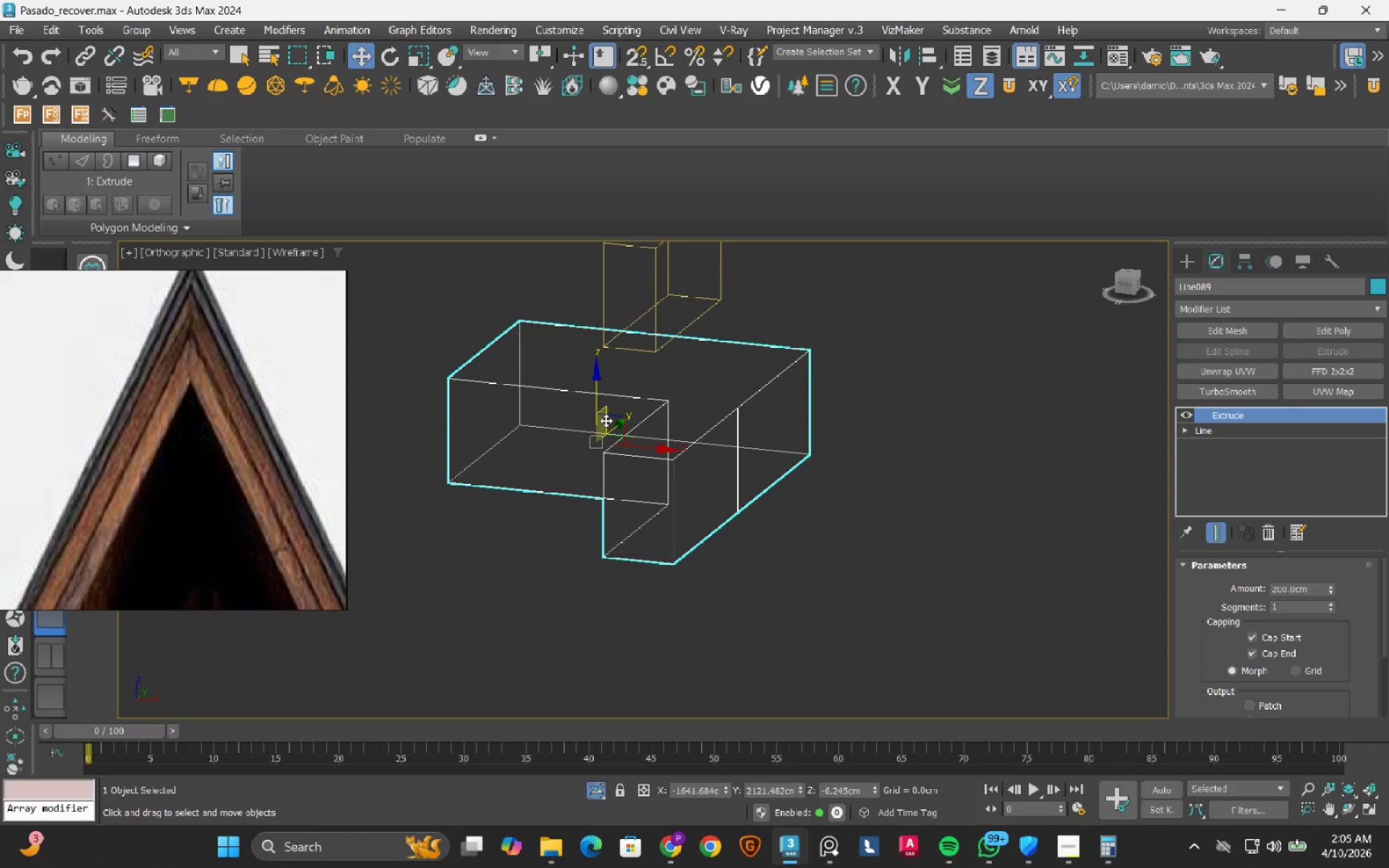 
key(Control+Z)
 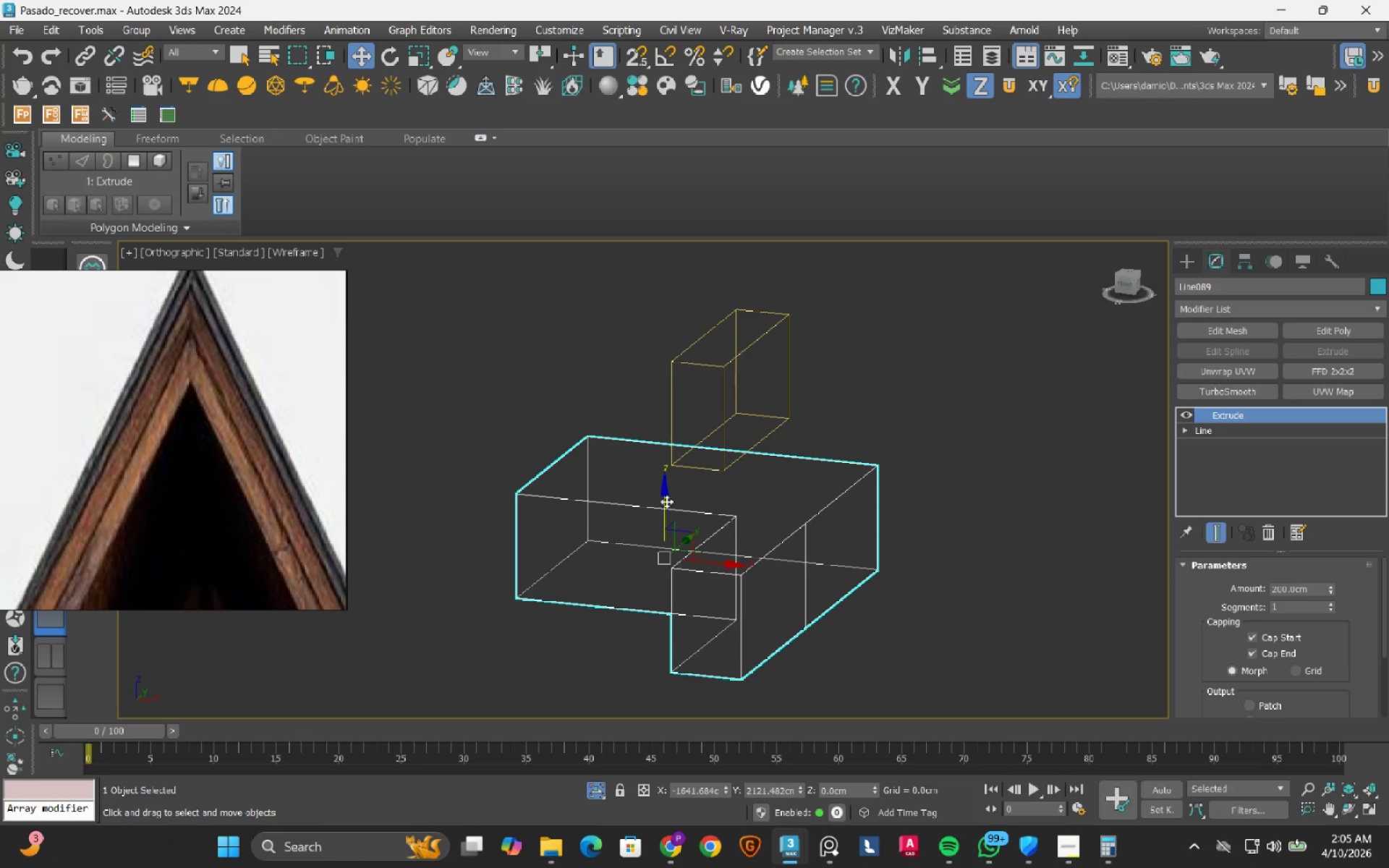 
left_click_drag(start_coordinate=[663, 504], to_coordinate=[697, 302])
 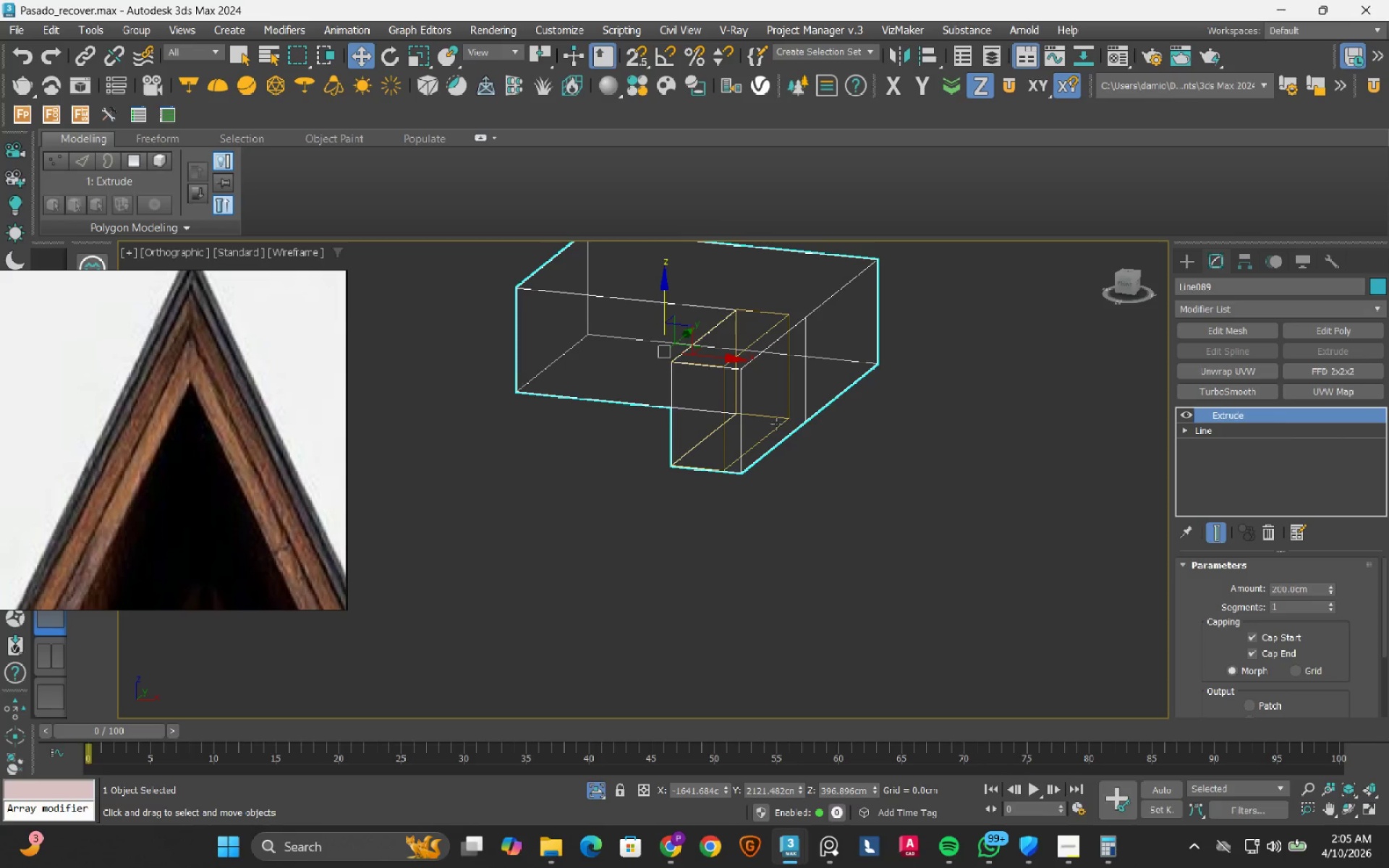 
left_click([776, 429])
 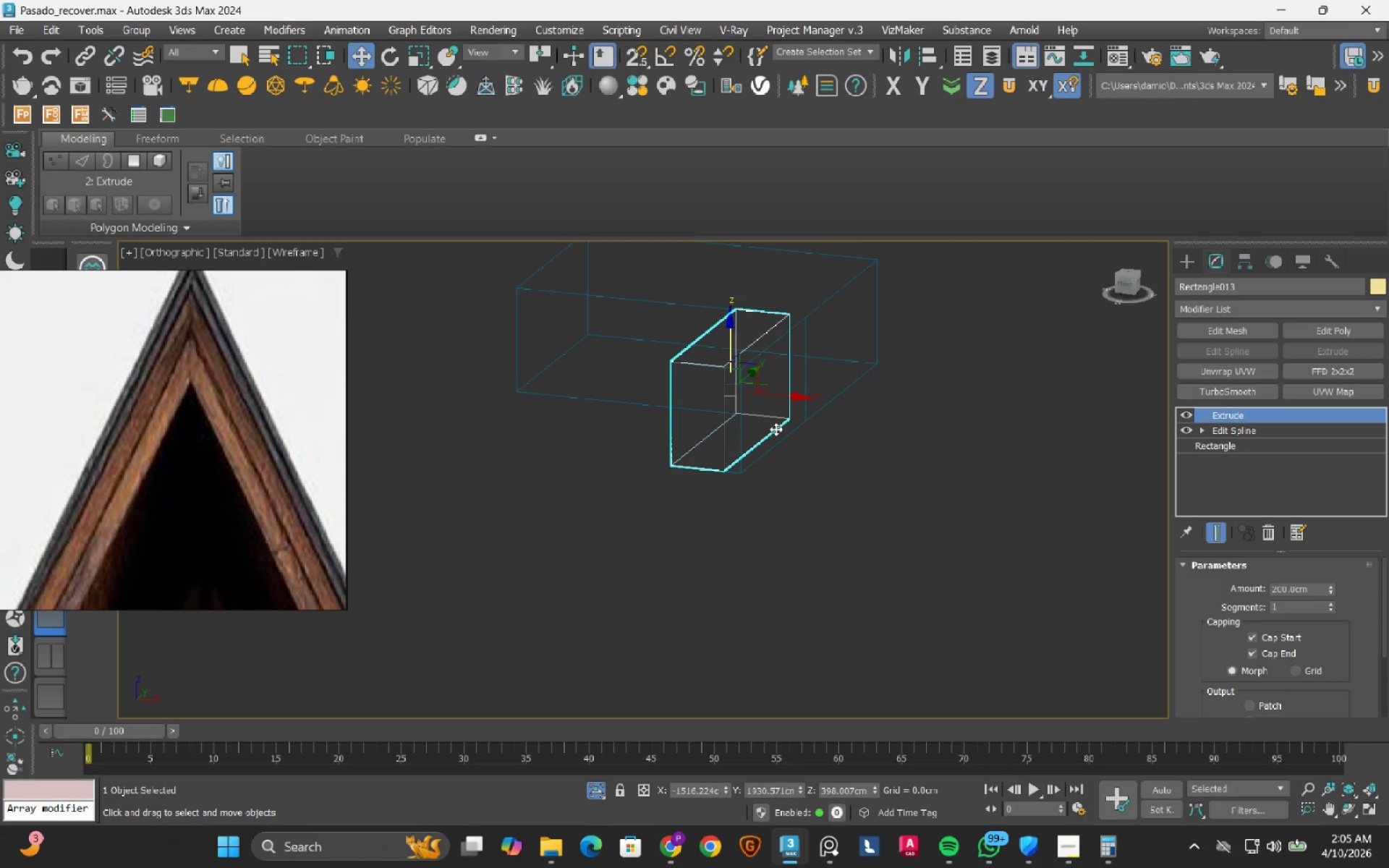 
key(Delete)
 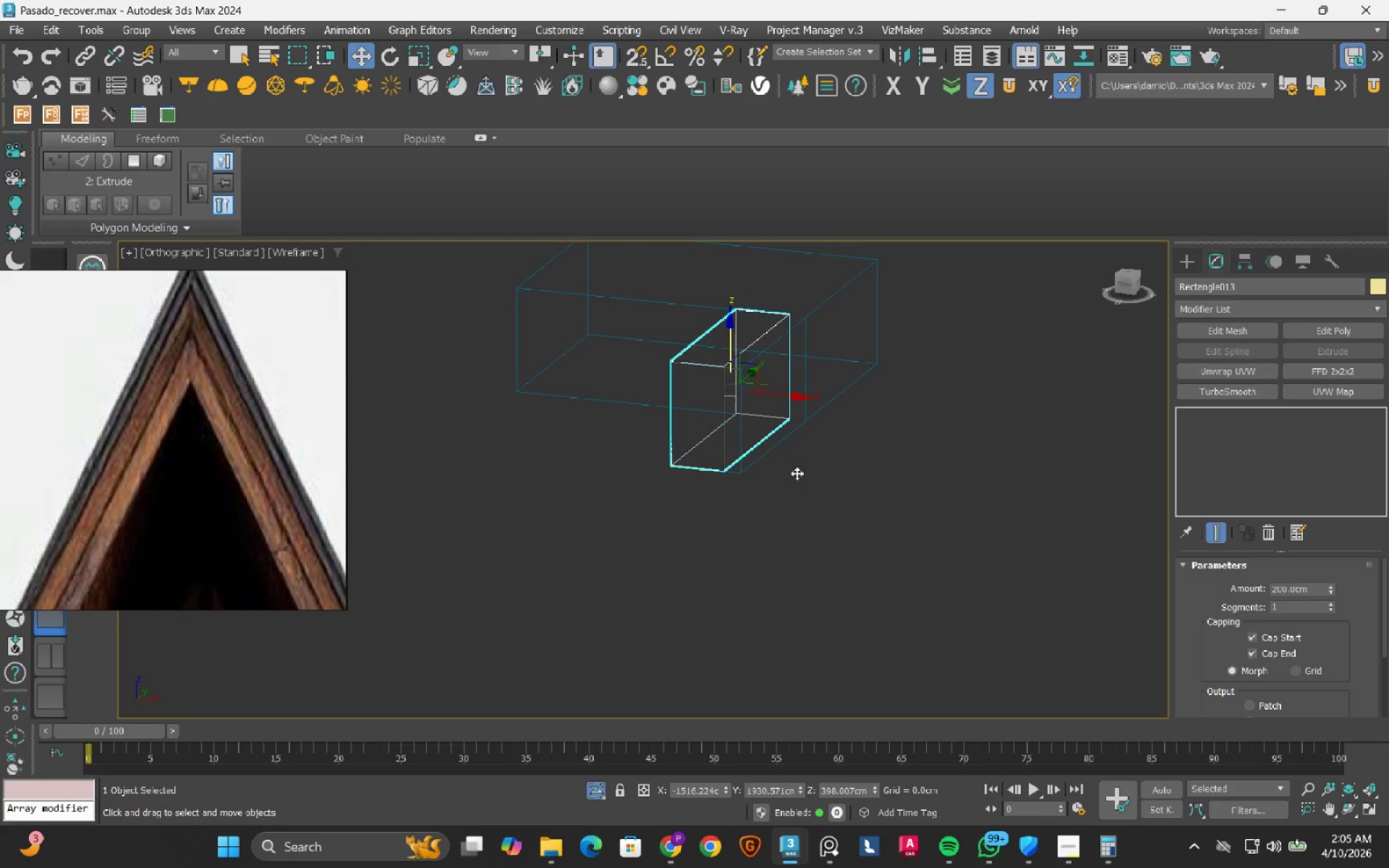 
scroll: coordinate [946, 597], scroll_direction: down, amount: 1.0
 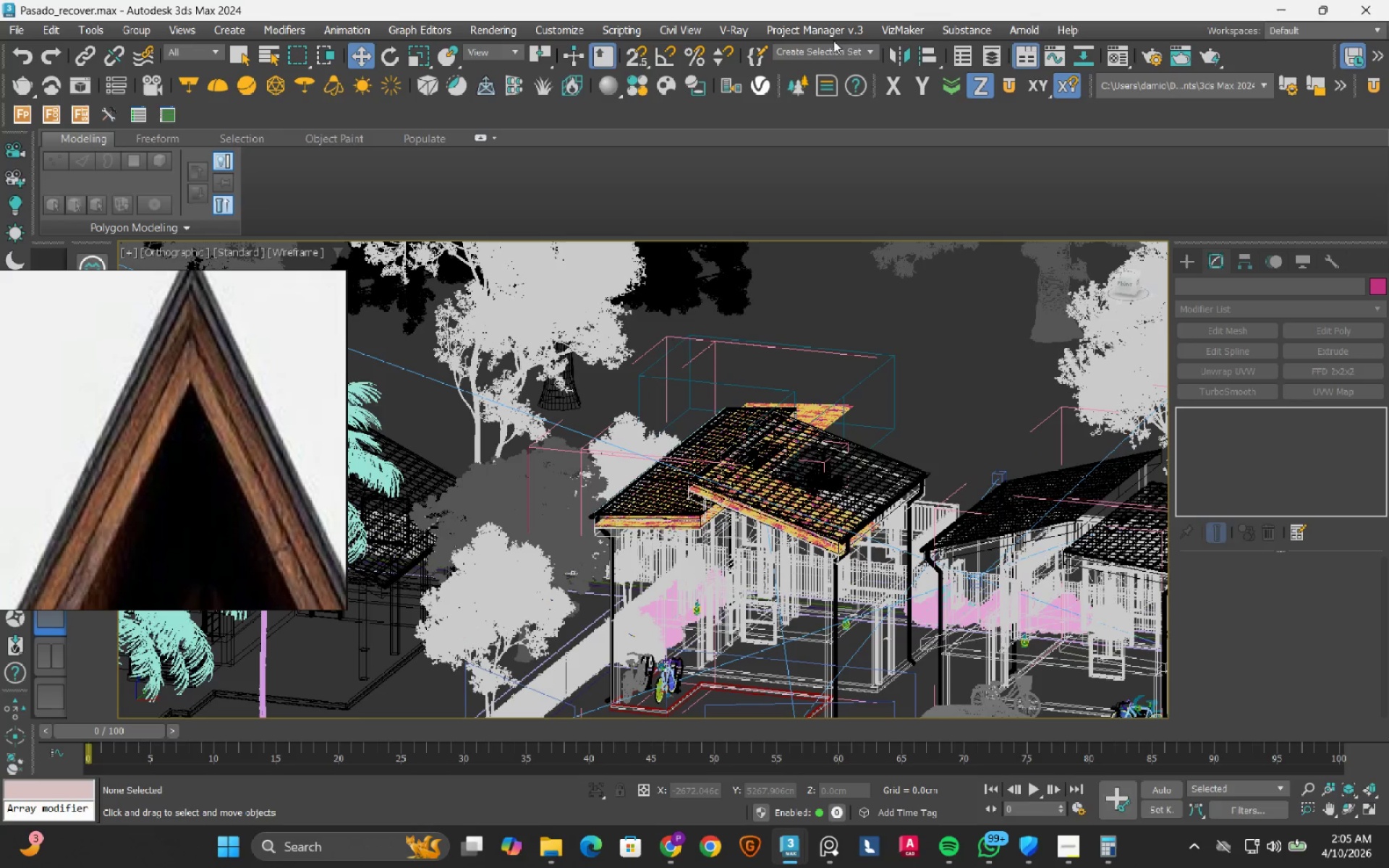 
wait(5.71)
 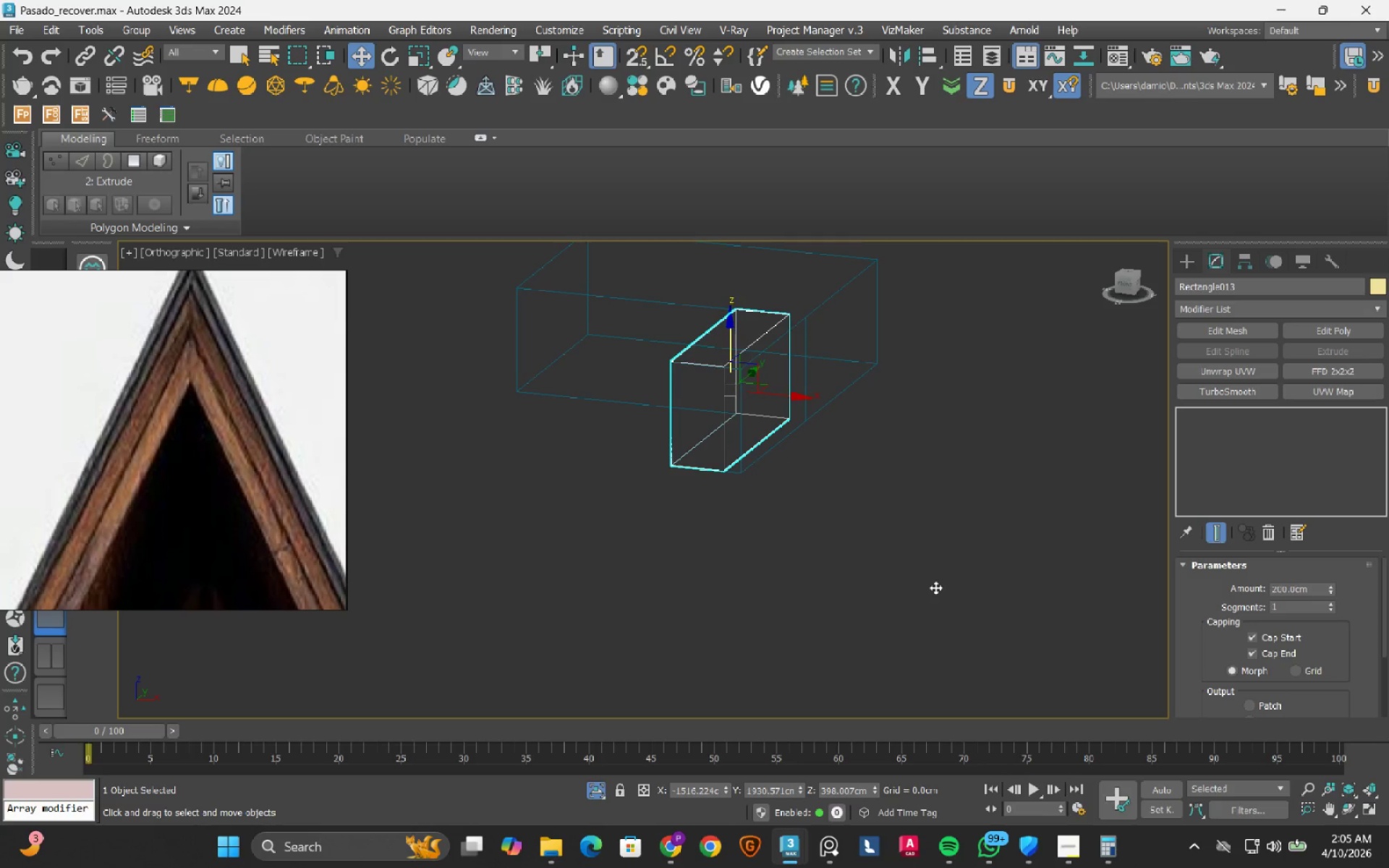 
left_click([867, 54])
 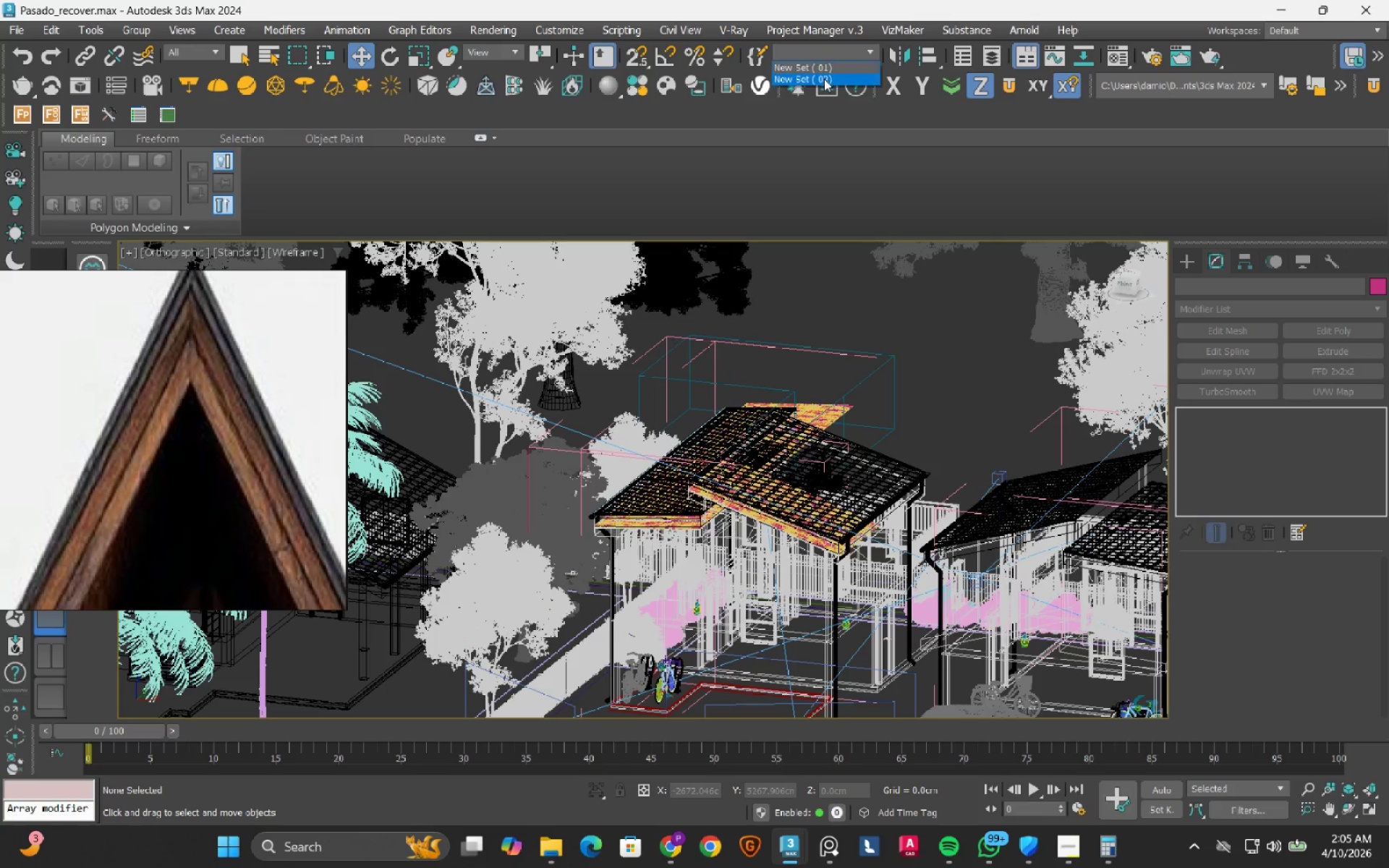 
left_click([823, 79])
 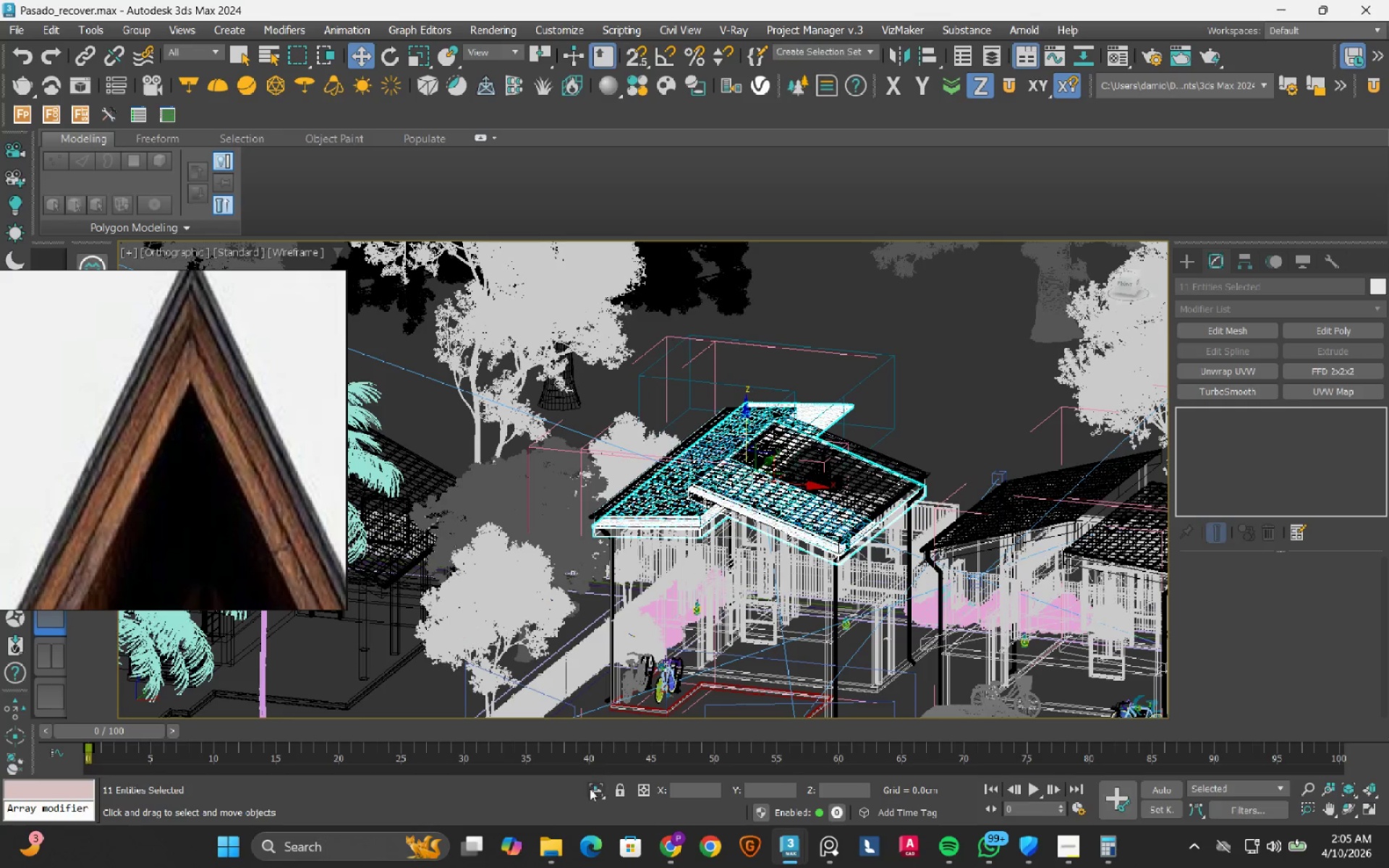 
left_click([600, 793])
 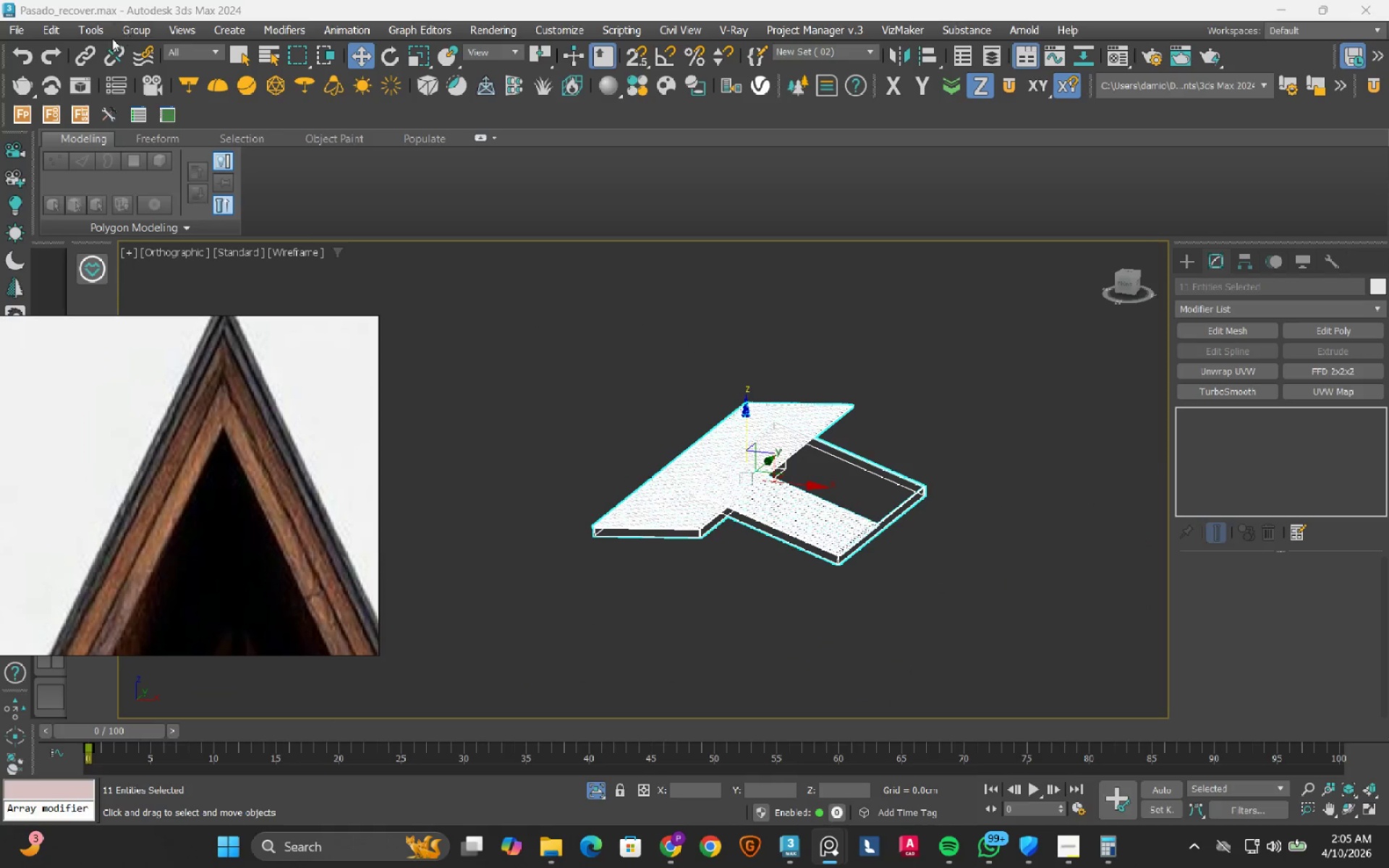 
wait(5.08)
 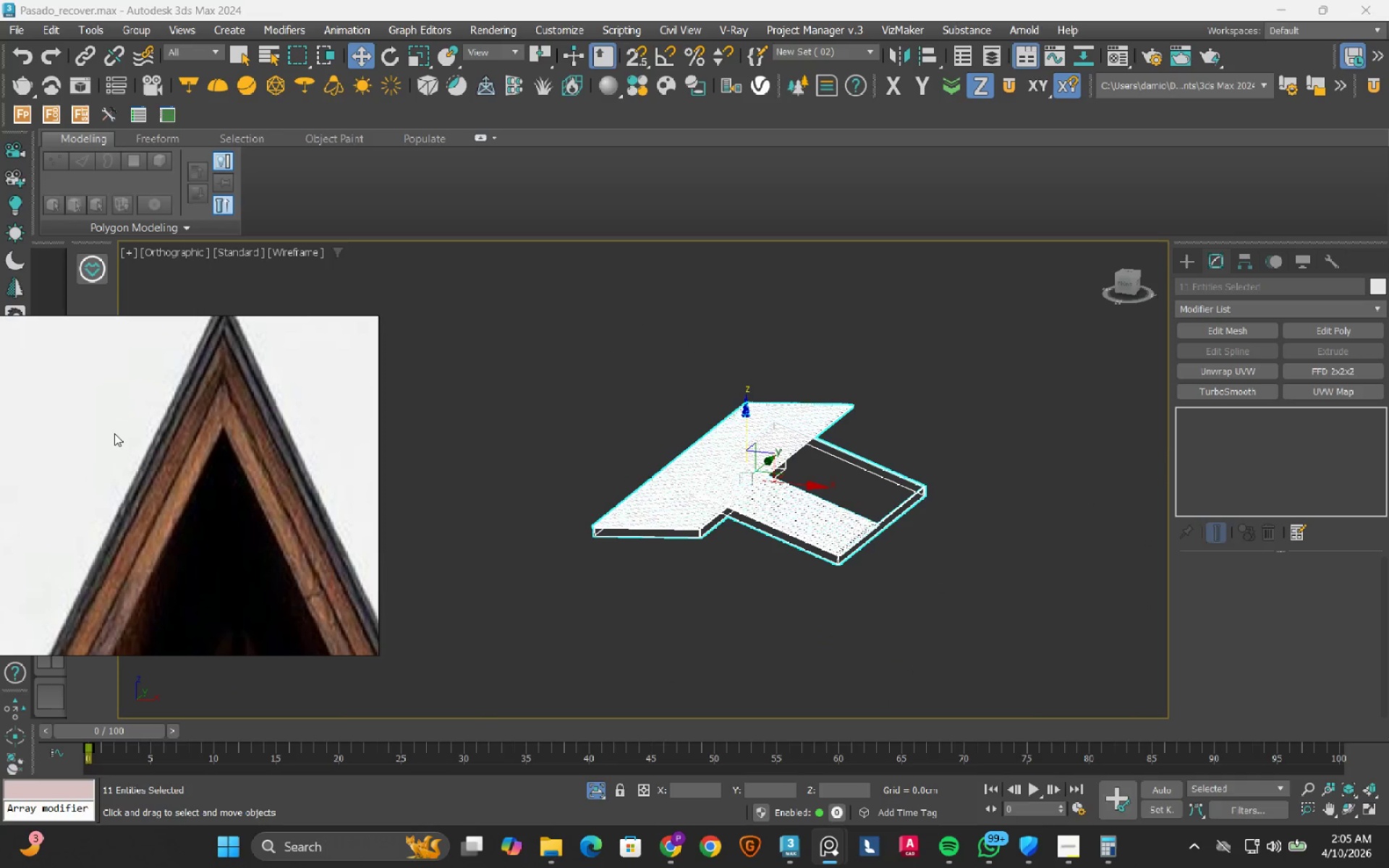 
left_click([97, 31])
 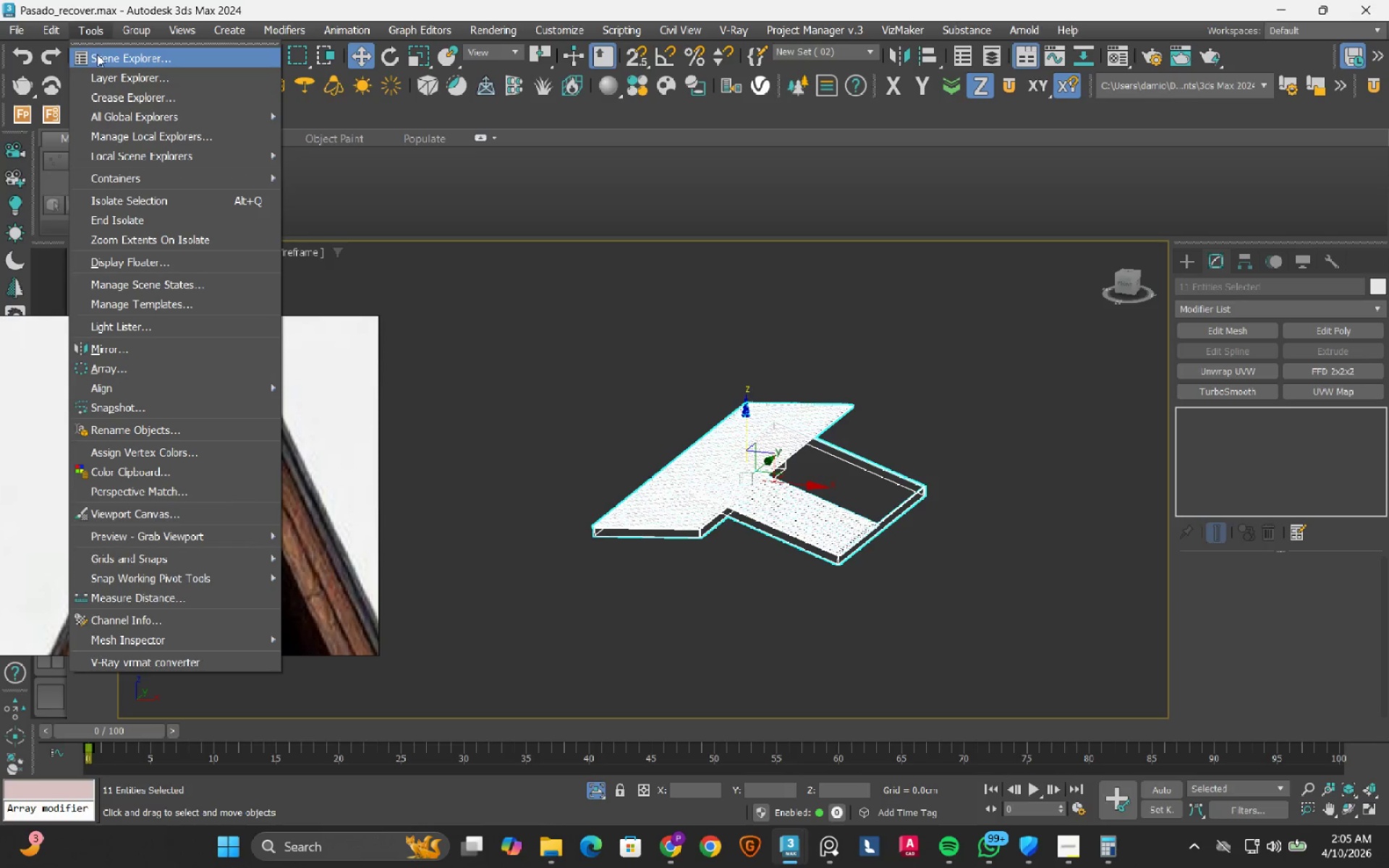 
left_click([97, 54])
 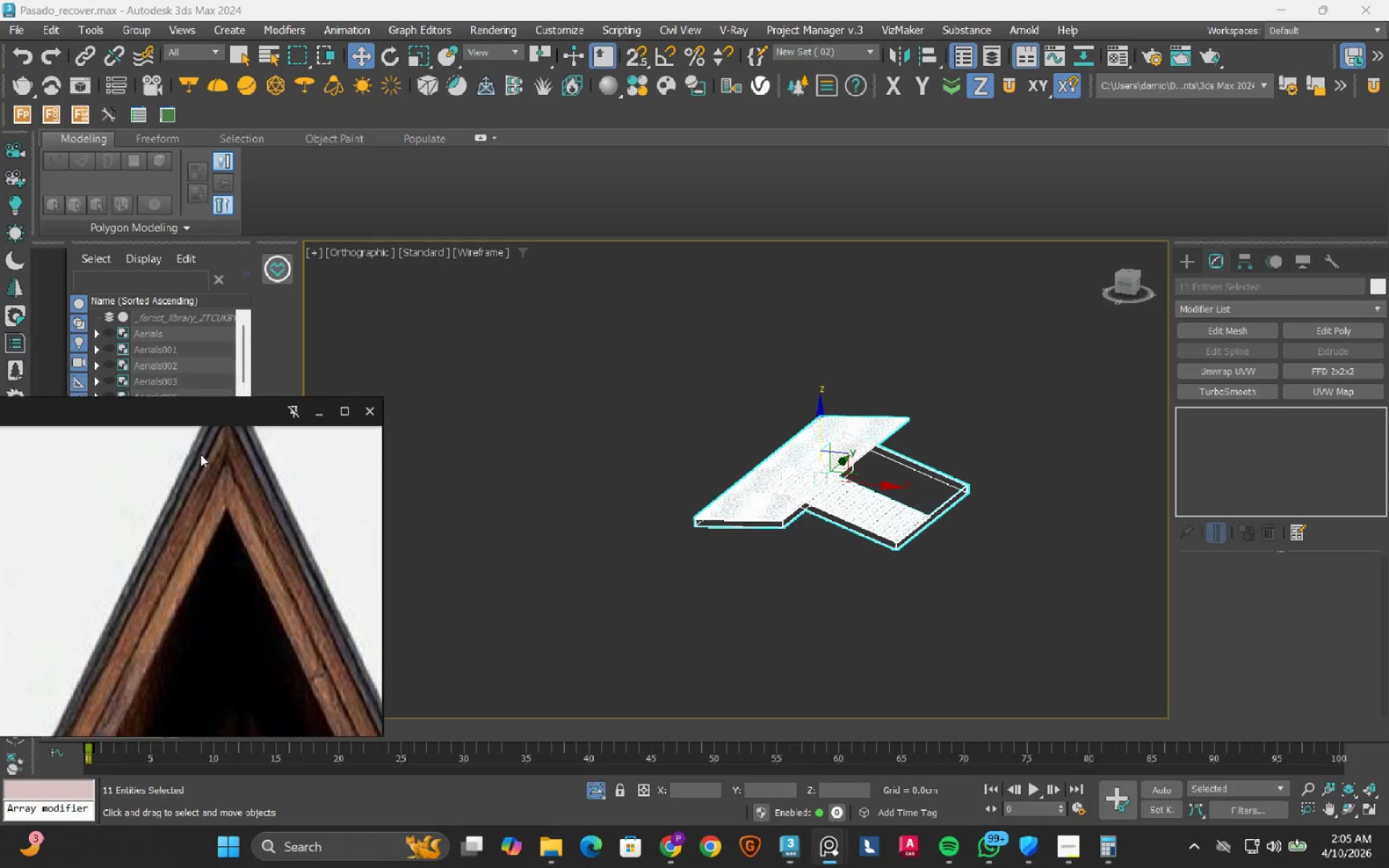 
double_click([157, 294])
 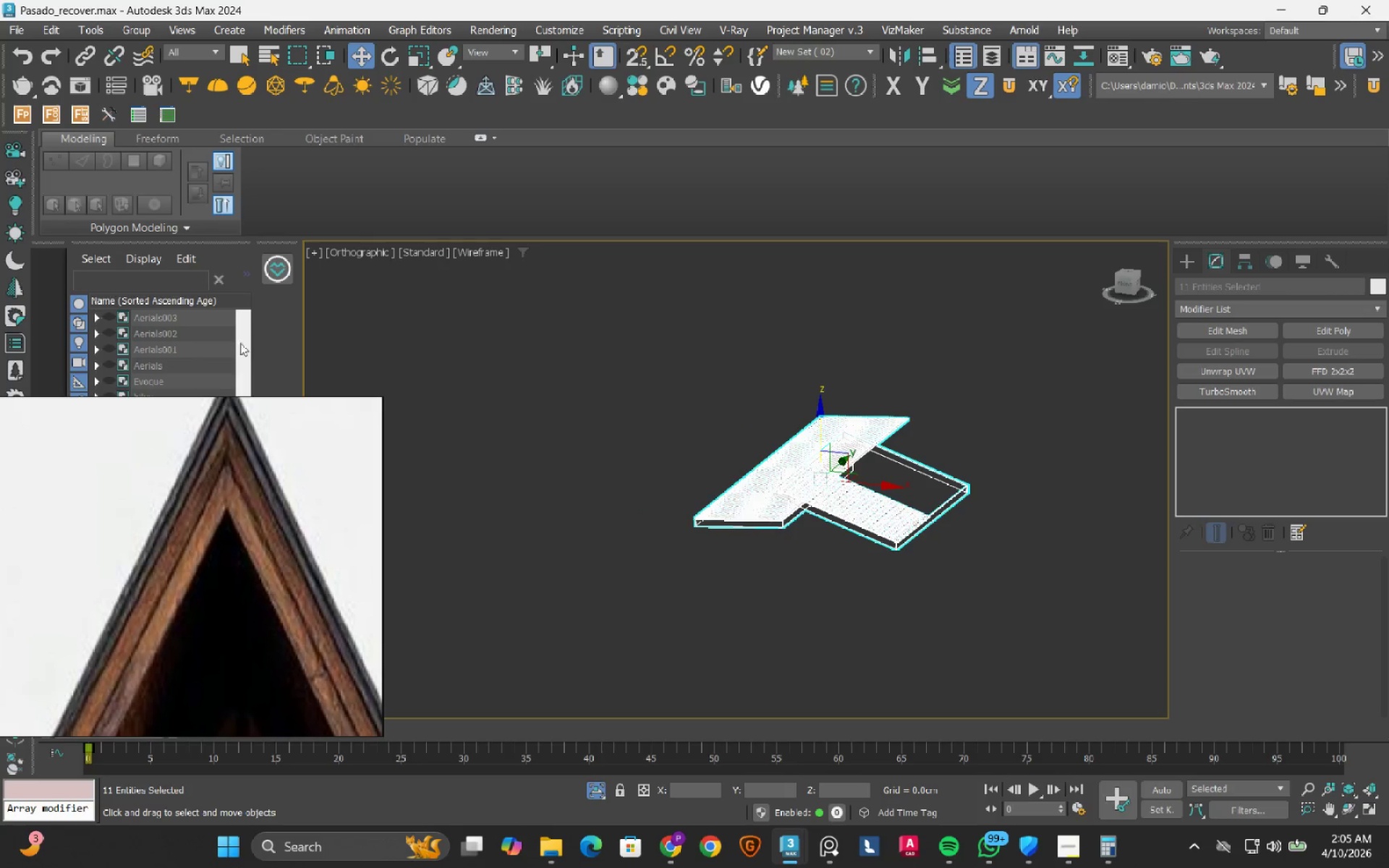 
left_click([244, 339])
 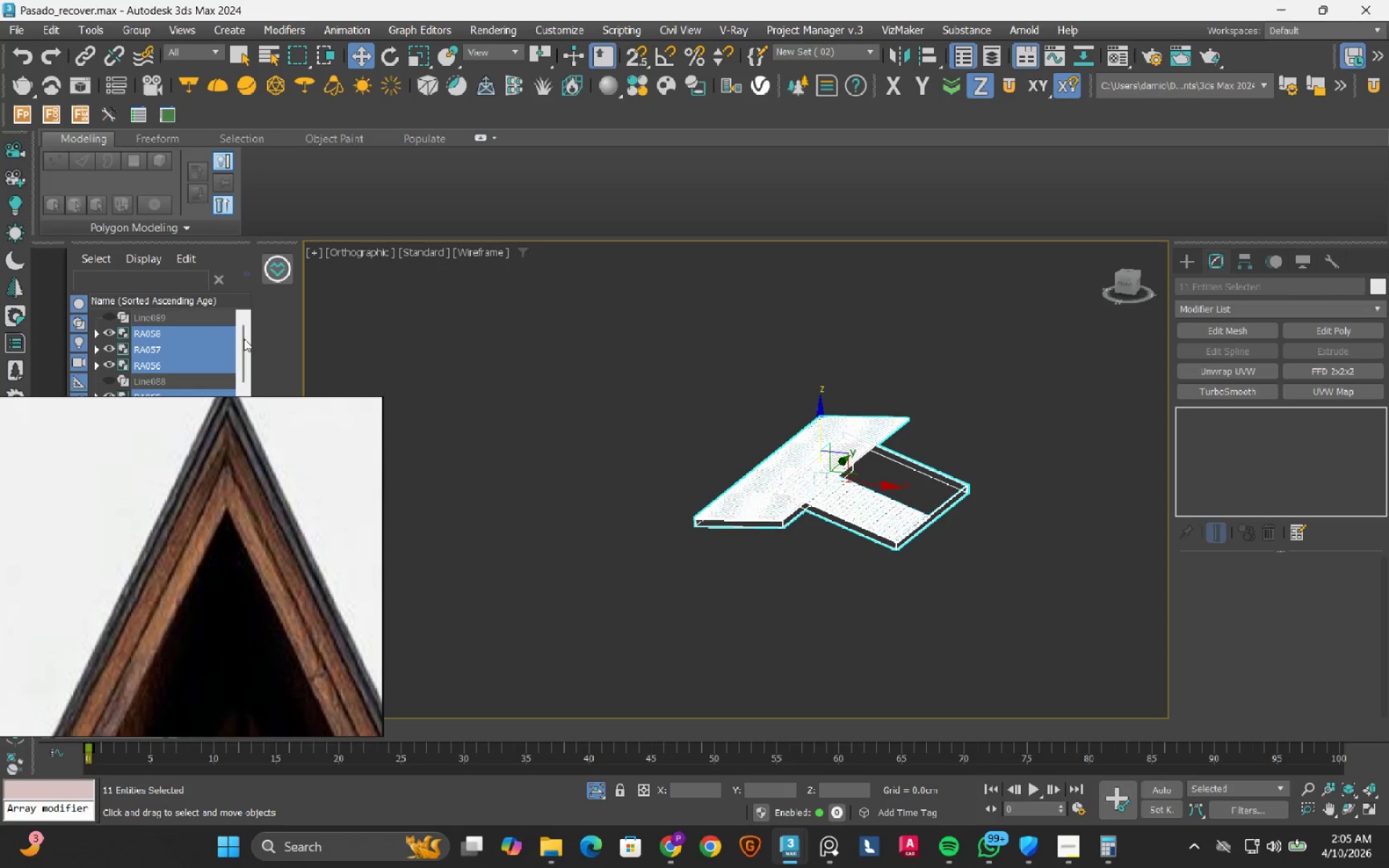 
double_click([244, 339])
 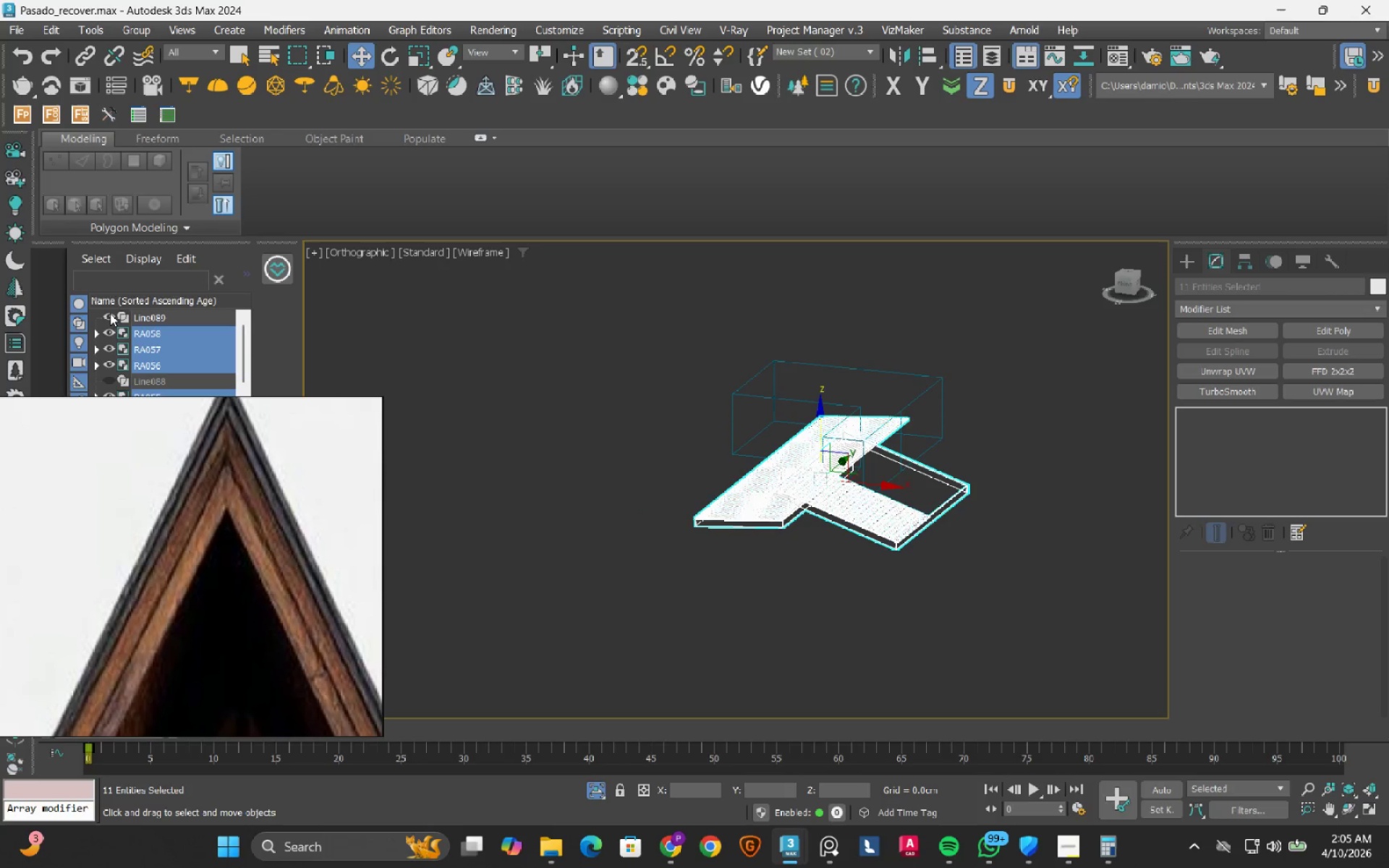 
double_click([152, 318])
 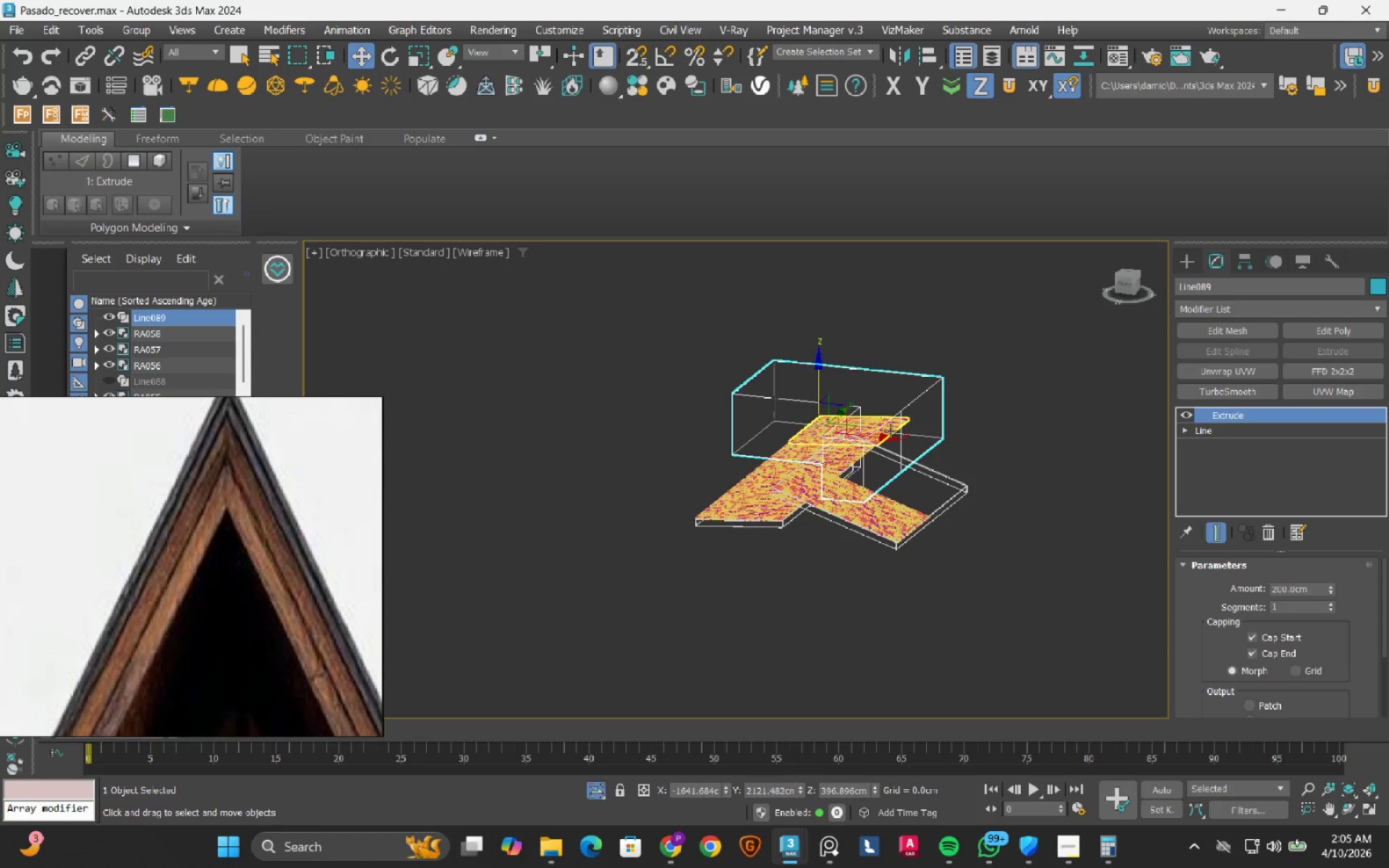 
hold_key(key=AltLeft, duration=0.44)
 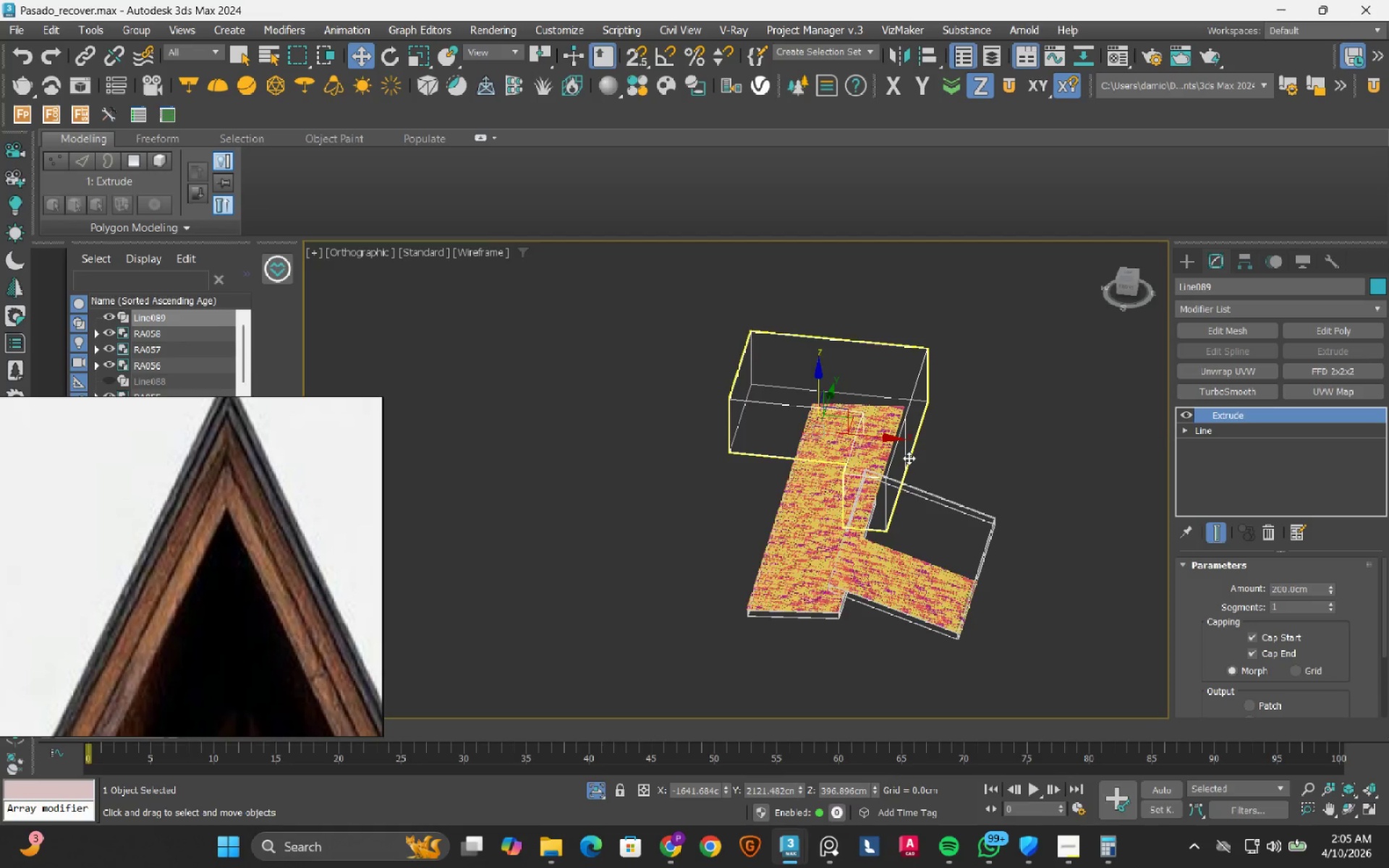 
key(F3)
 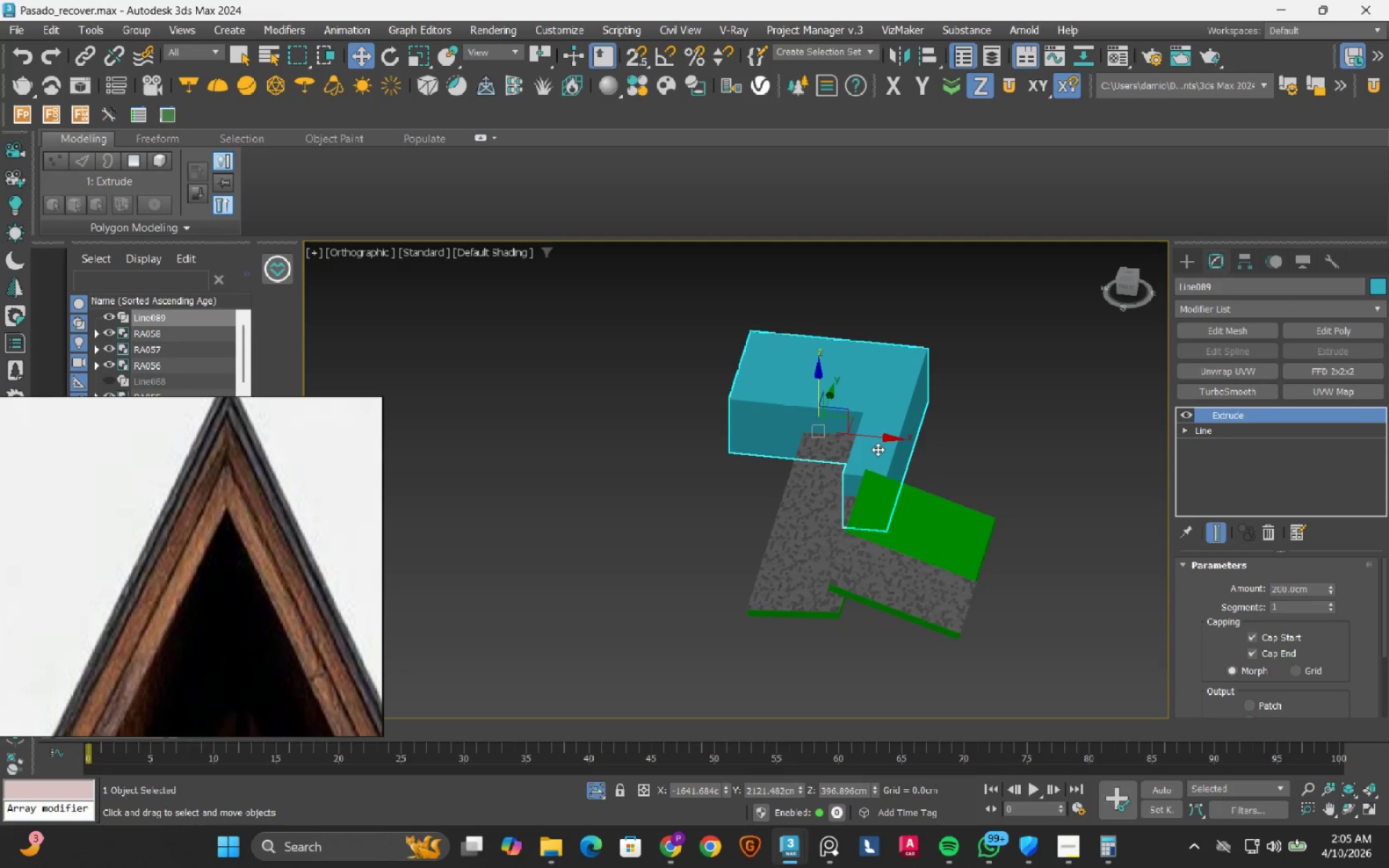 
scroll: coordinate [877, 449], scroll_direction: up, amount: 2.0
 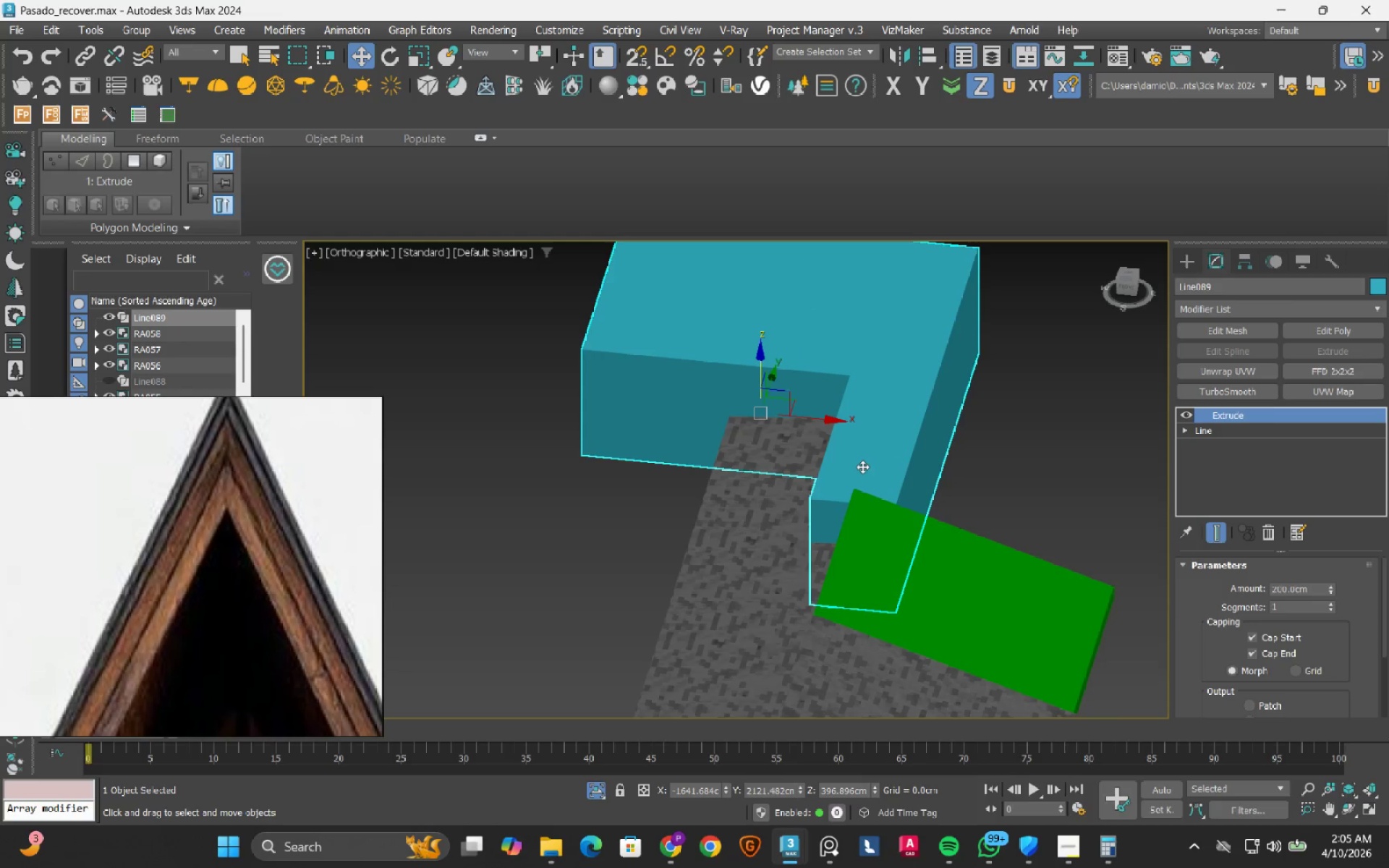 
hold_key(key=AltLeft, duration=1.51)
 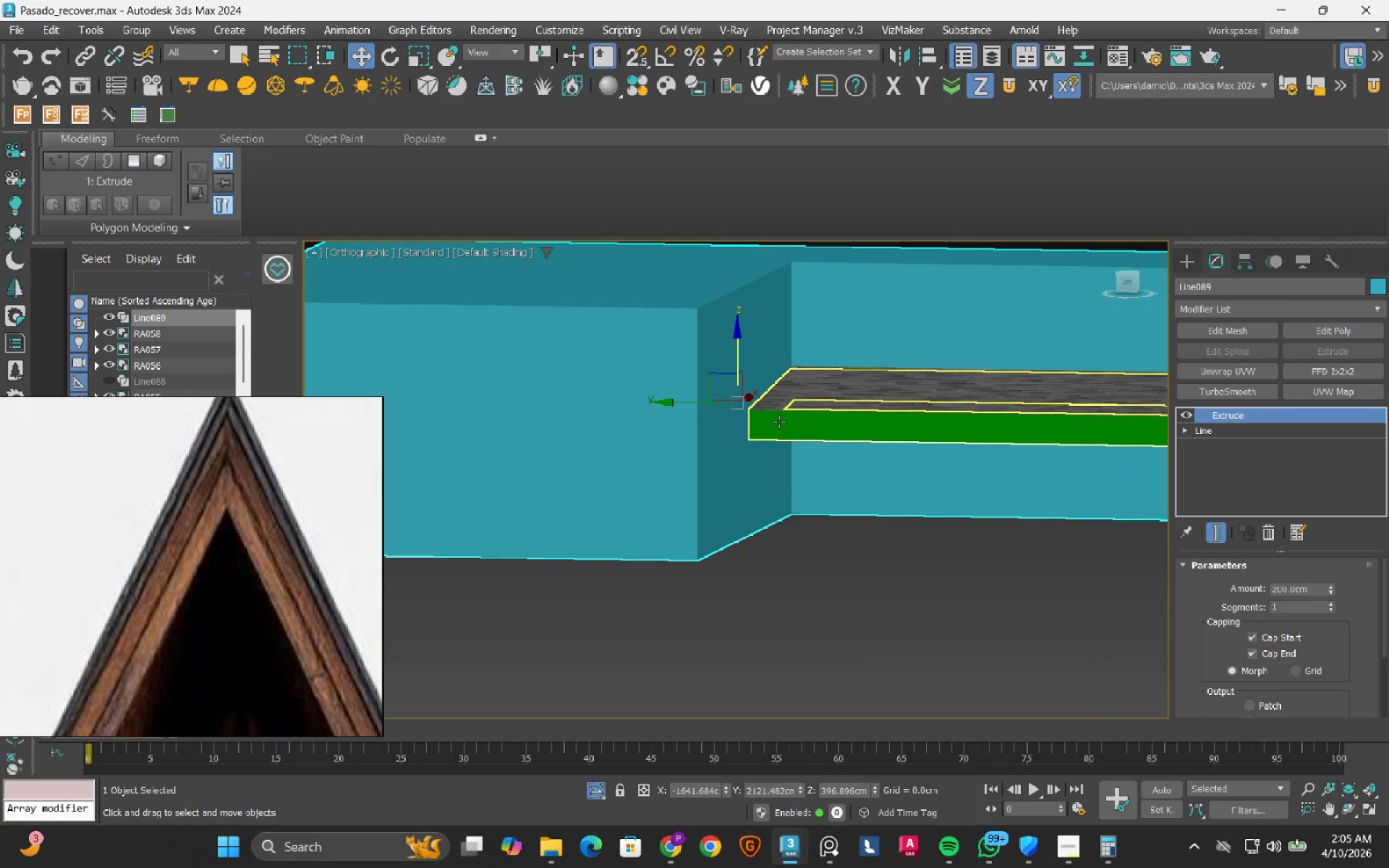 
key(Alt+AltLeft)
 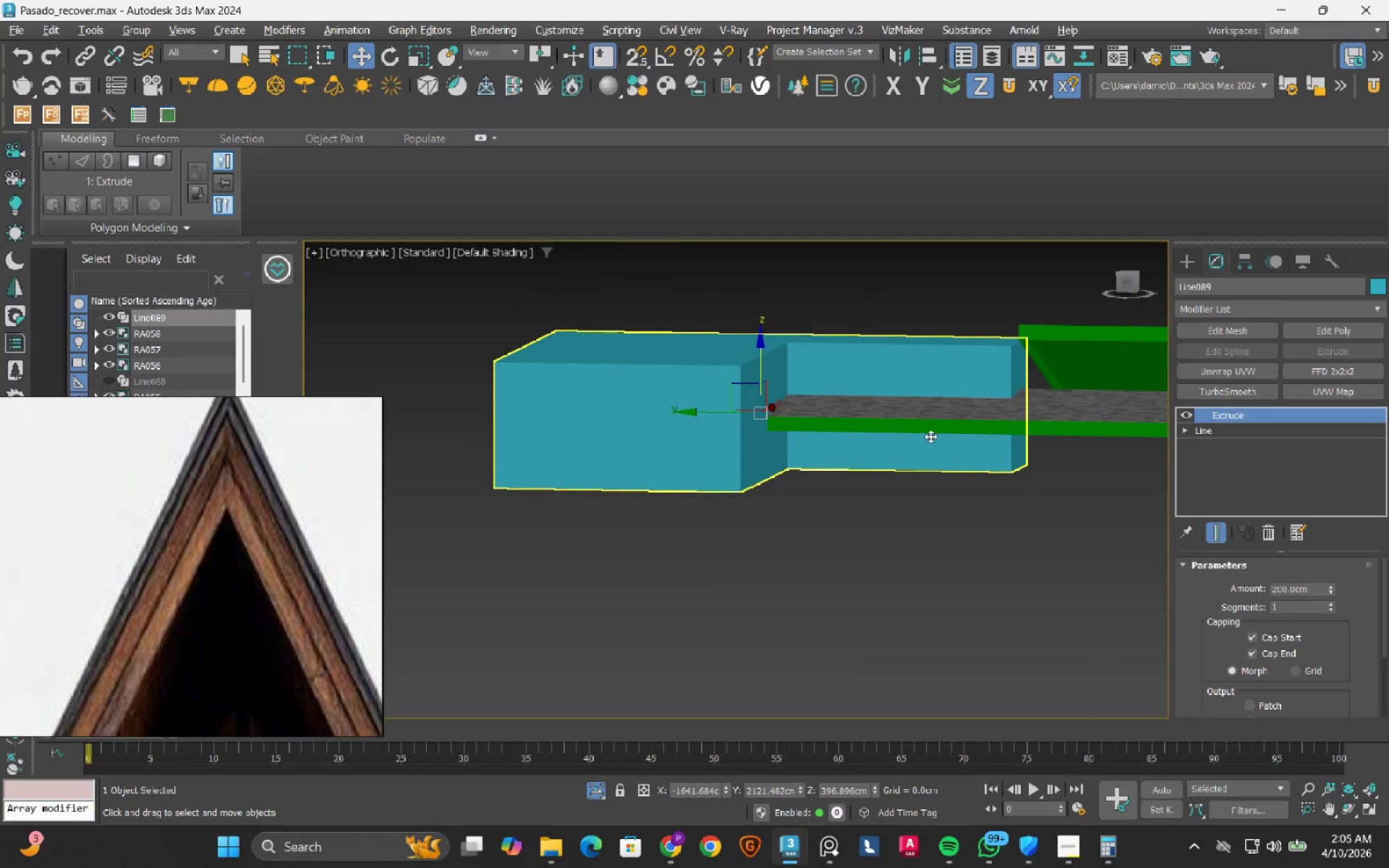 
key(Alt+AltLeft)
 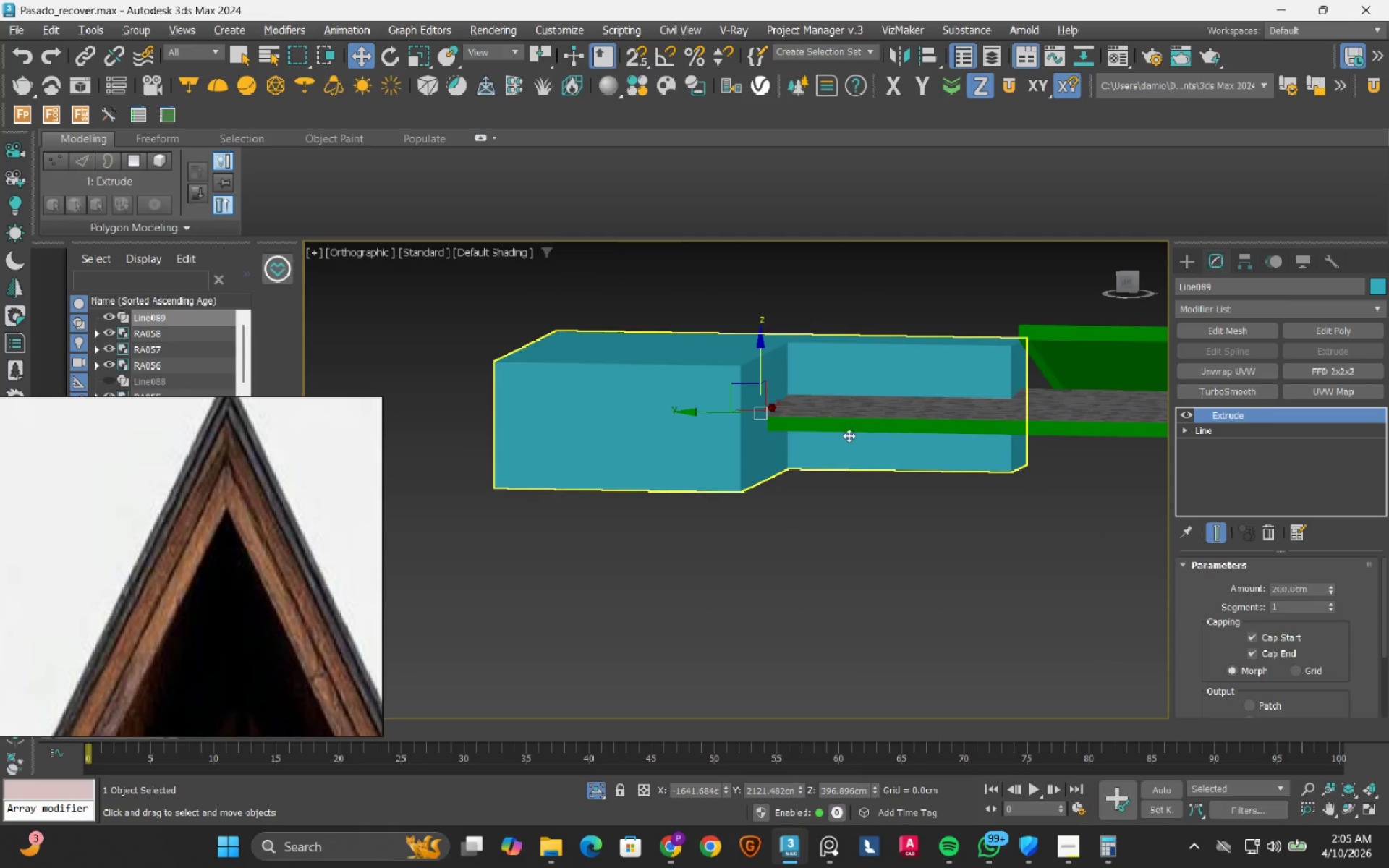 
key(Alt+AltLeft)
 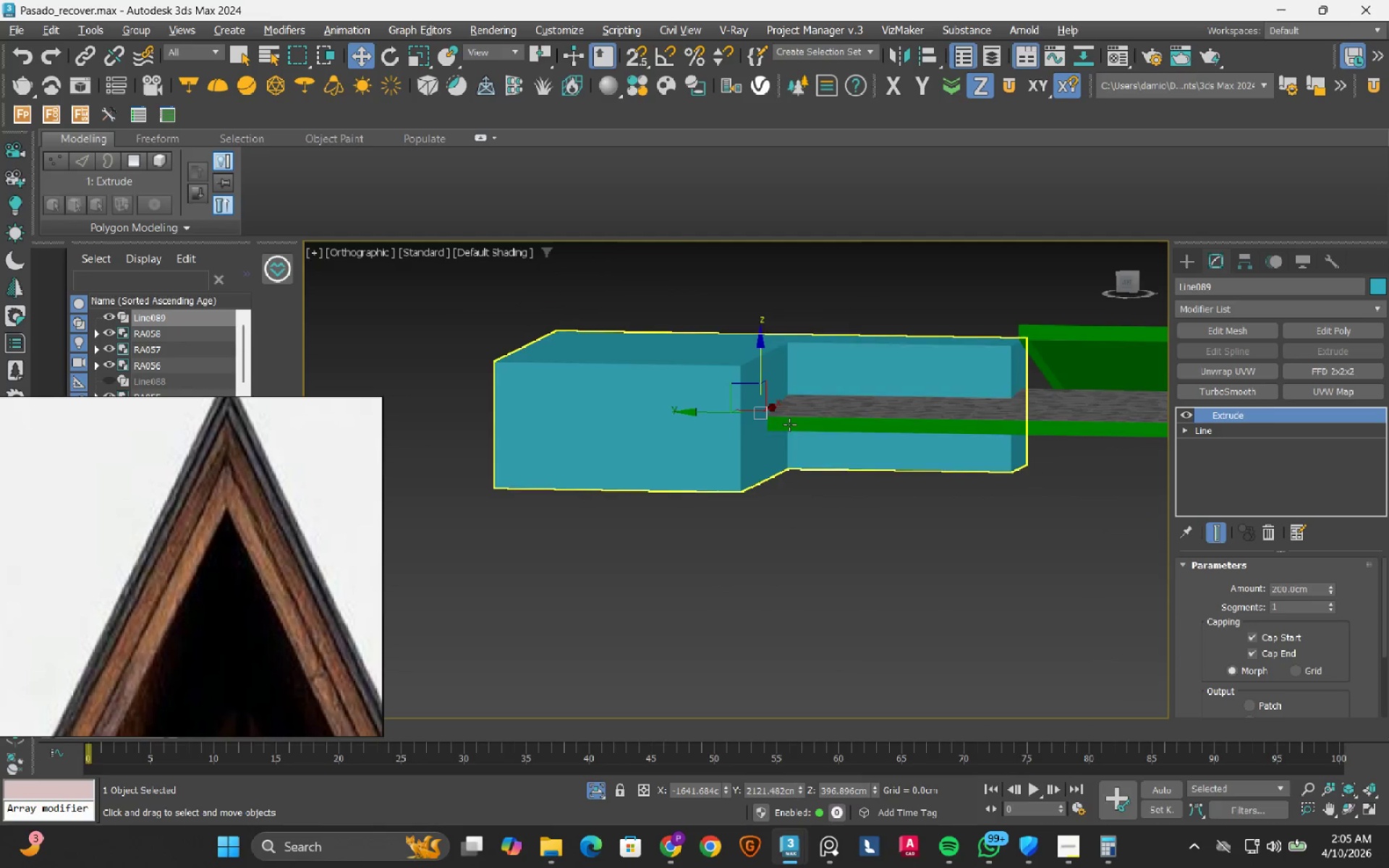 
hold_key(key=AltLeft, duration=3.02)
scroll: coordinate [749, 422], scroll_direction: up, amount: 6.0
 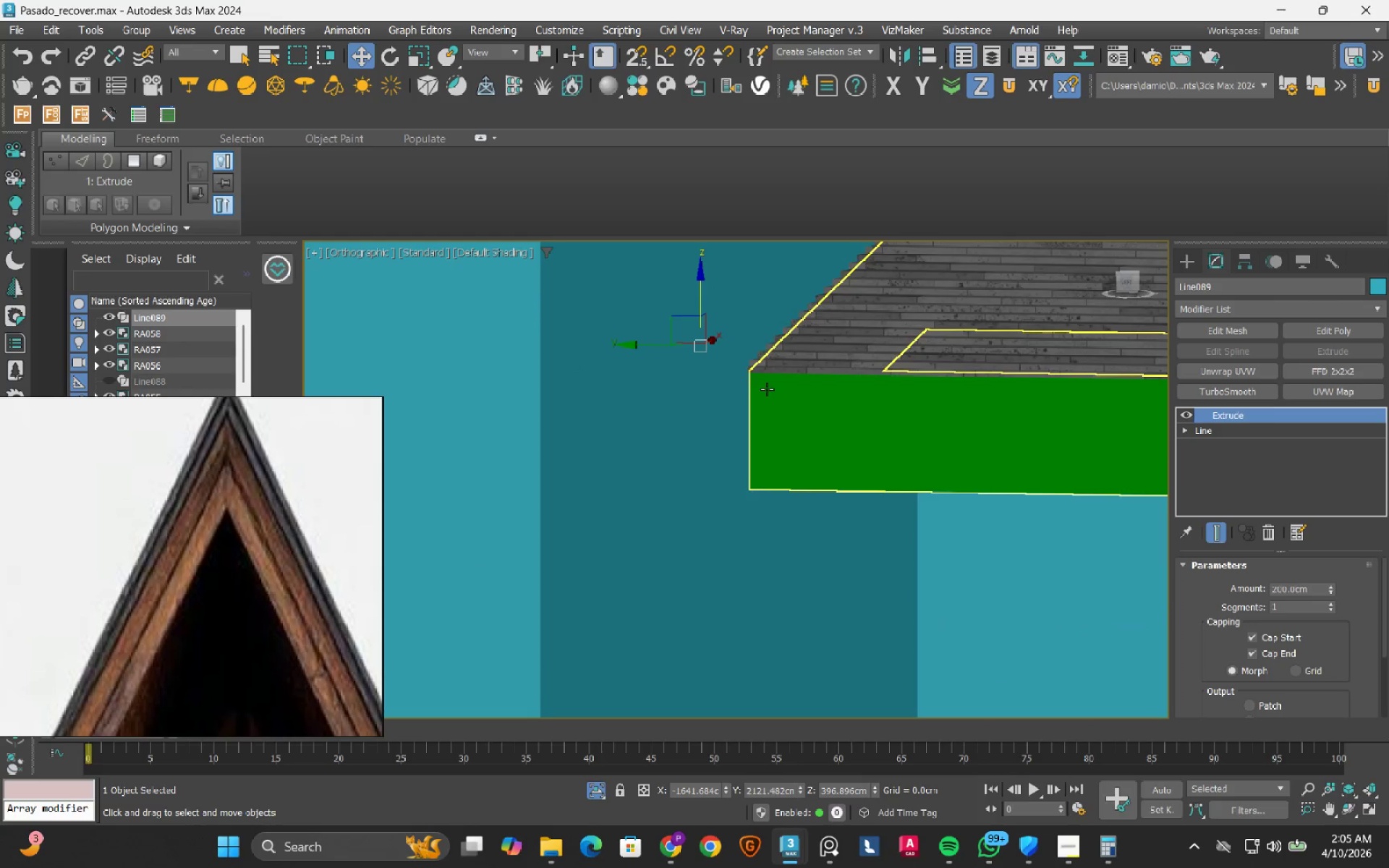 
scroll: coordinate [767, 389], scroll_direction: down, amount: 4.0
 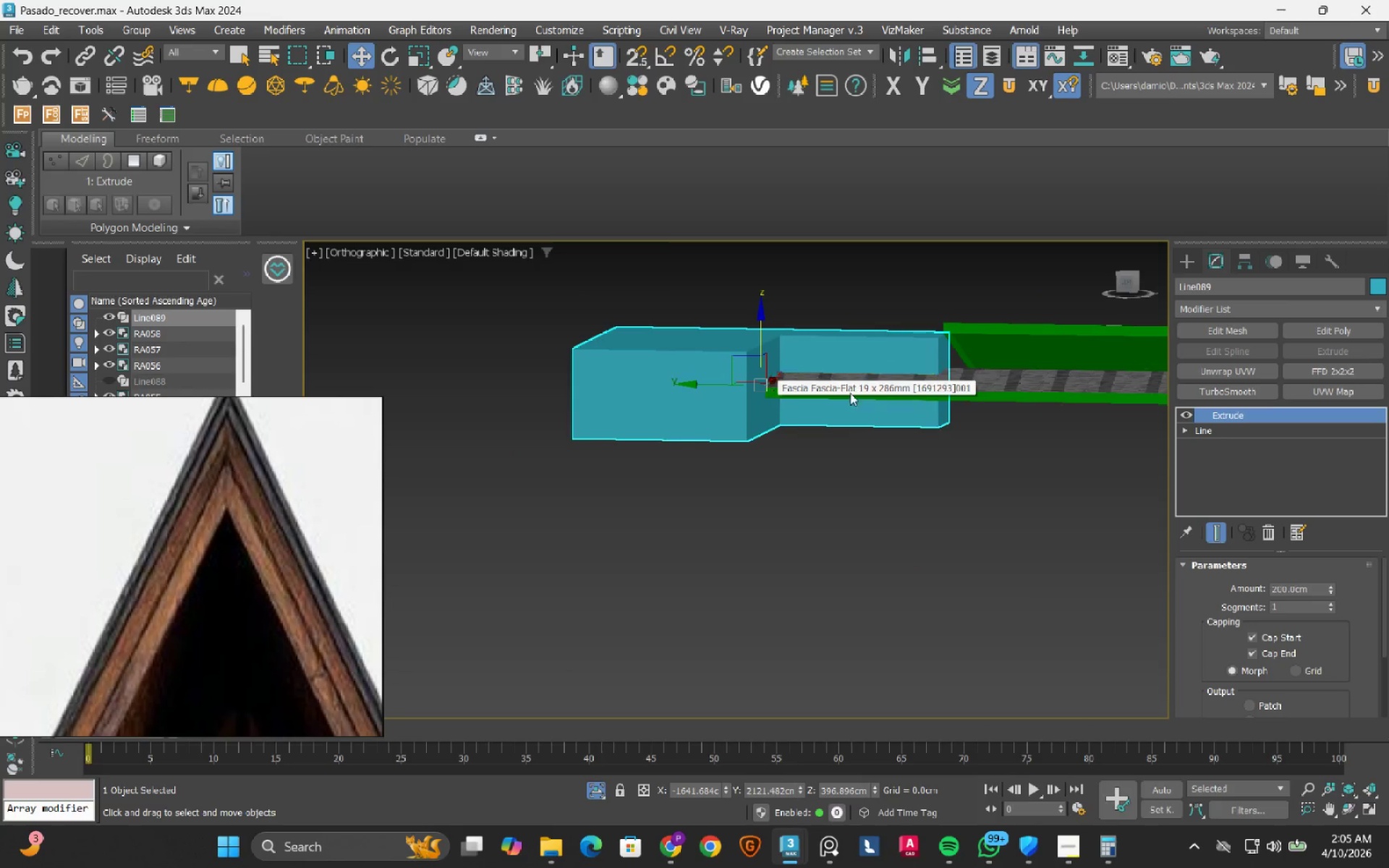 
hold_key(key=AltLeft, duration=1.5)
 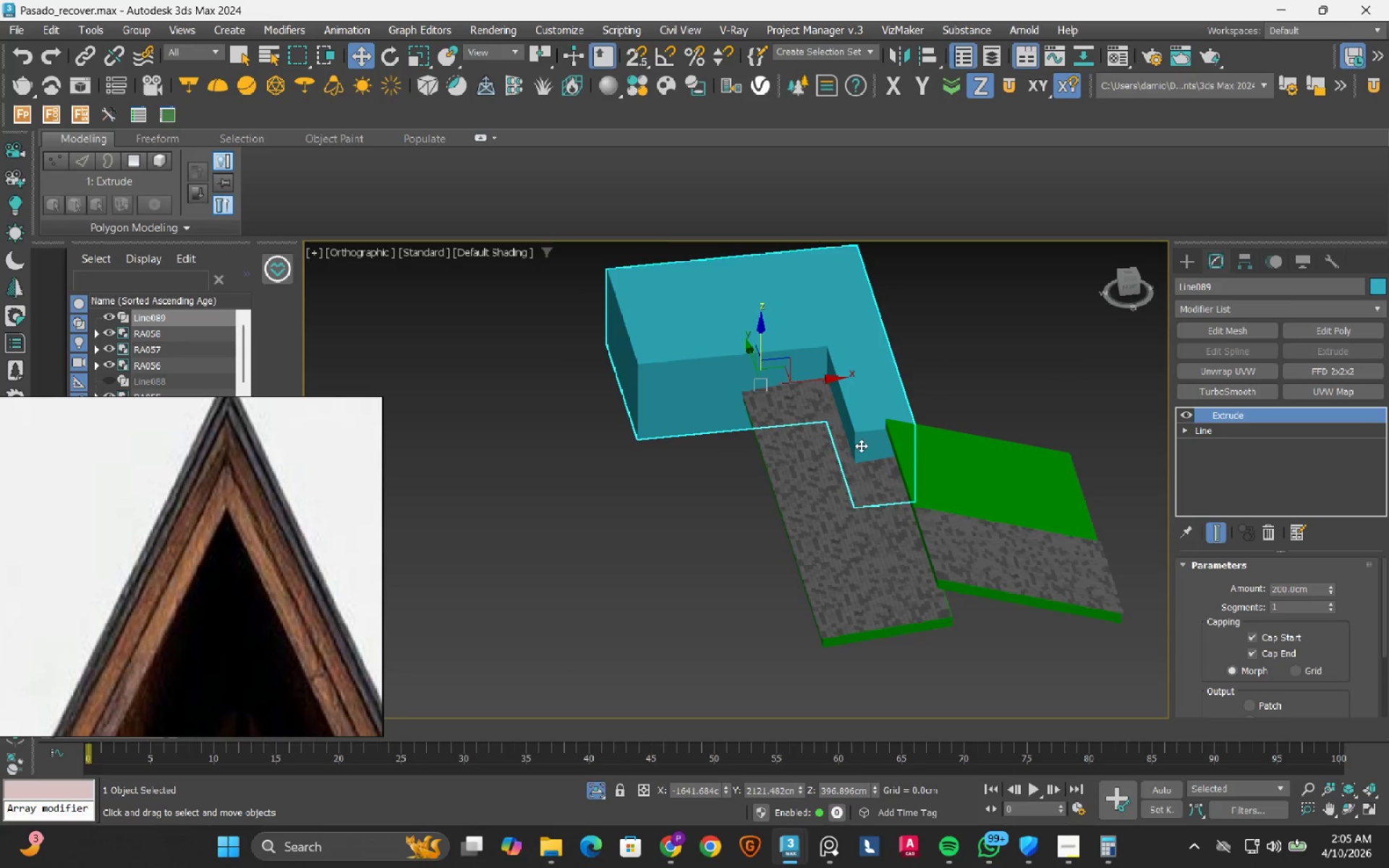 
key(Alt+AltLeft)
 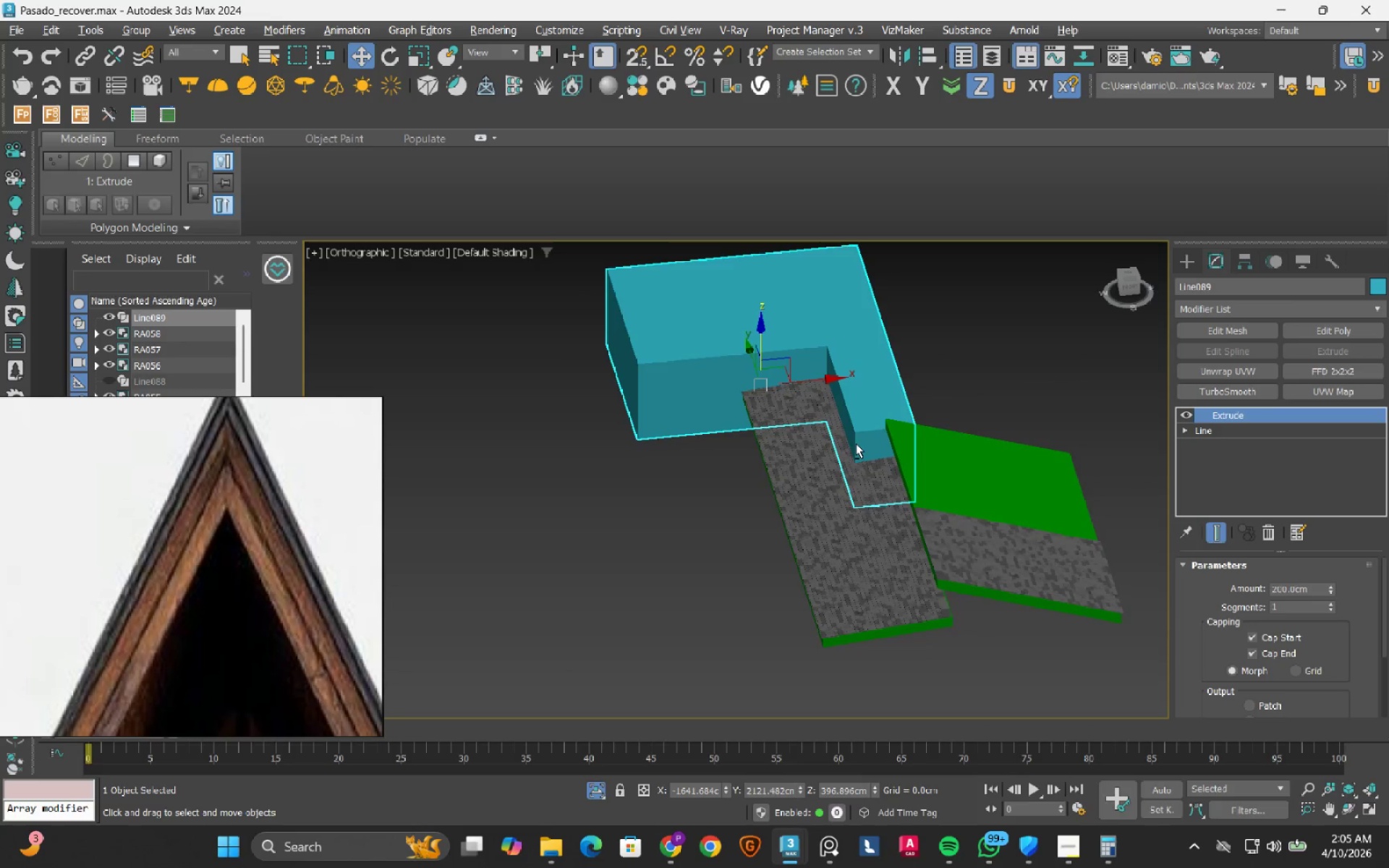 
key(Alt+AltLeft)
 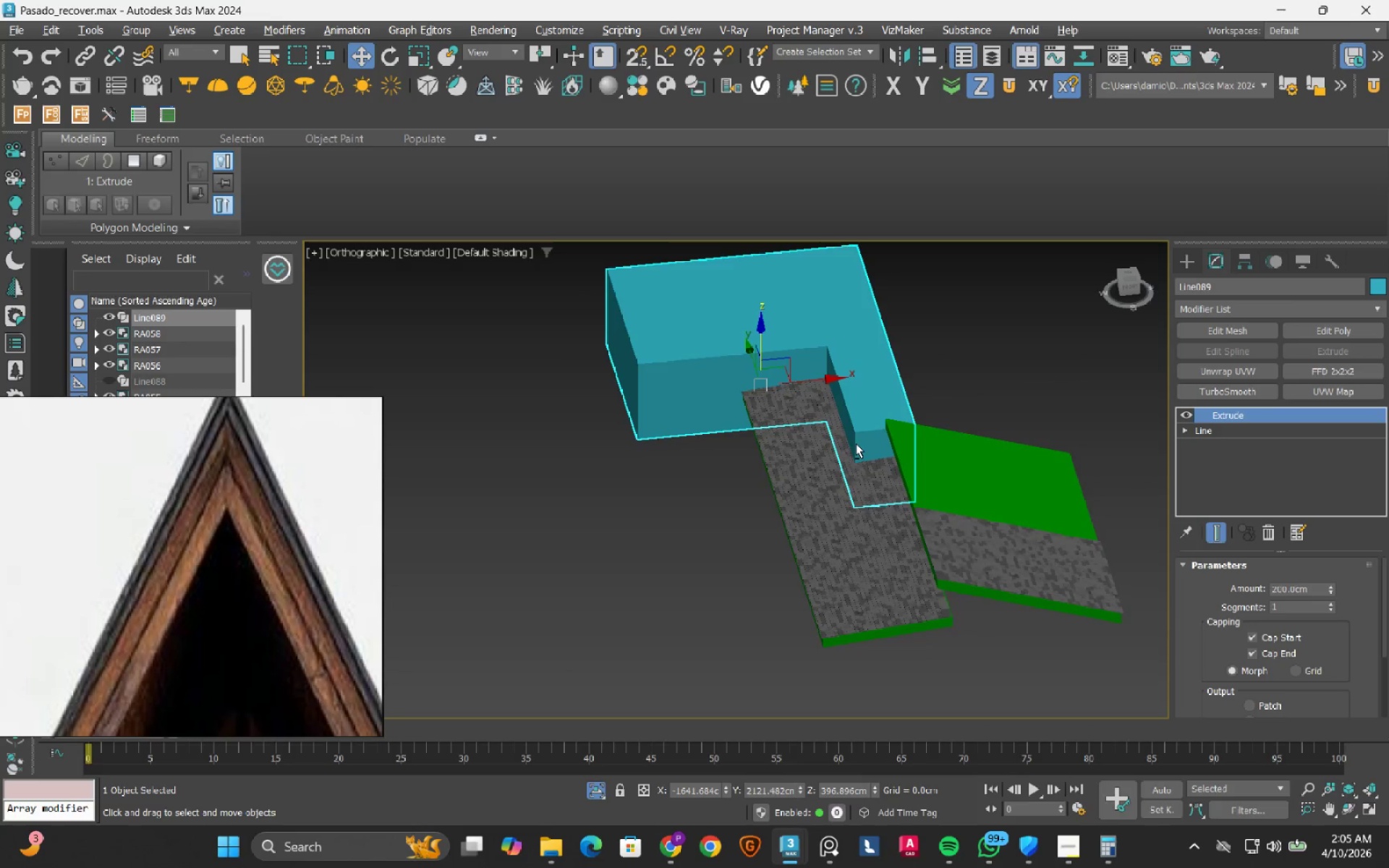 
key(Alt+AltLeft)
 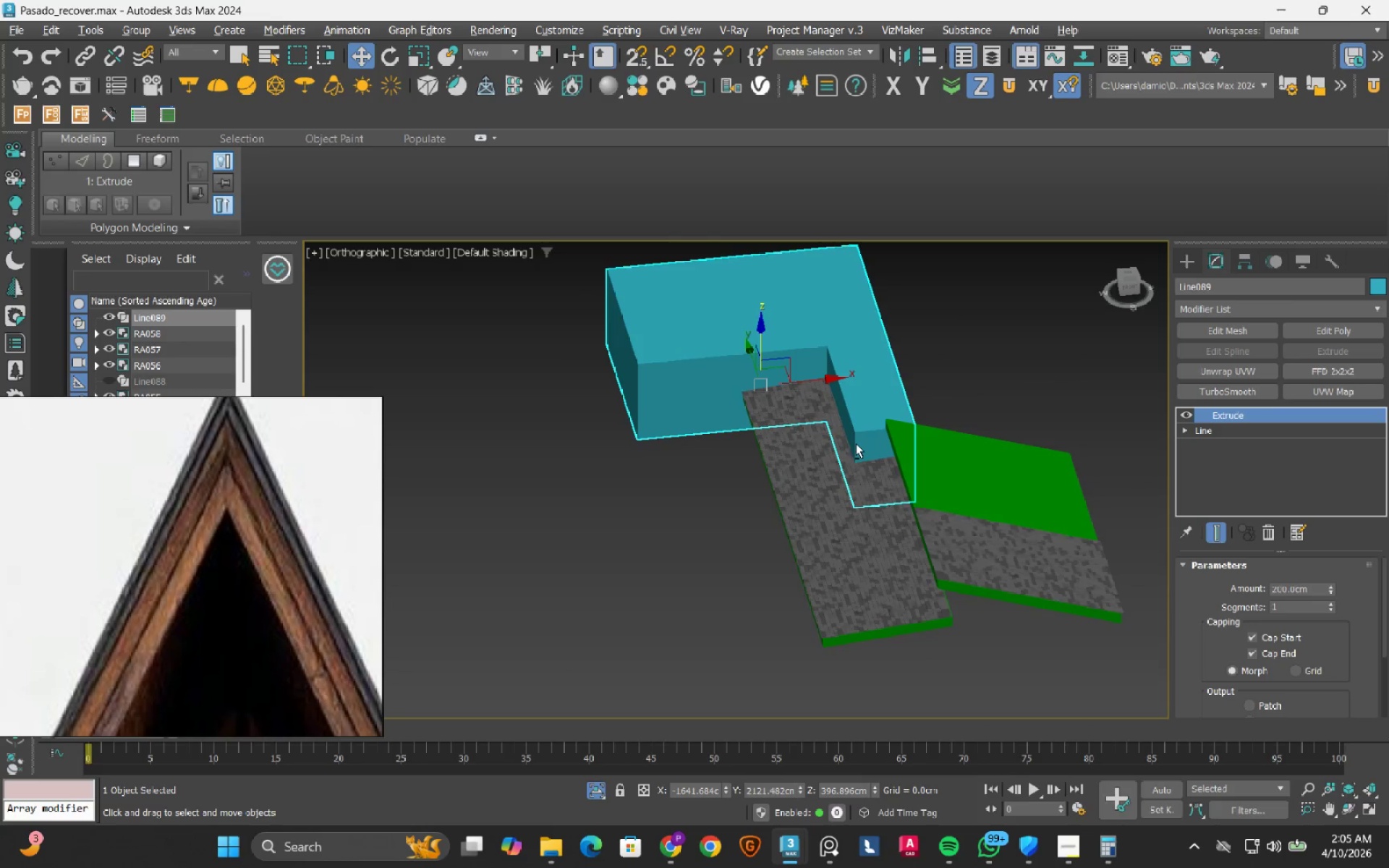 
key(Alt+AltLeft)
 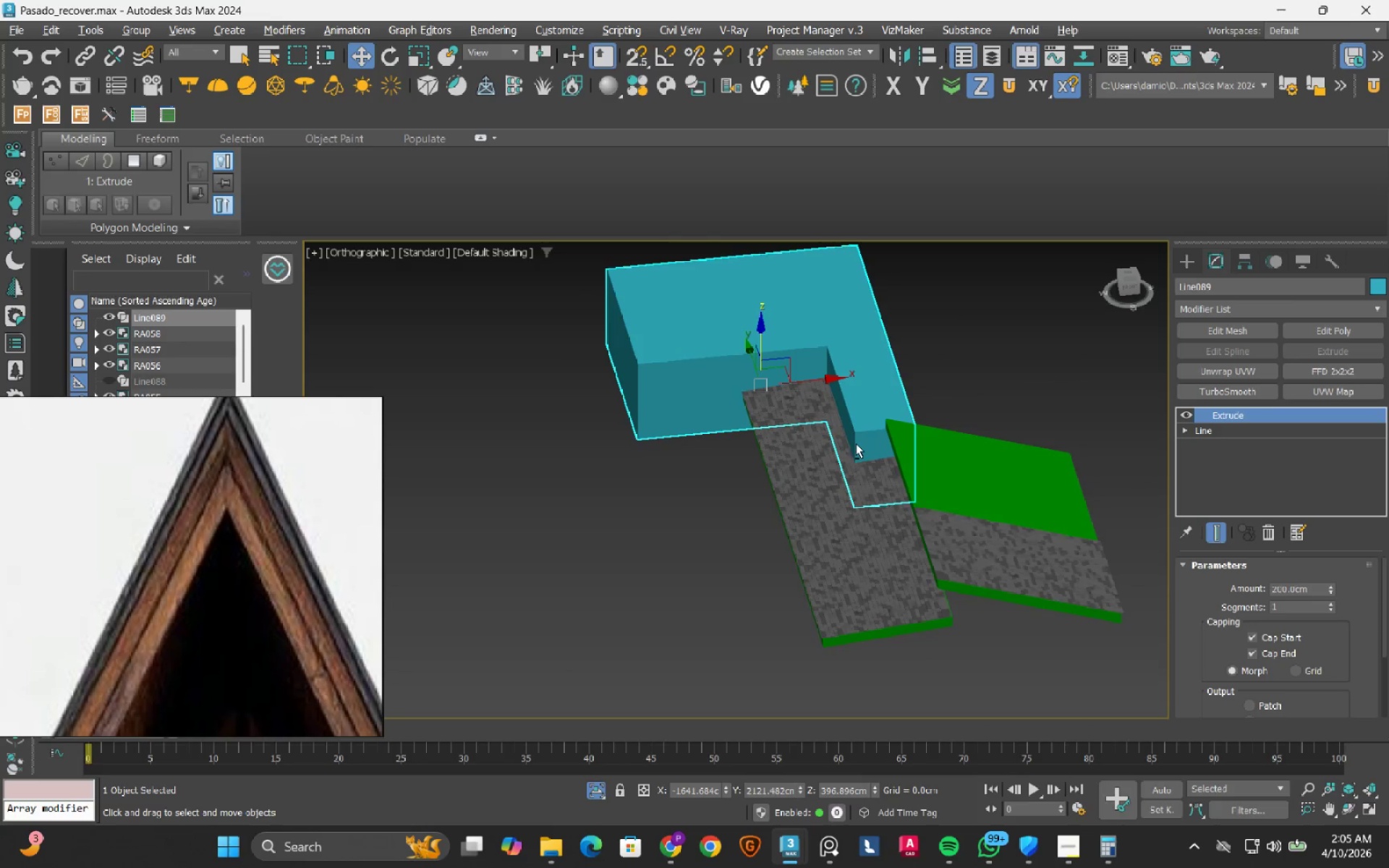 
key(Alt+AltLeft)
 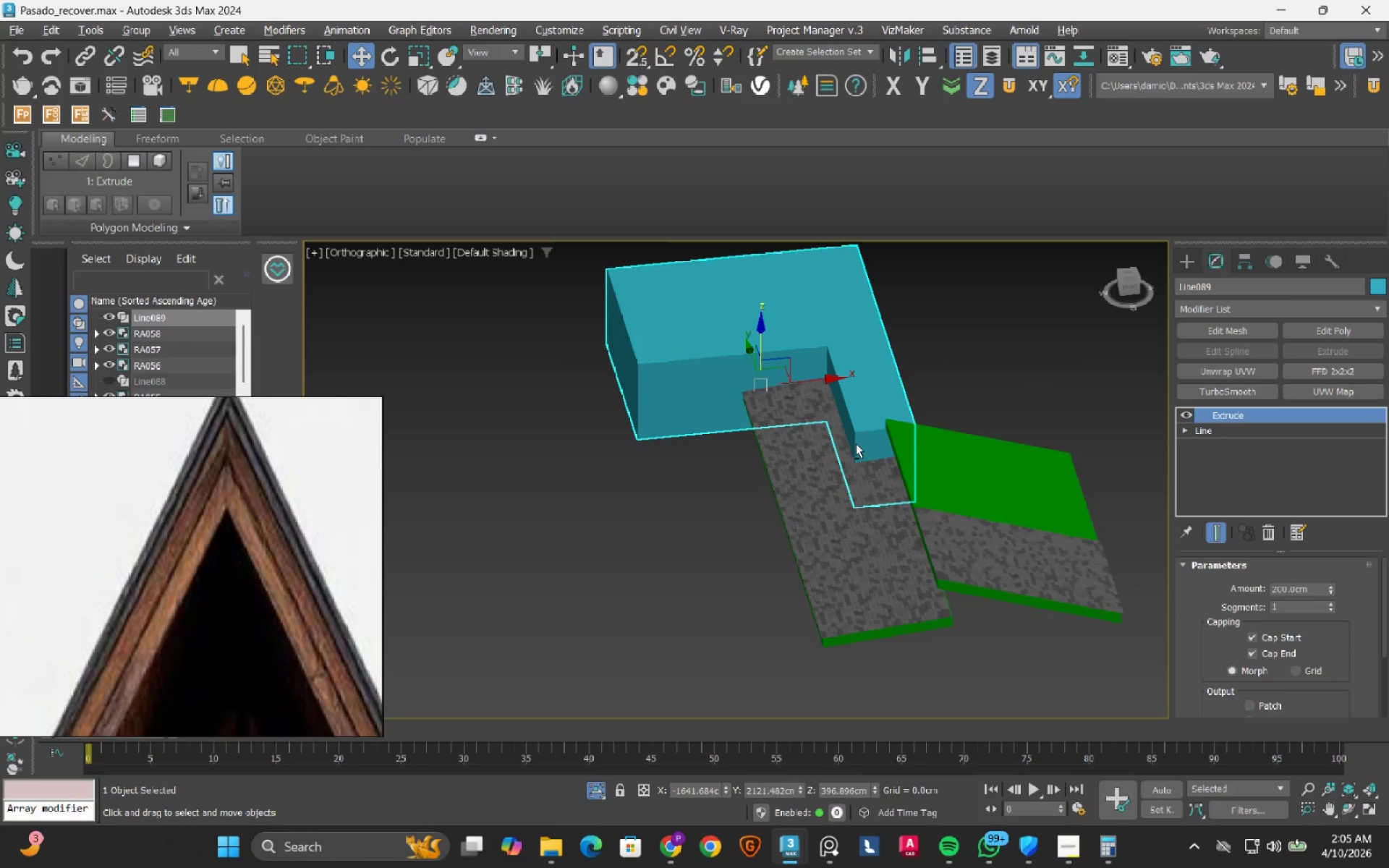 
key(Alt+AltLeft)
 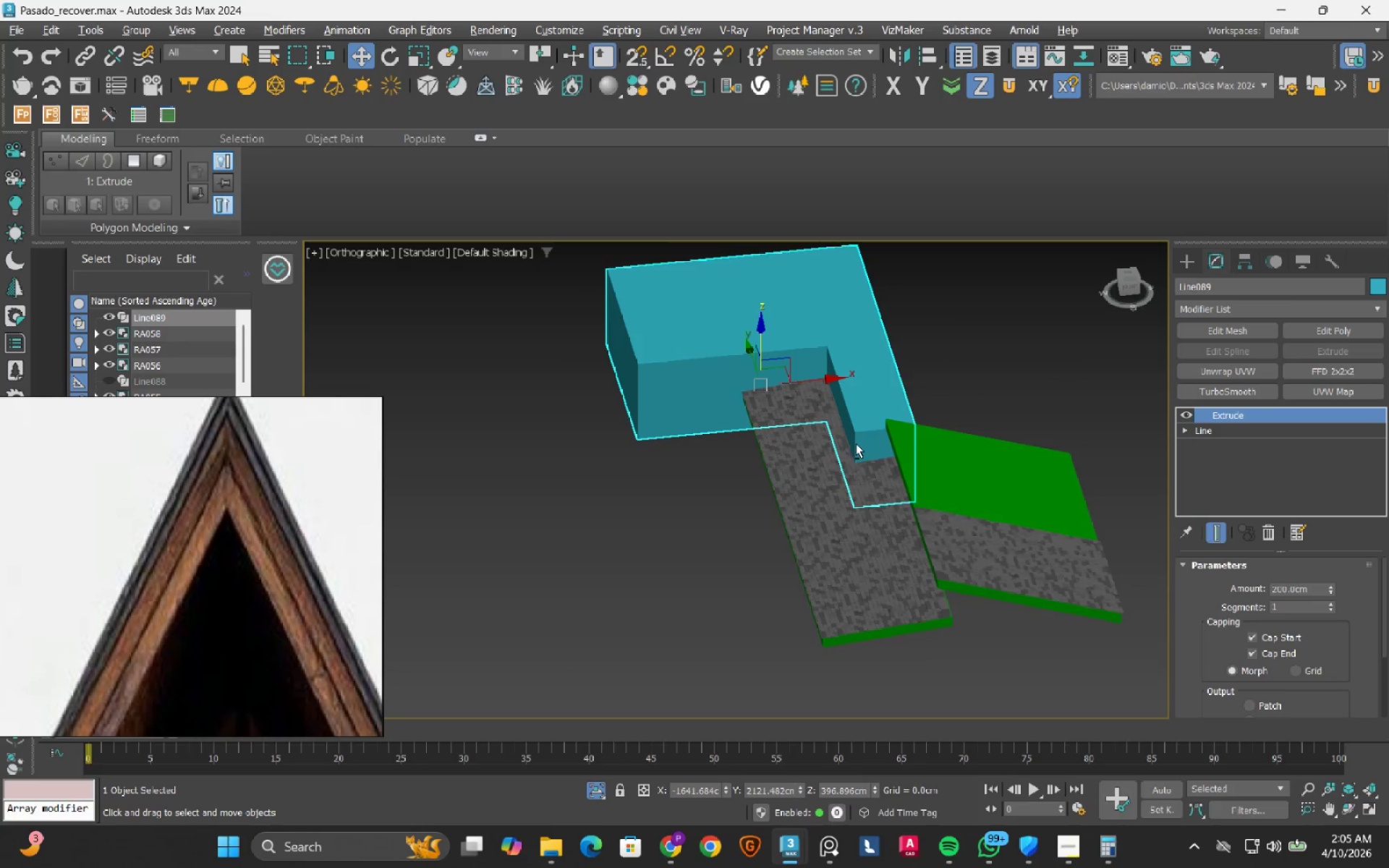 
key(Alt+AltLeft)
 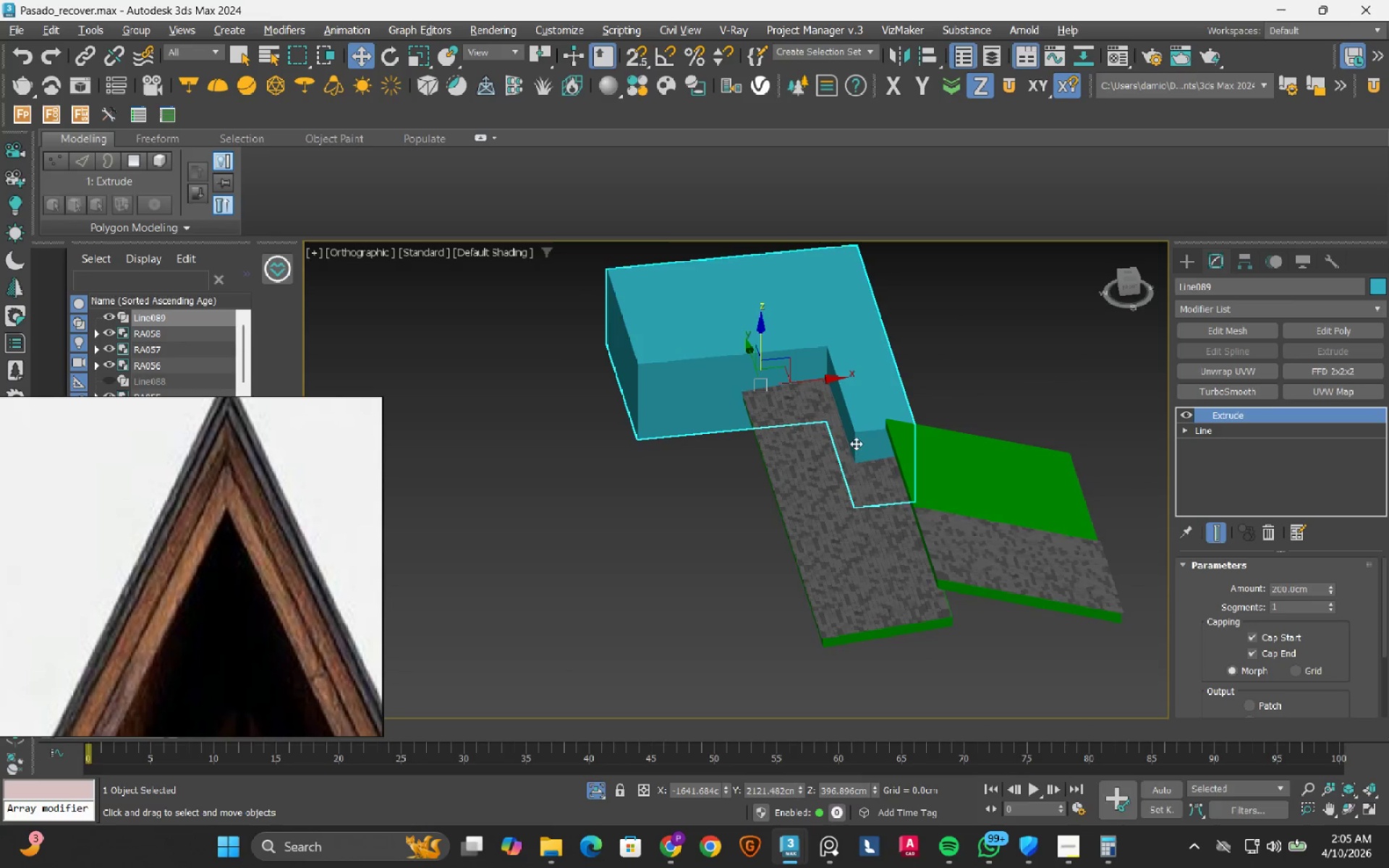 
key(Alt+AltLeft)
 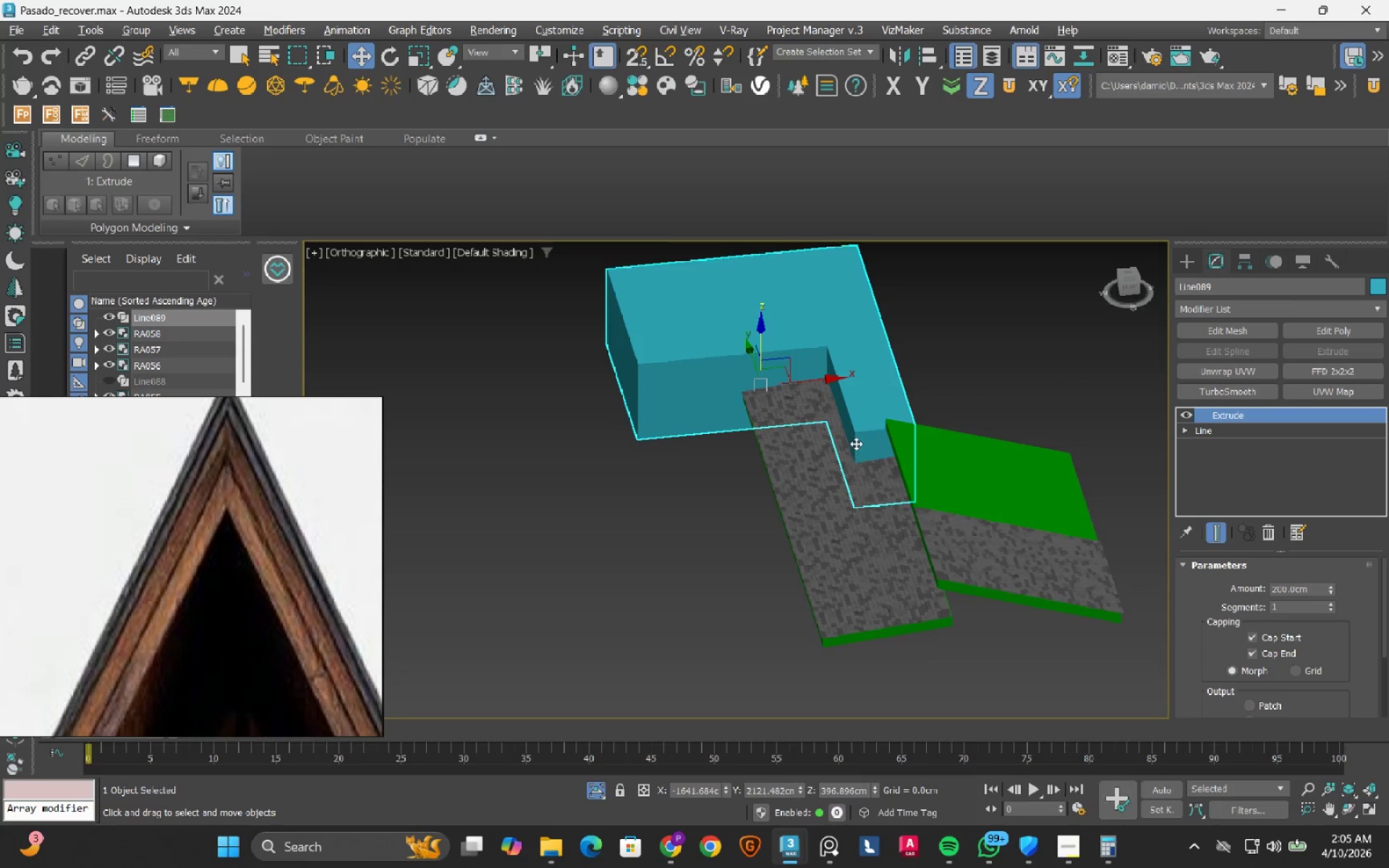 
key(Alt+AltLeft)
 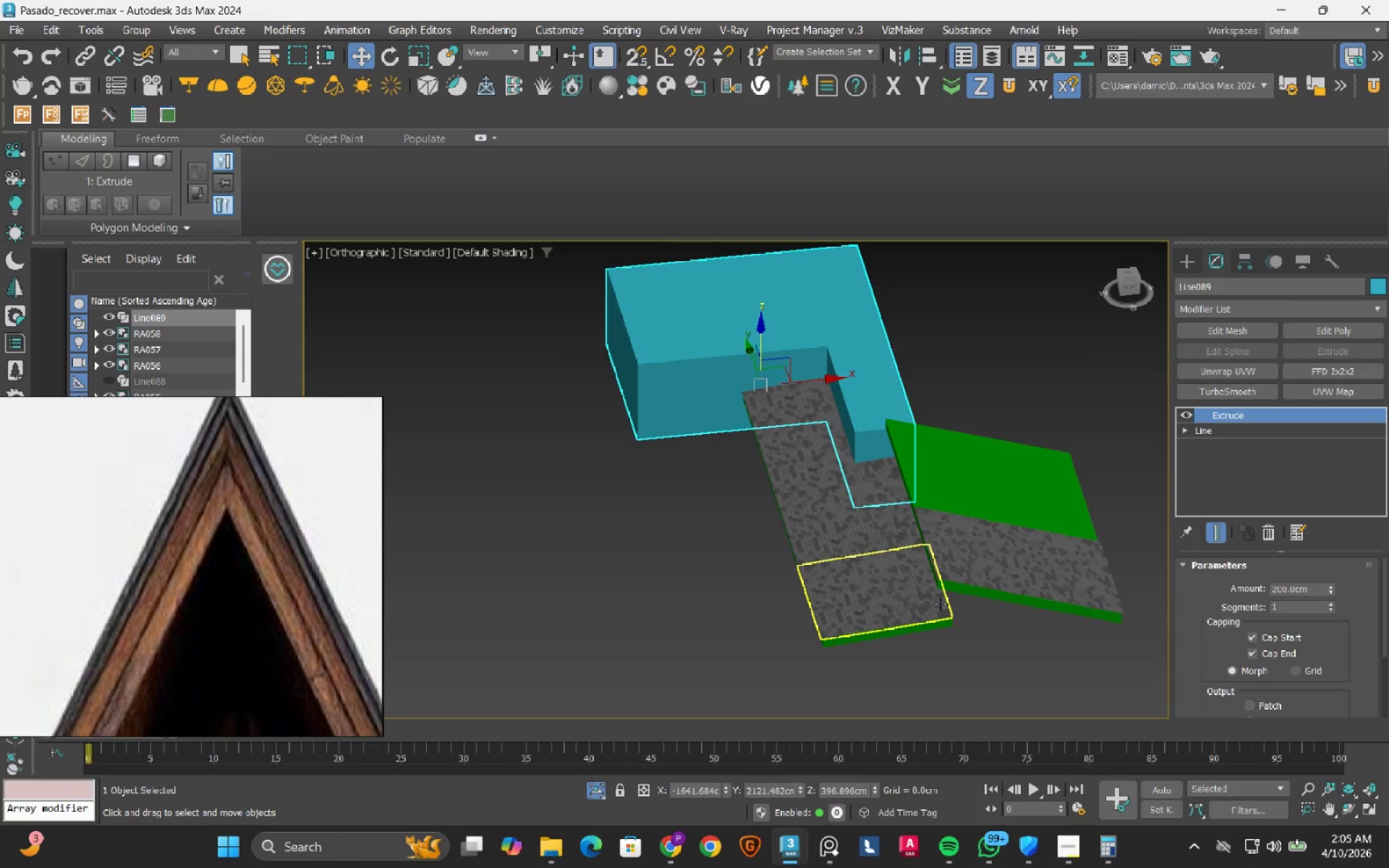 
scroll: coordinate [779, 373], scroll_direction: up, amount: 4.0
 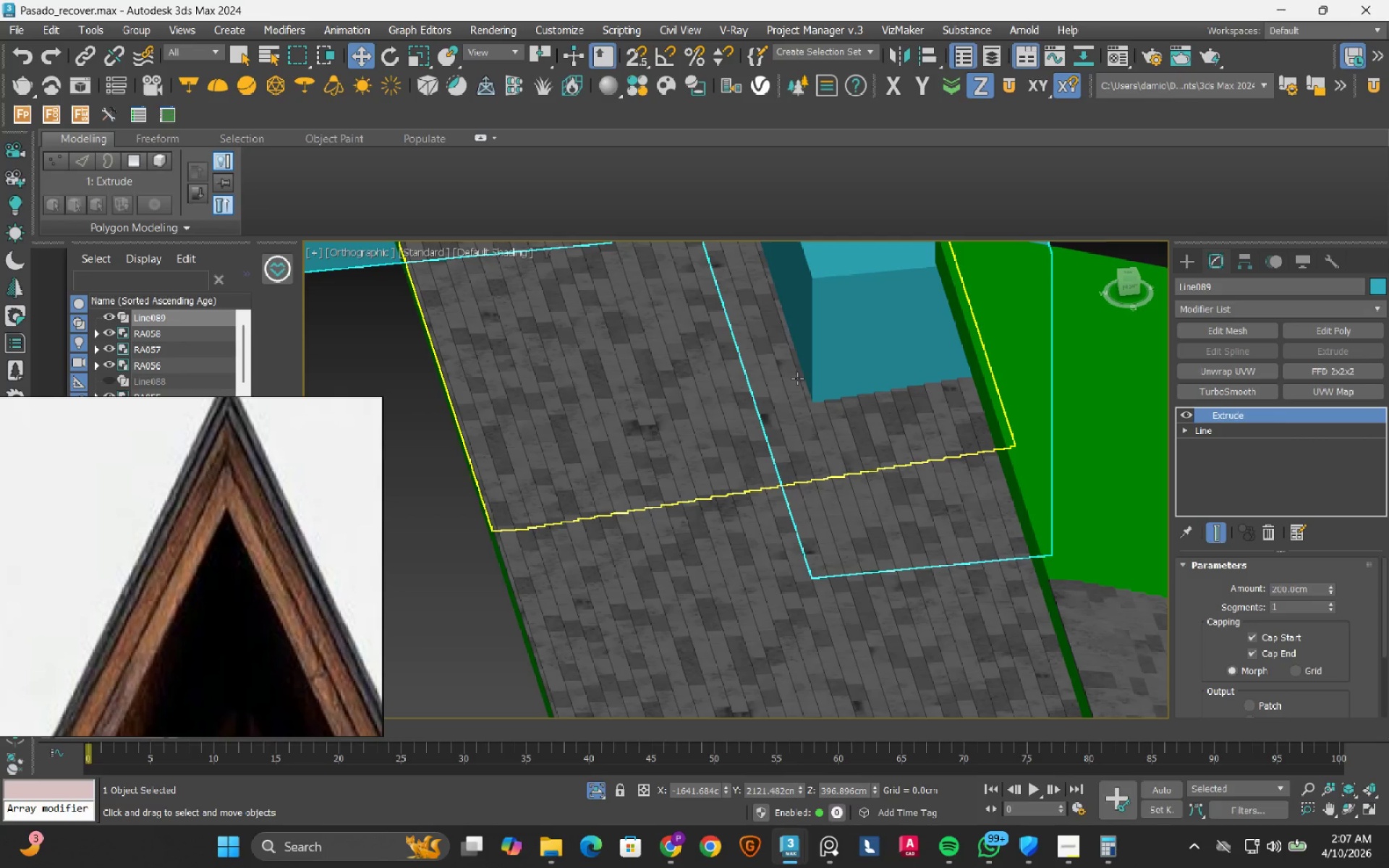 
wait(82.31)
 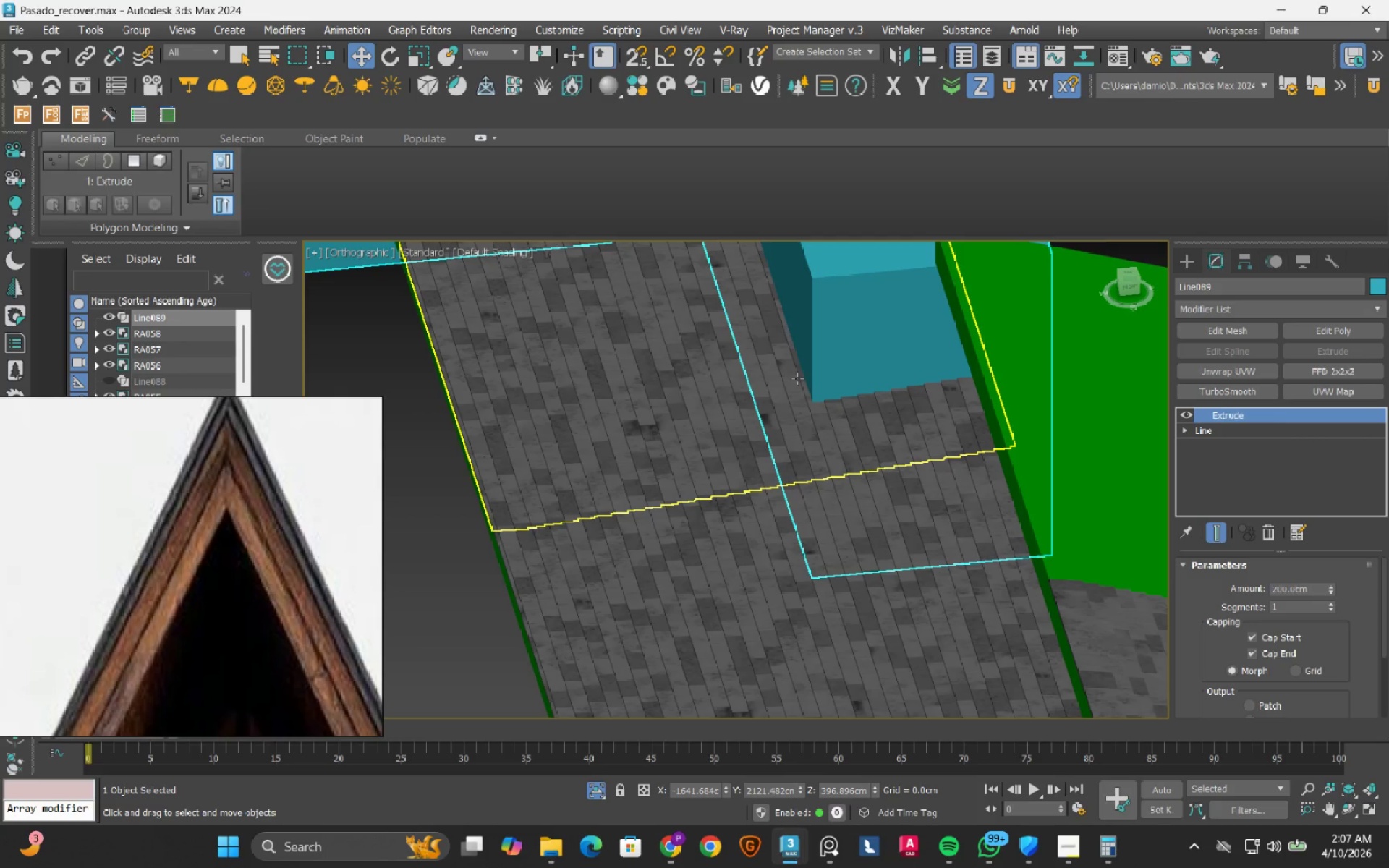 
scroll: coordinate [780, 323], scroll_direction: down, amount: 2.0
 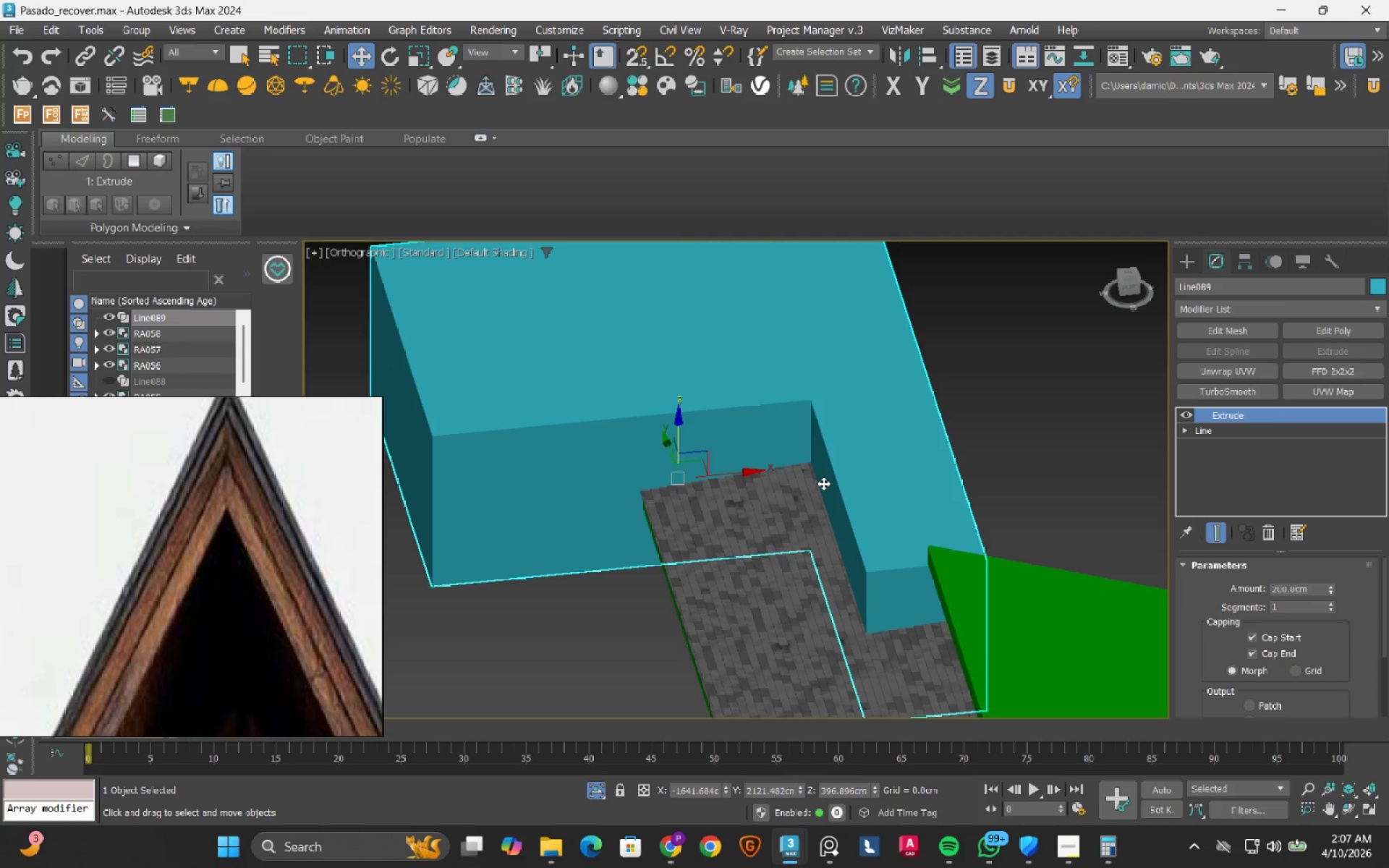 
hold_key(key=AltLeft, duration=0.55)
 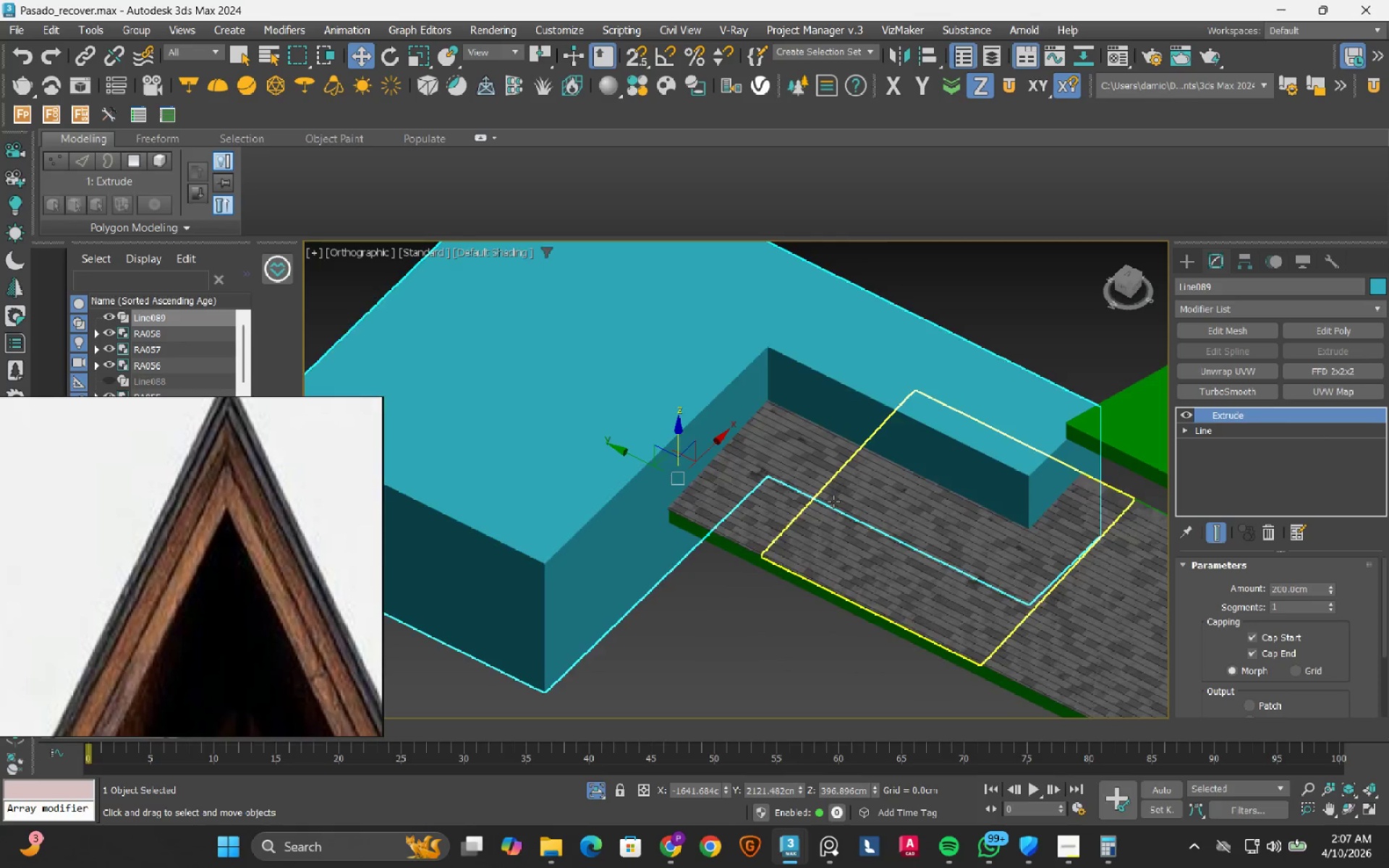 
hold_key(key=AltLeft, duration=0.72)
 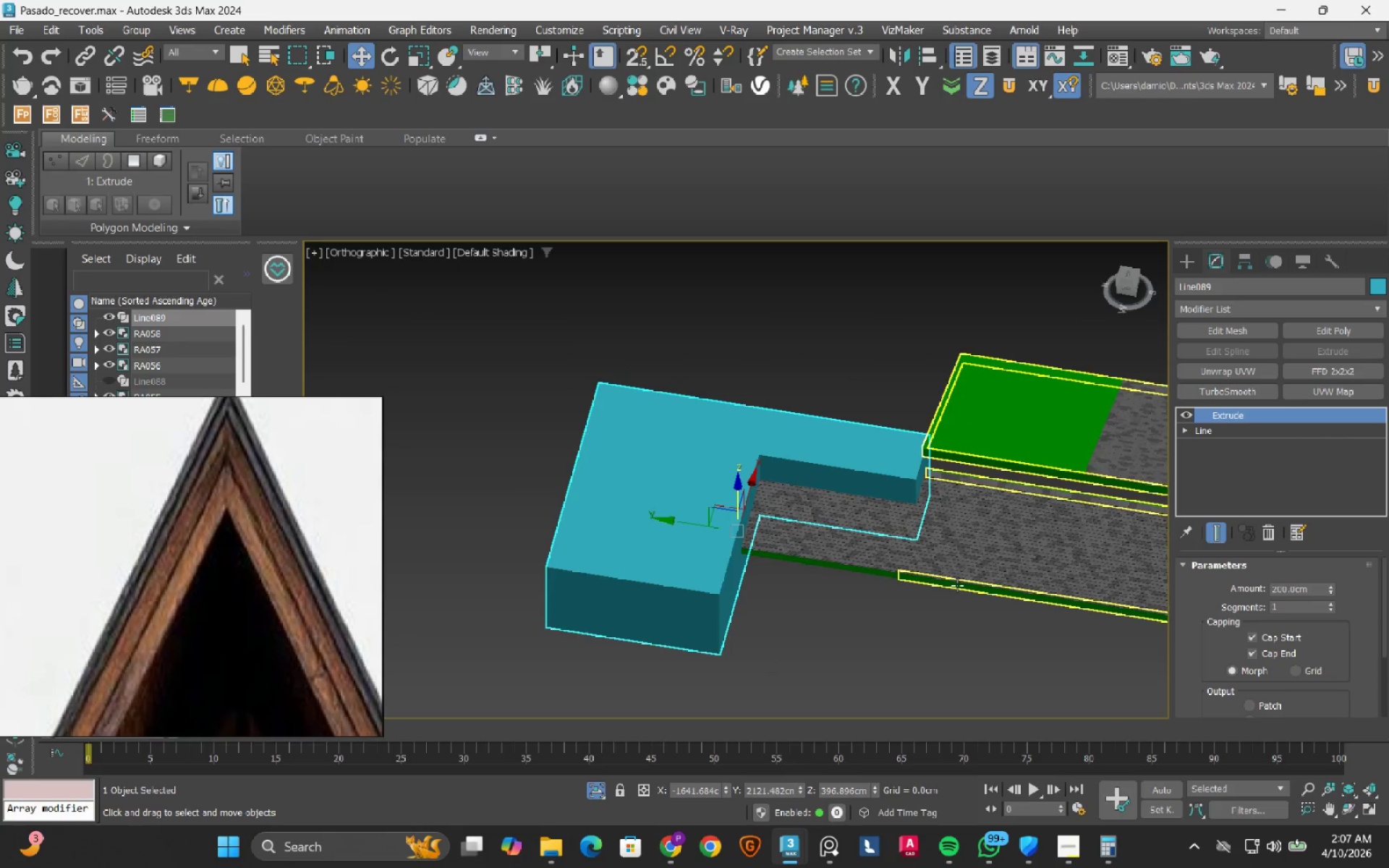 
scroll: coordinate [833, 501], scroll_direction: down, amount: 2.0
 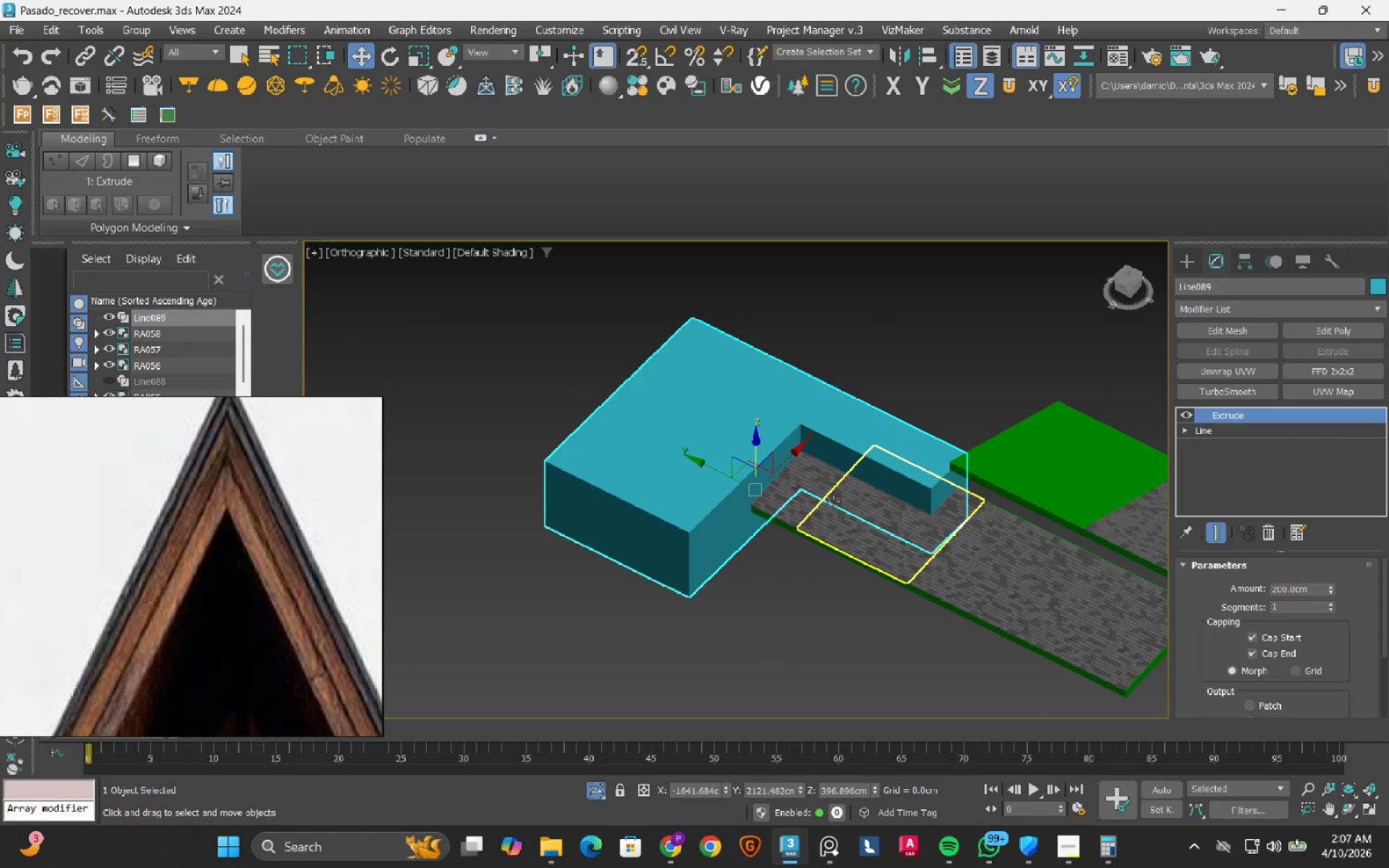 
hold_key(key=AltLeft, duration=0.66)
 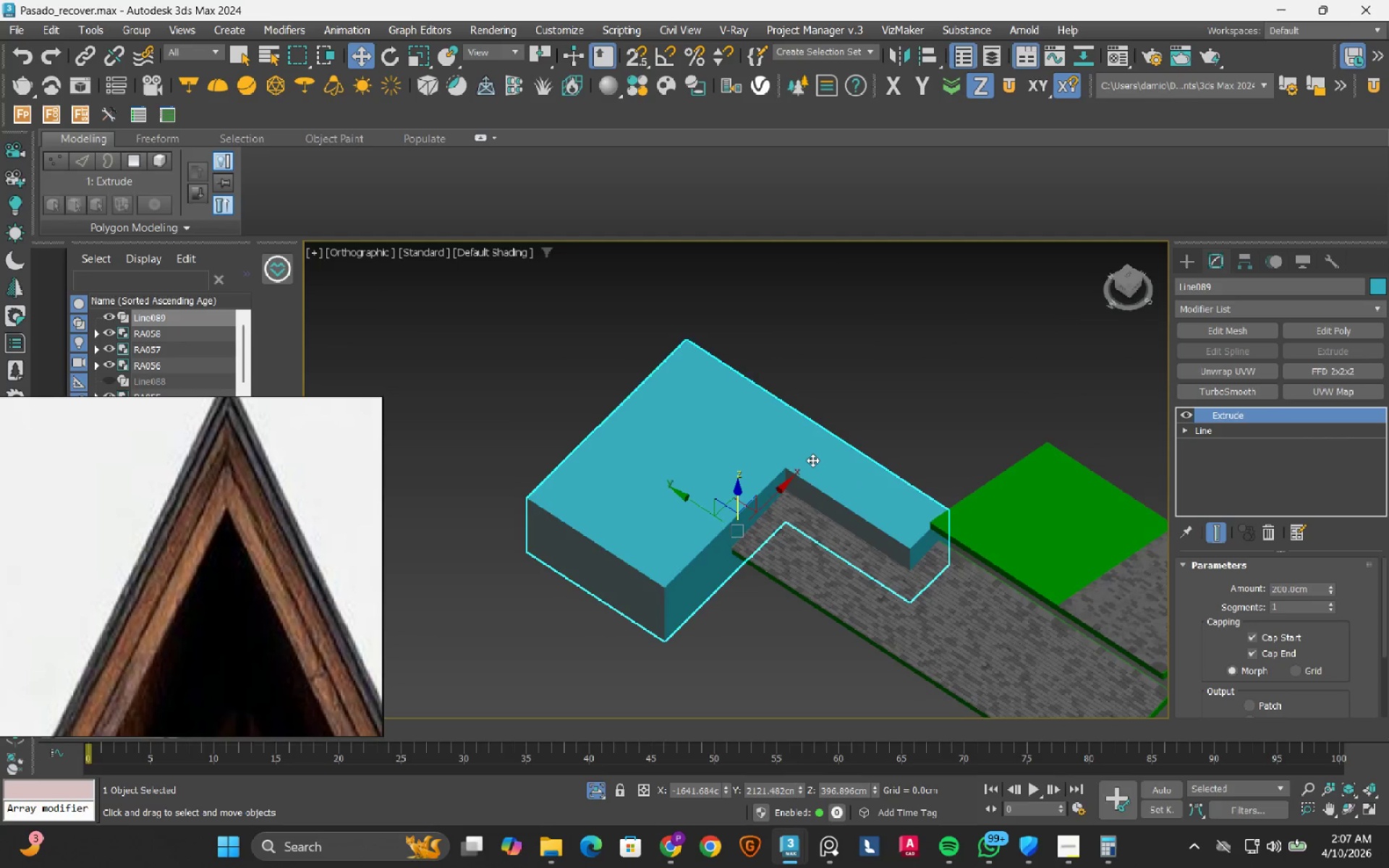 
scroll: coordinate [812, 460], scroll_direction: down, amount: 1.0
 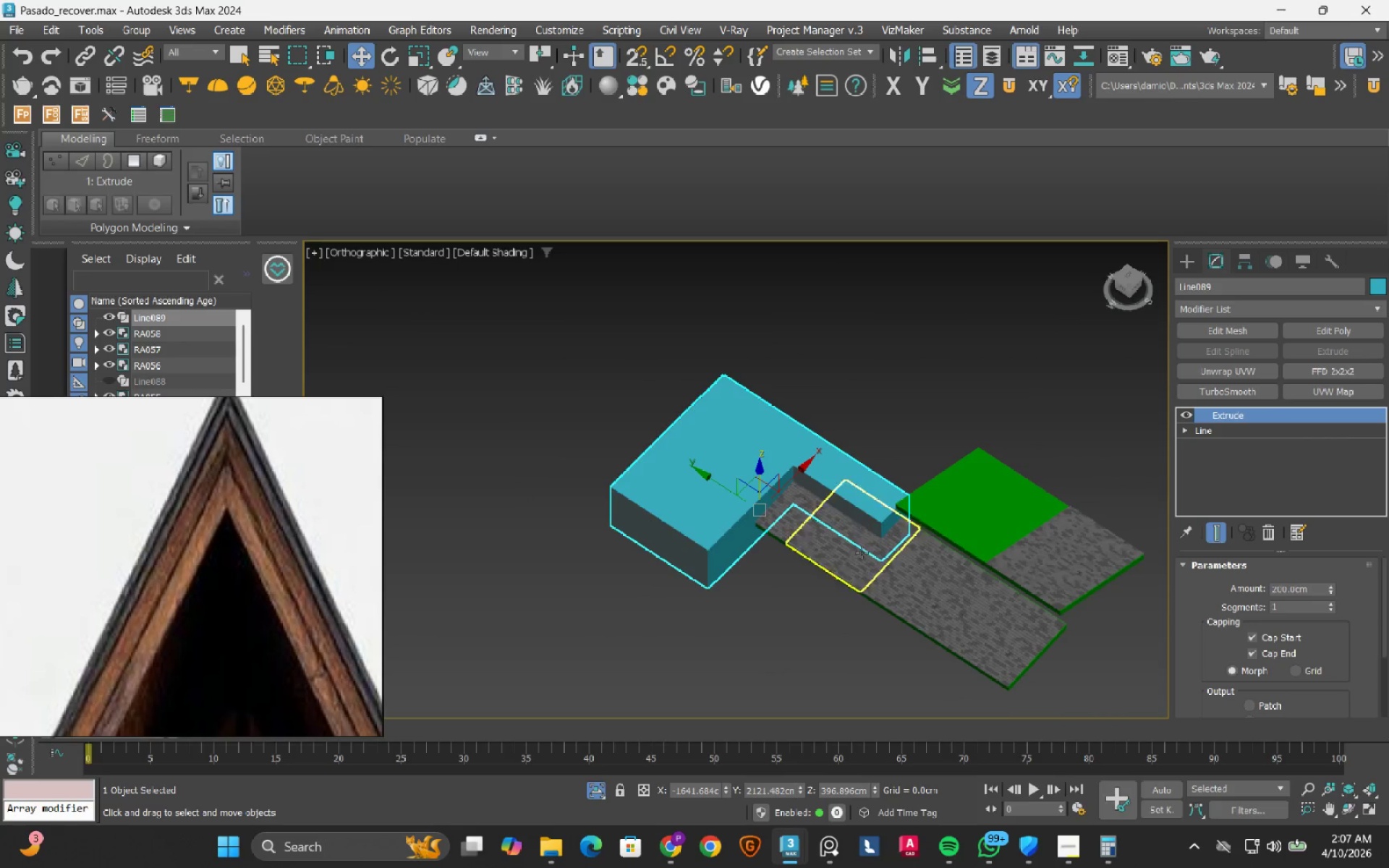 
hold_key(key=AltLeft, duration=1.5)
 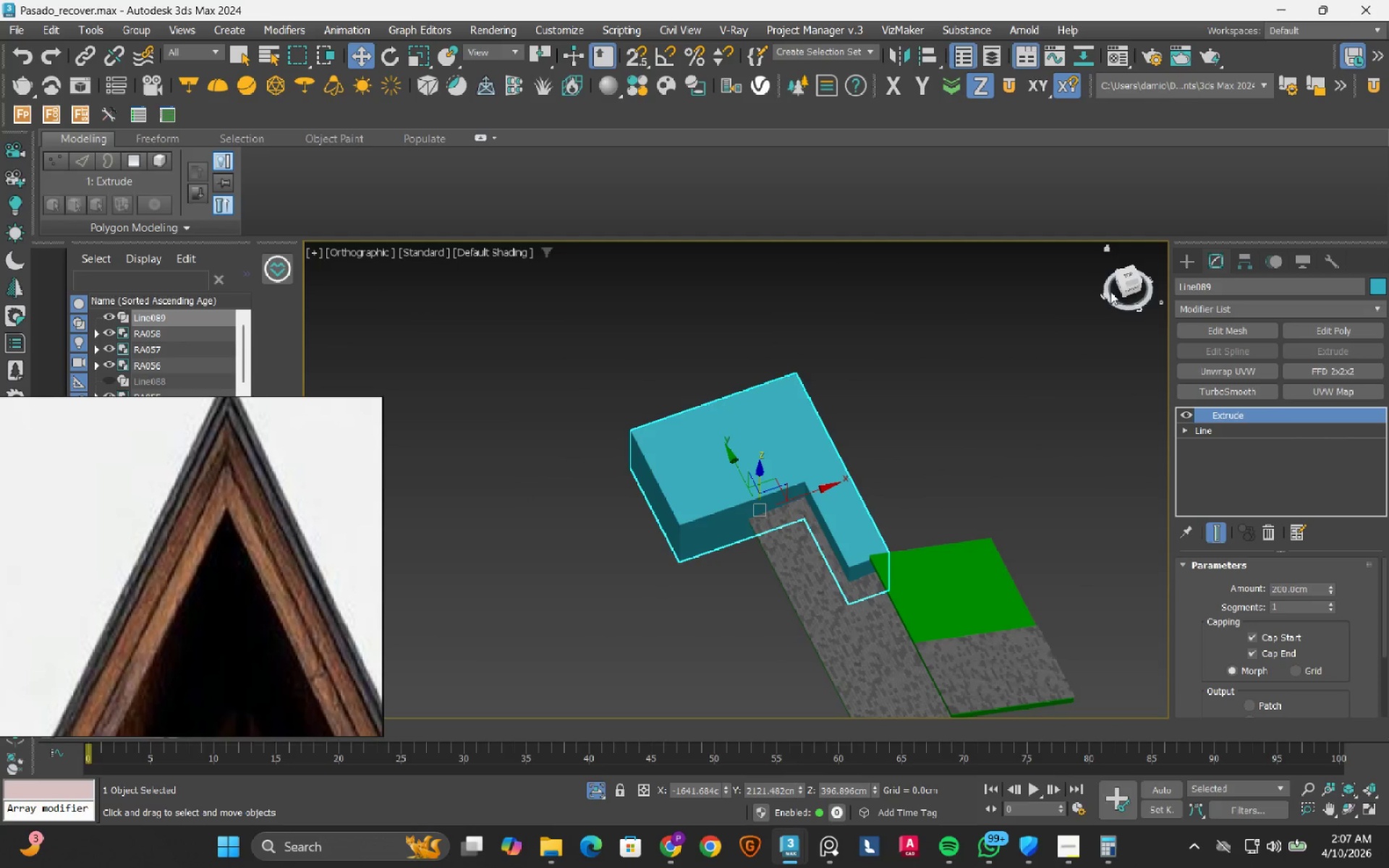 
key(Alt+AltLeft)
 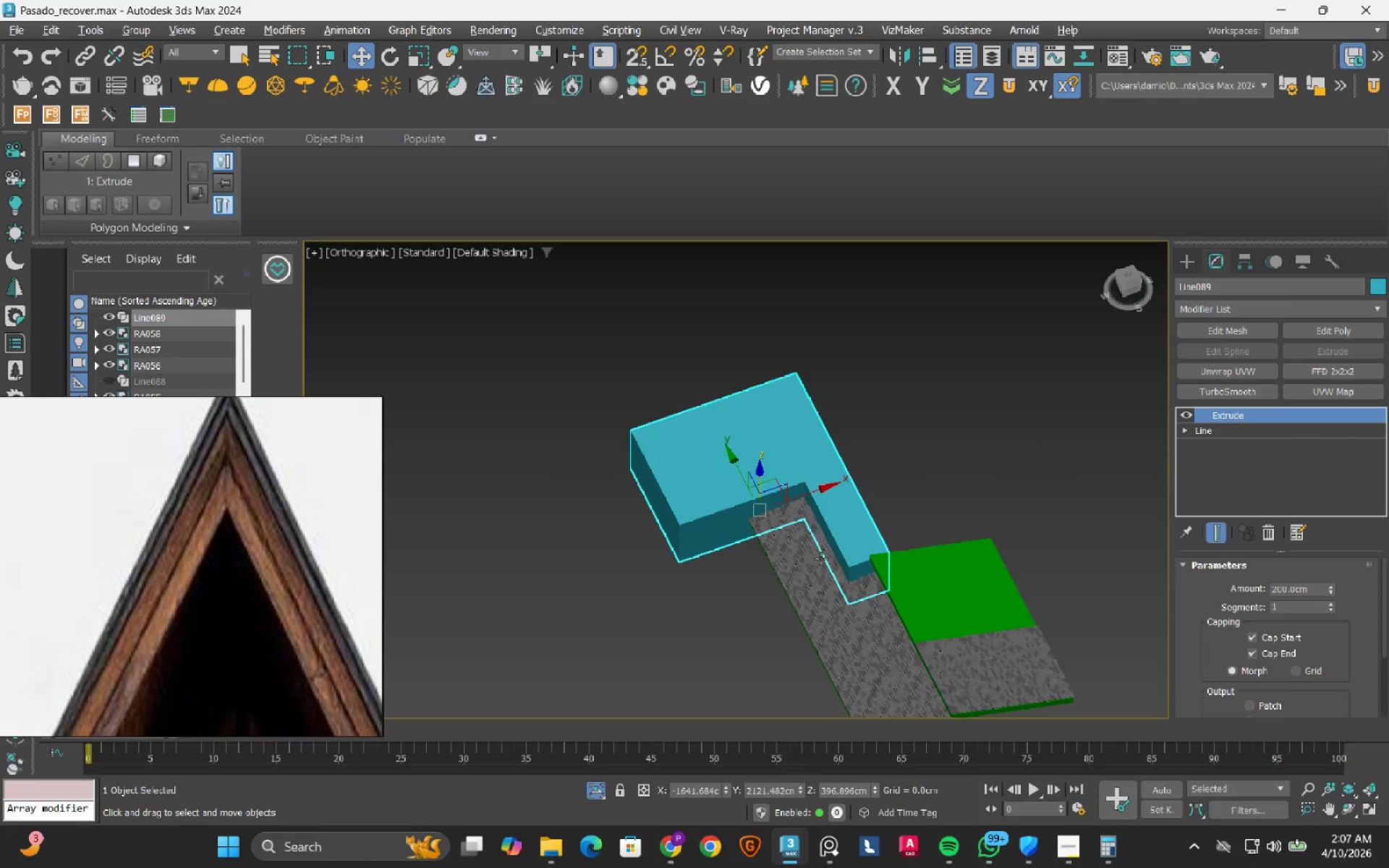 
key(Alt+AltLeft)
 